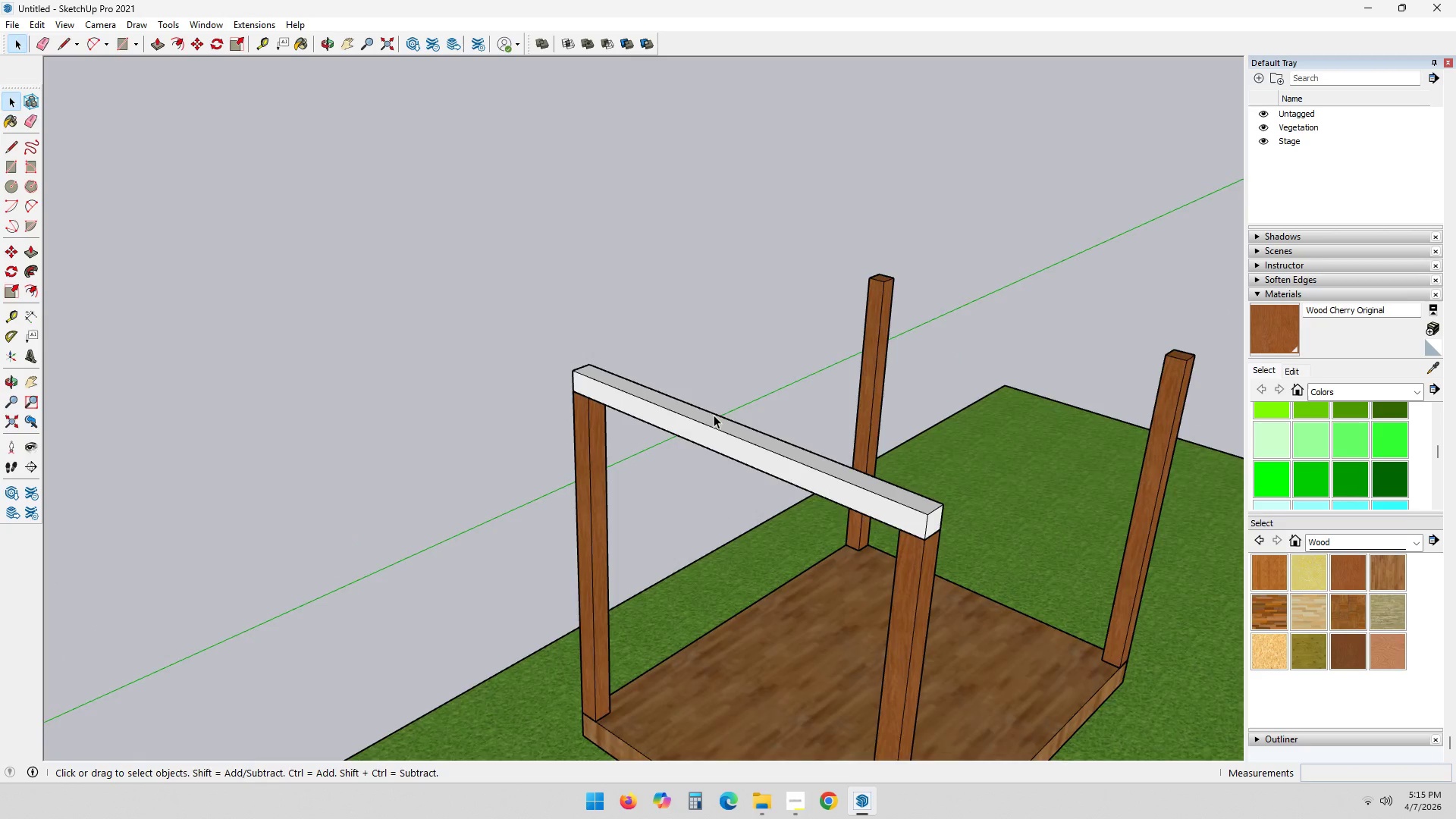 
double_click([659, 403])
 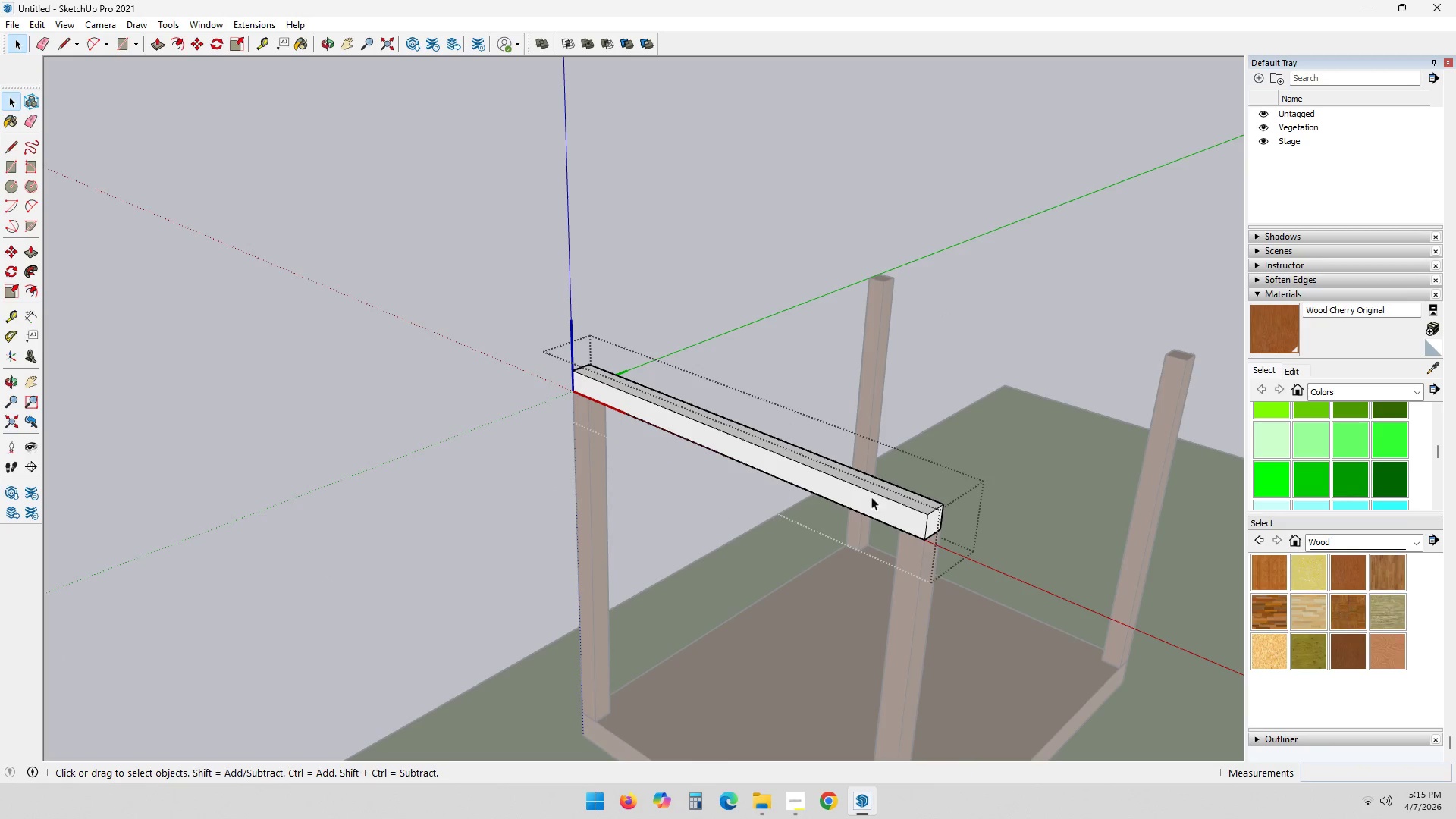 
key(P)
 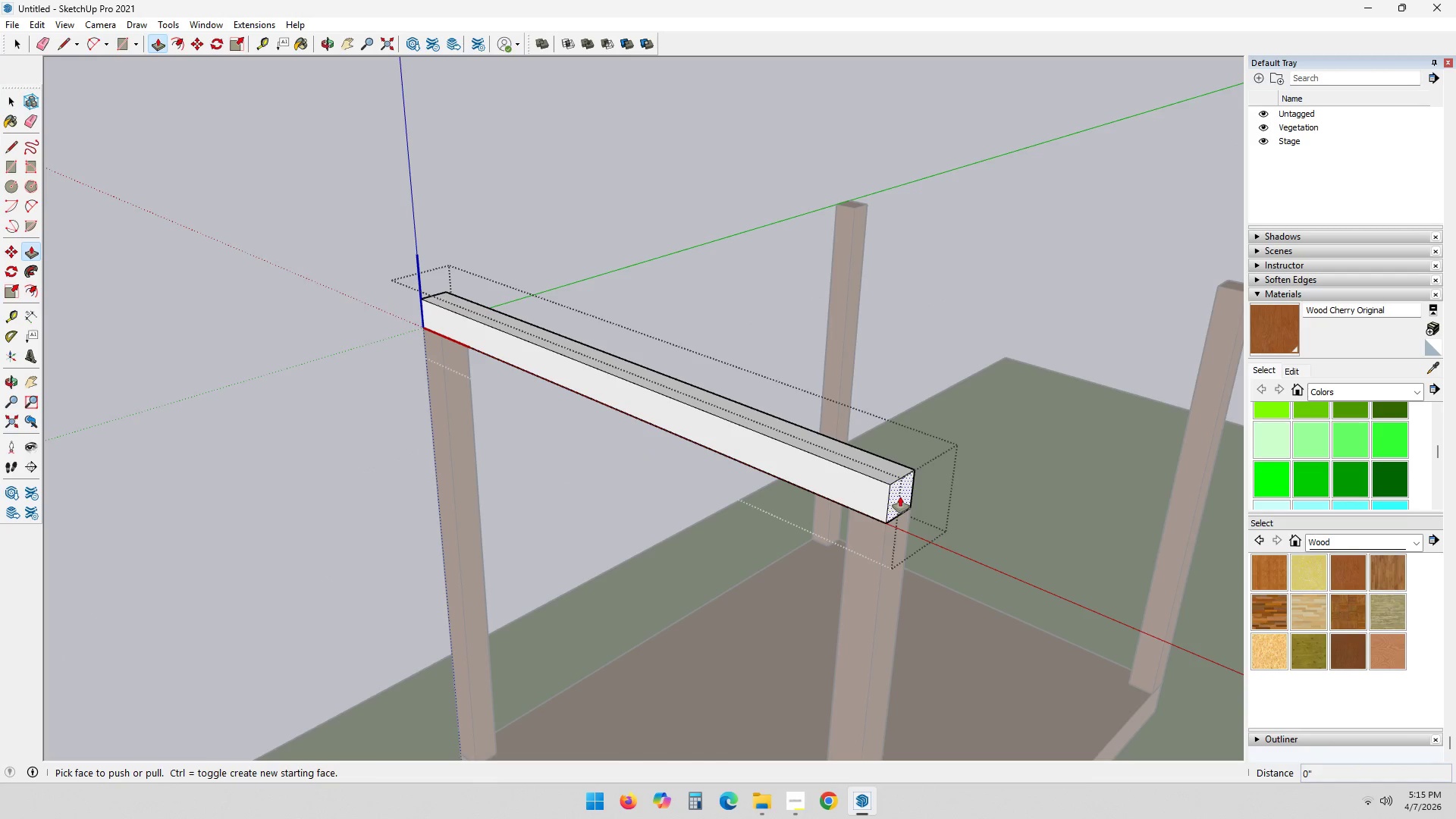 
scroll: coordinate [1000, 573], scroll_direction: up, amount: 2.0
 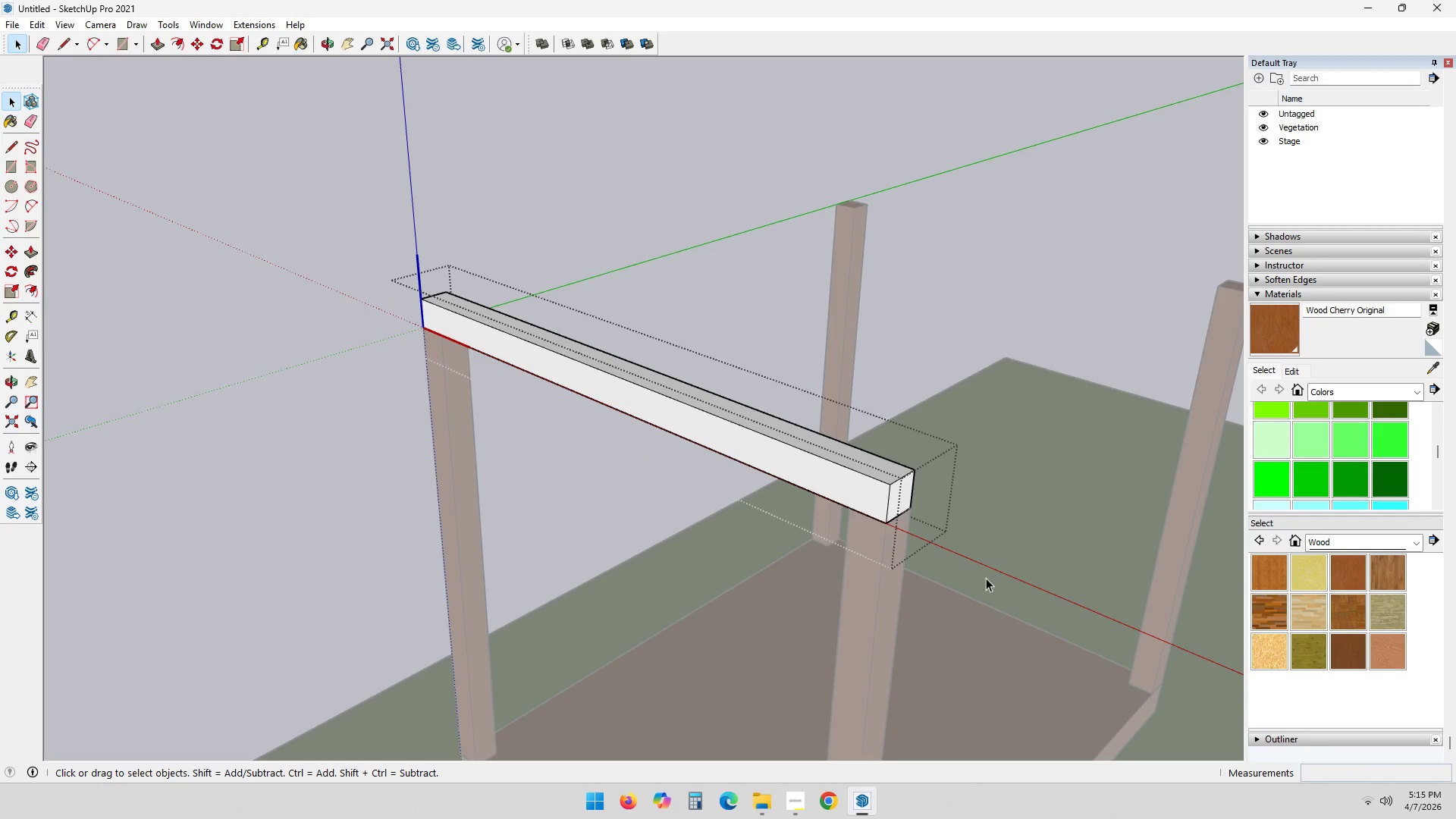 
left_click([900, 497])
 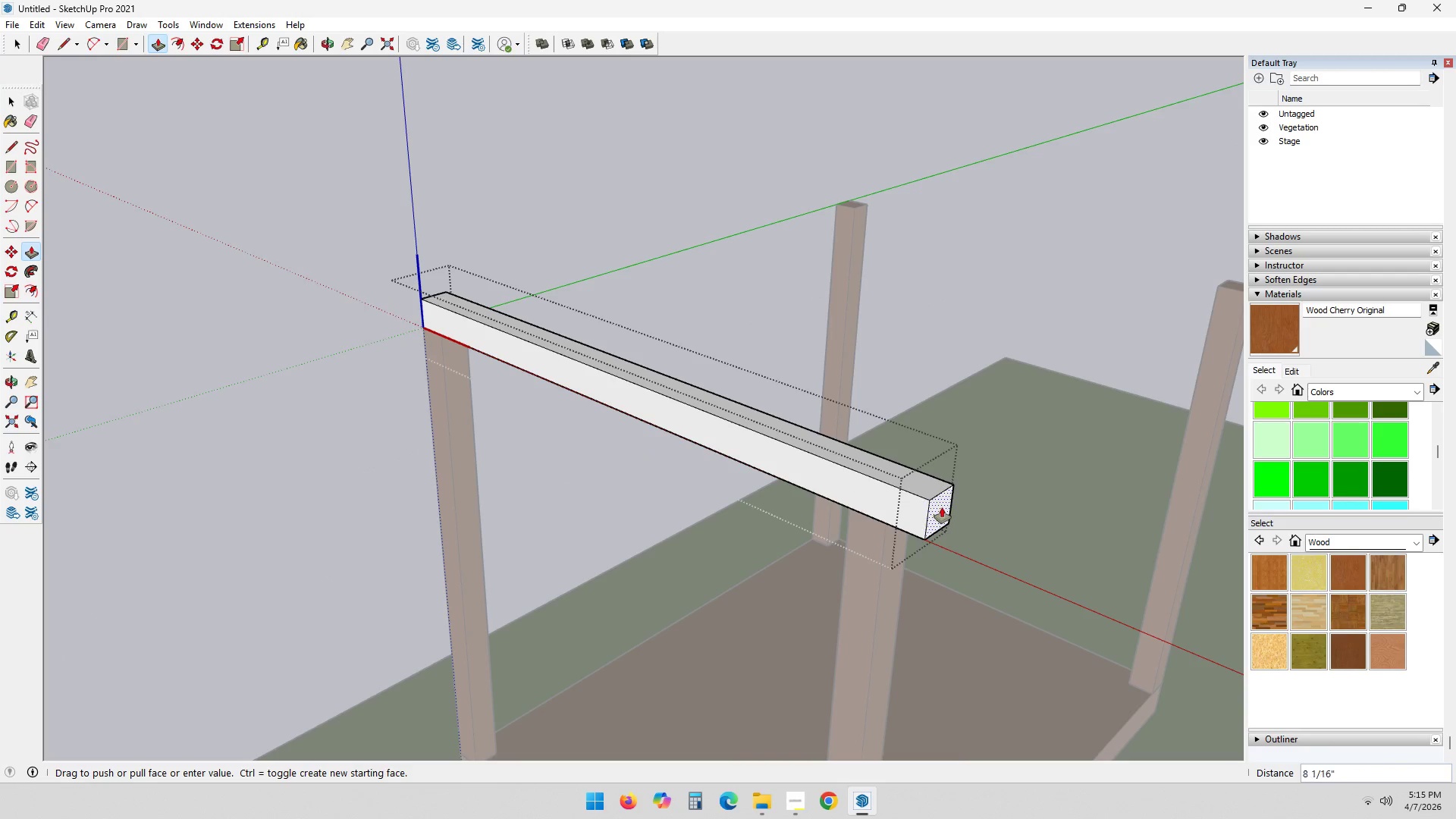 
key(2)
 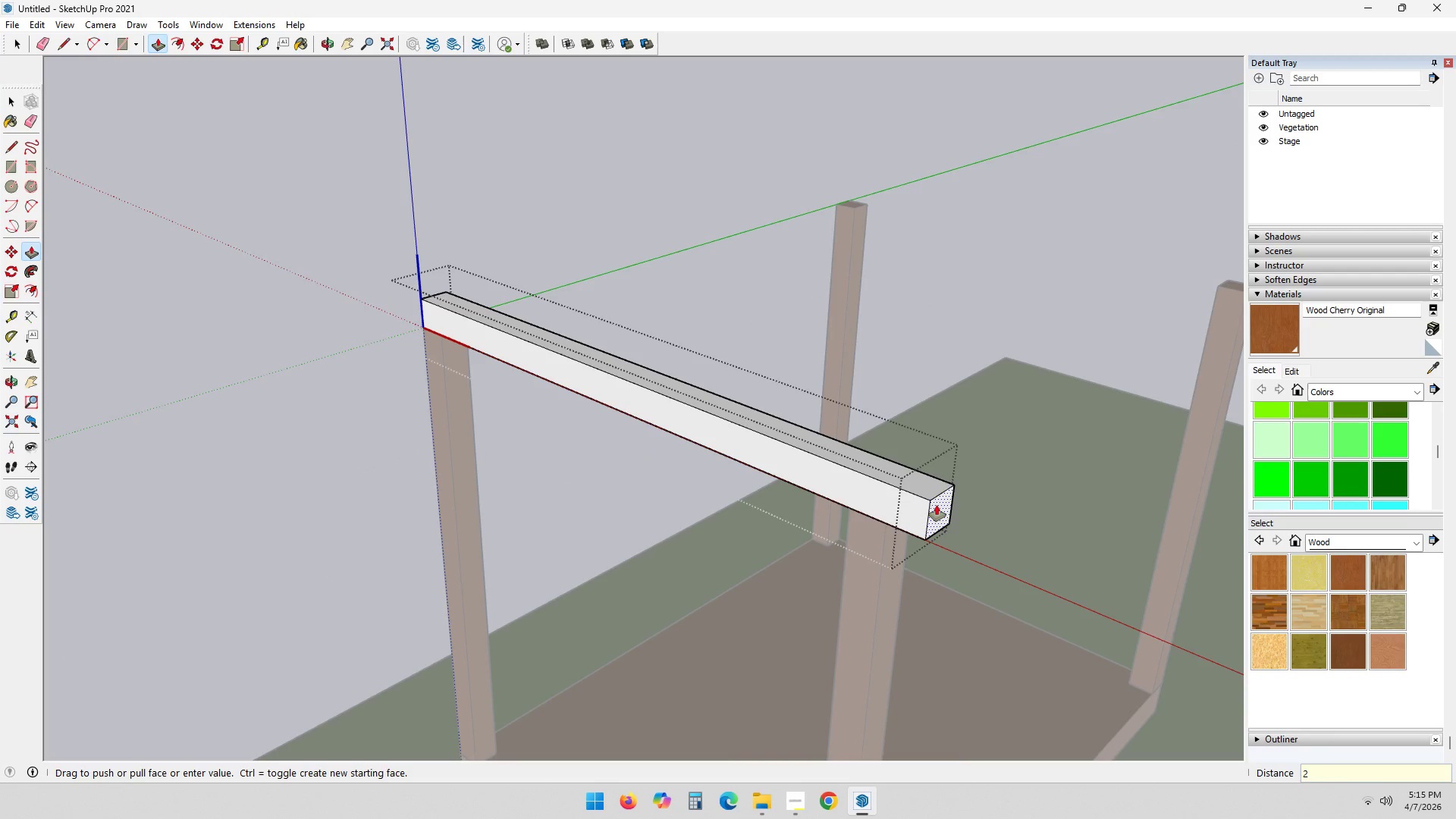 
key(Quote)
 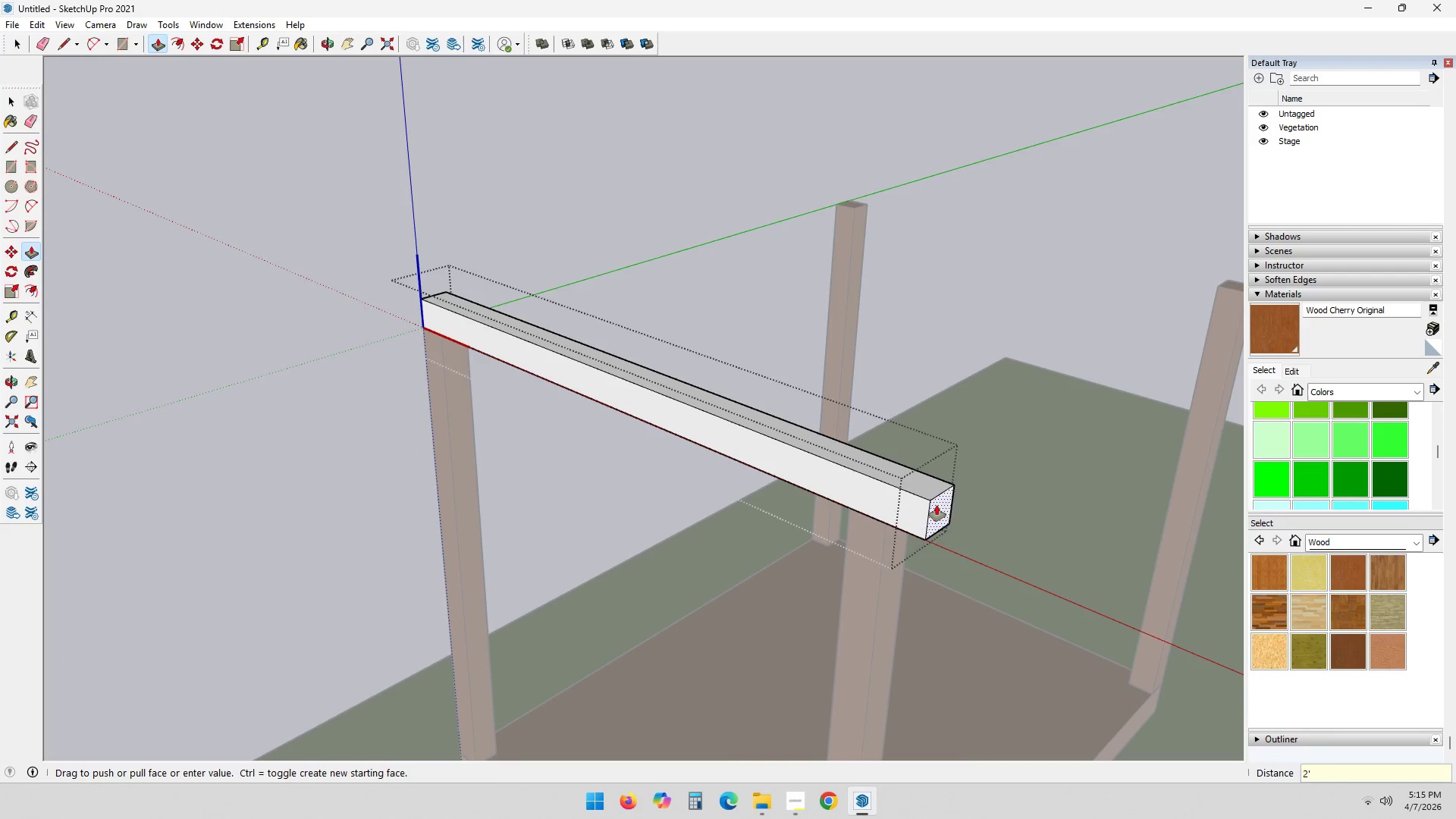 
key(NumpadEnter)
 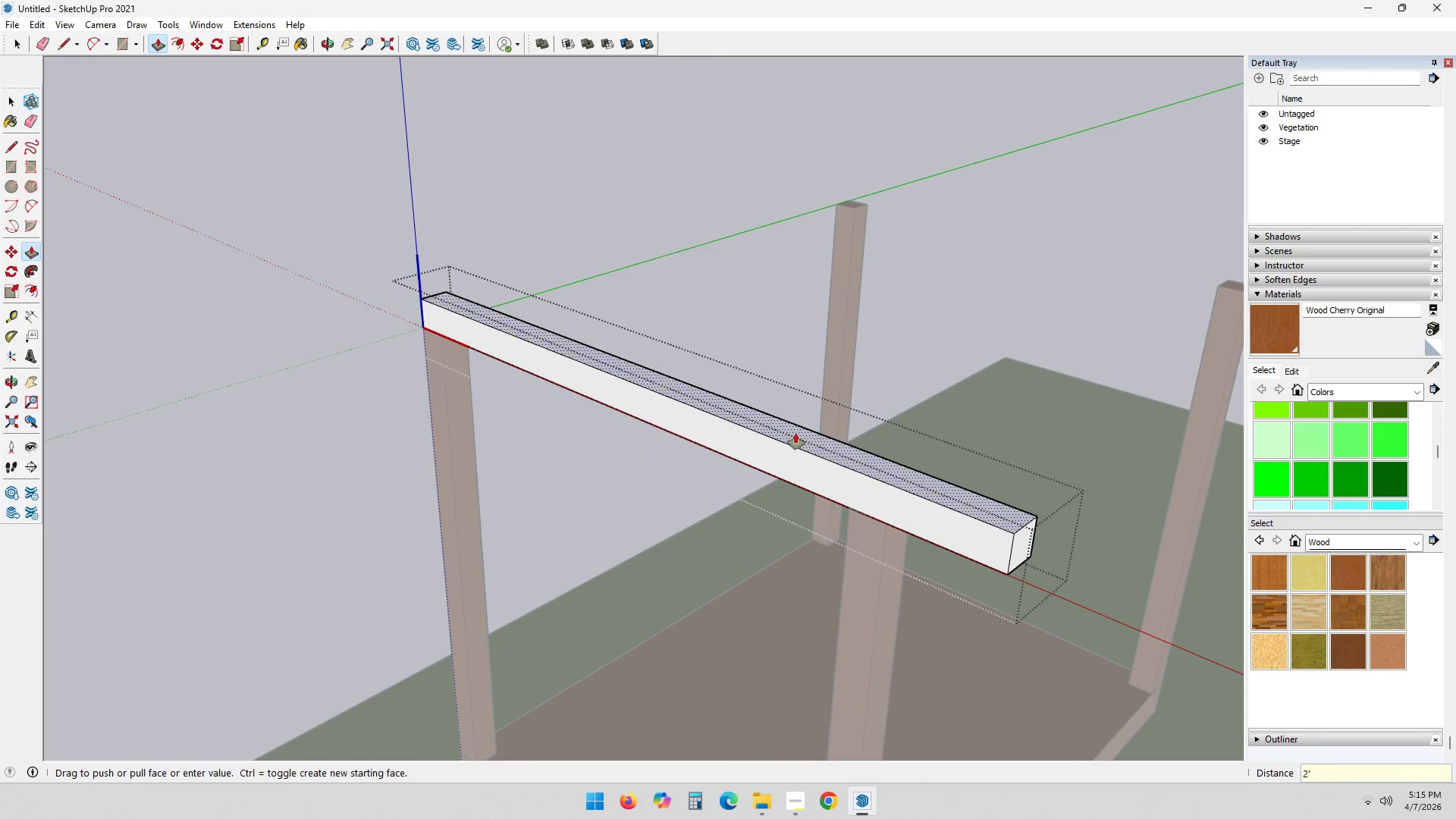 
scroll: coordinate [515, 453], scroll_direction: down, amount: 2.0
 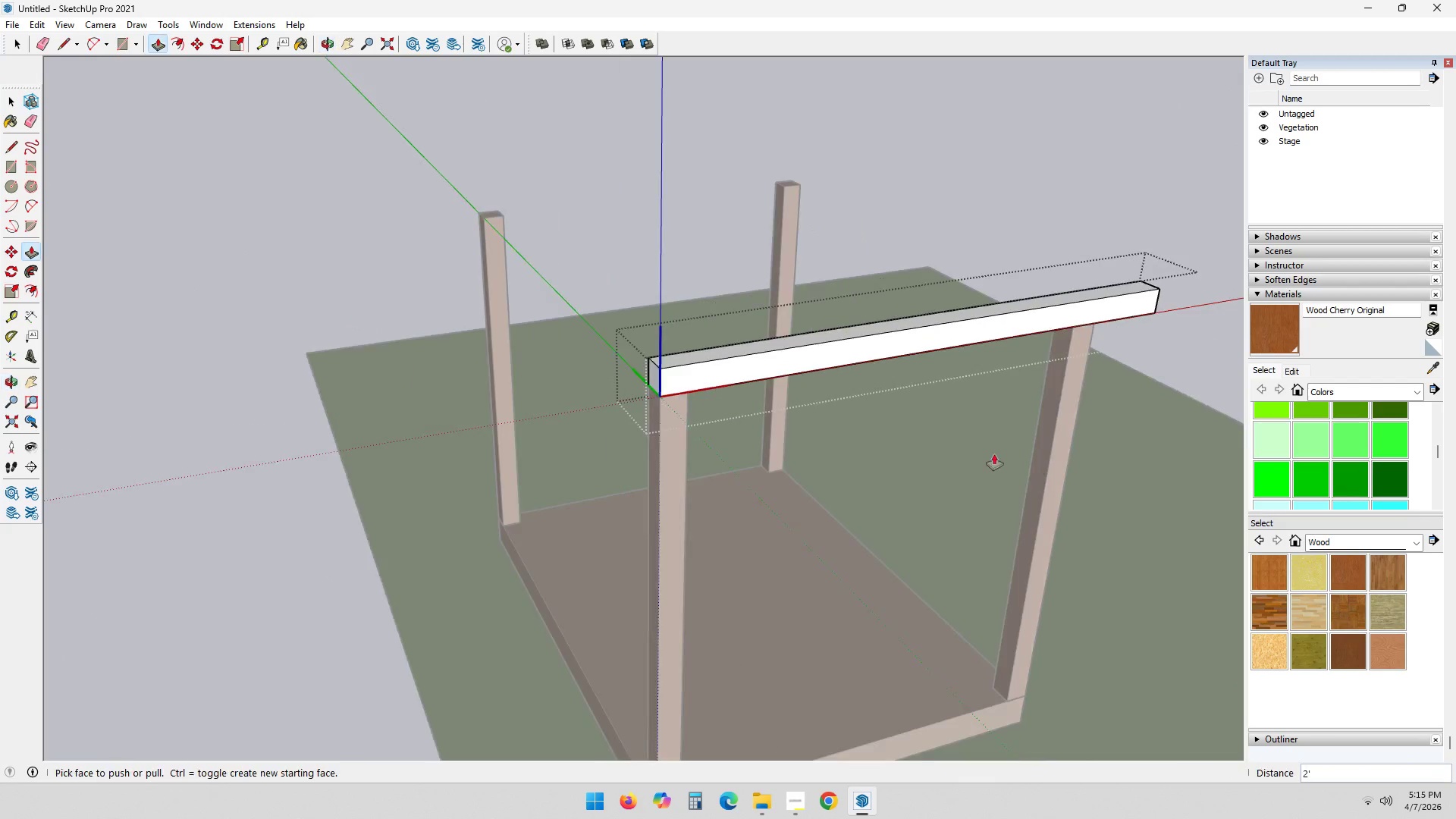 
scroll: coordinate [676, 353], scroll_direction: up, amount: 2.0
 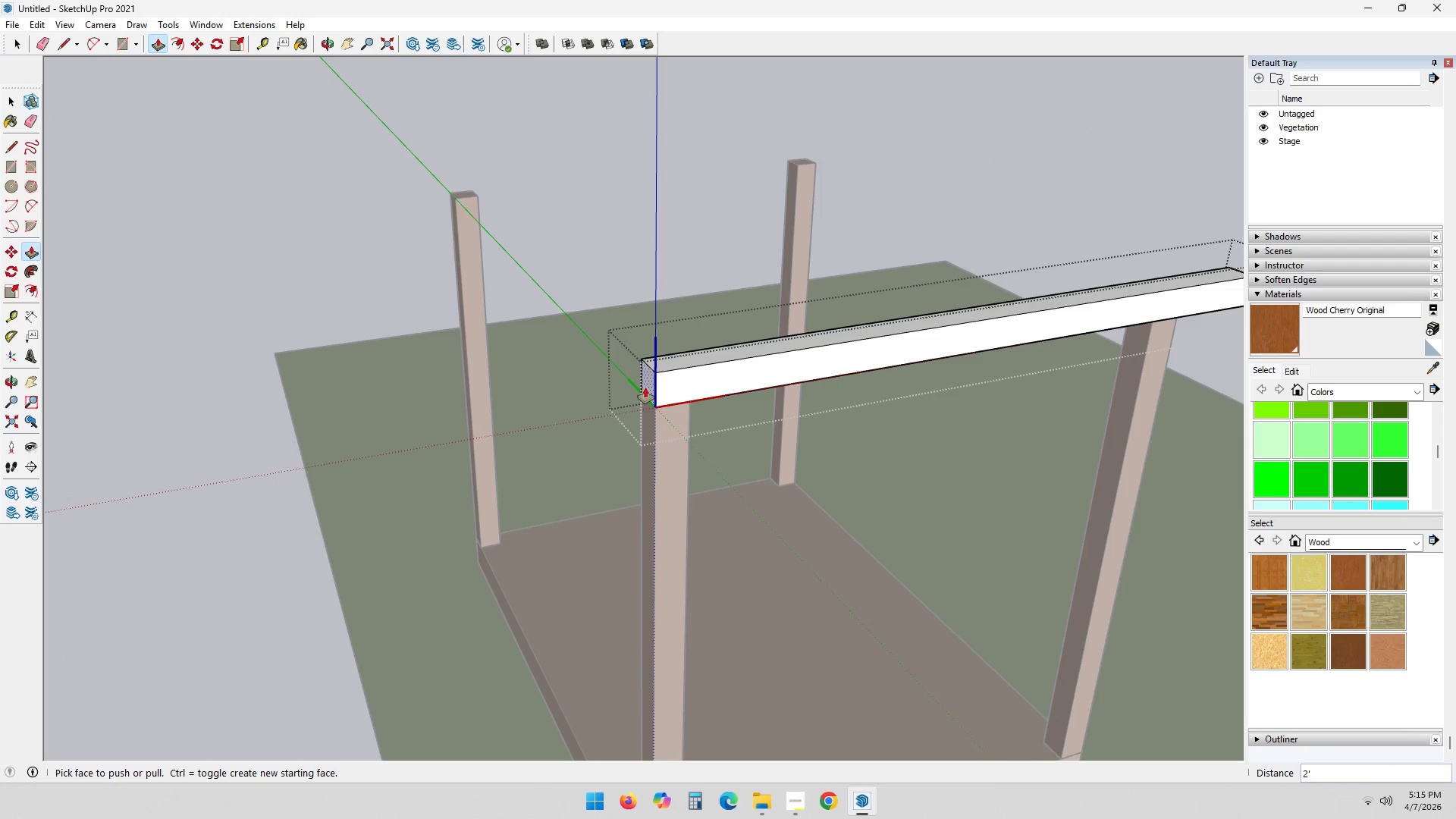 
left_click([648, 388])
 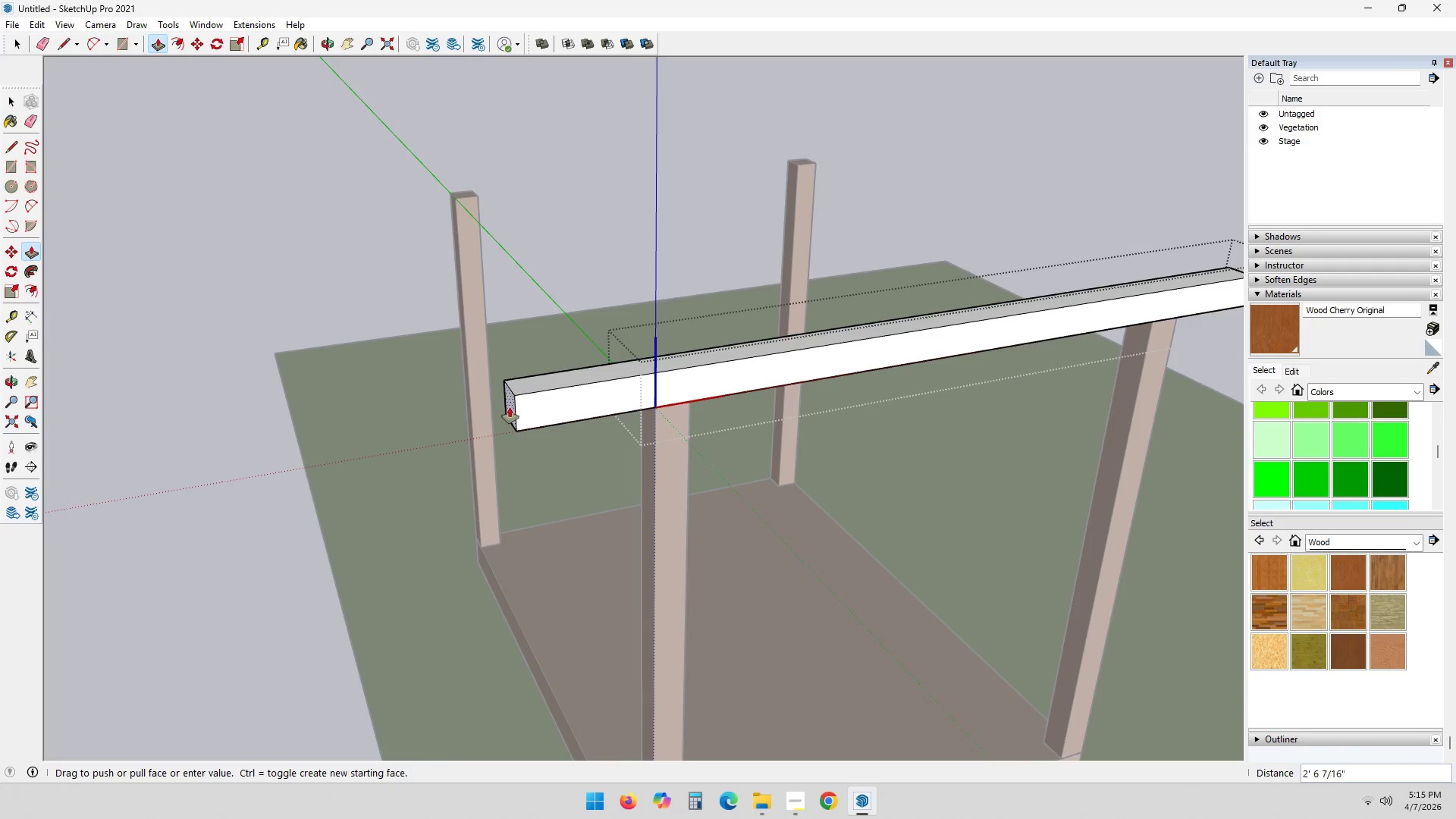 
key(2)
 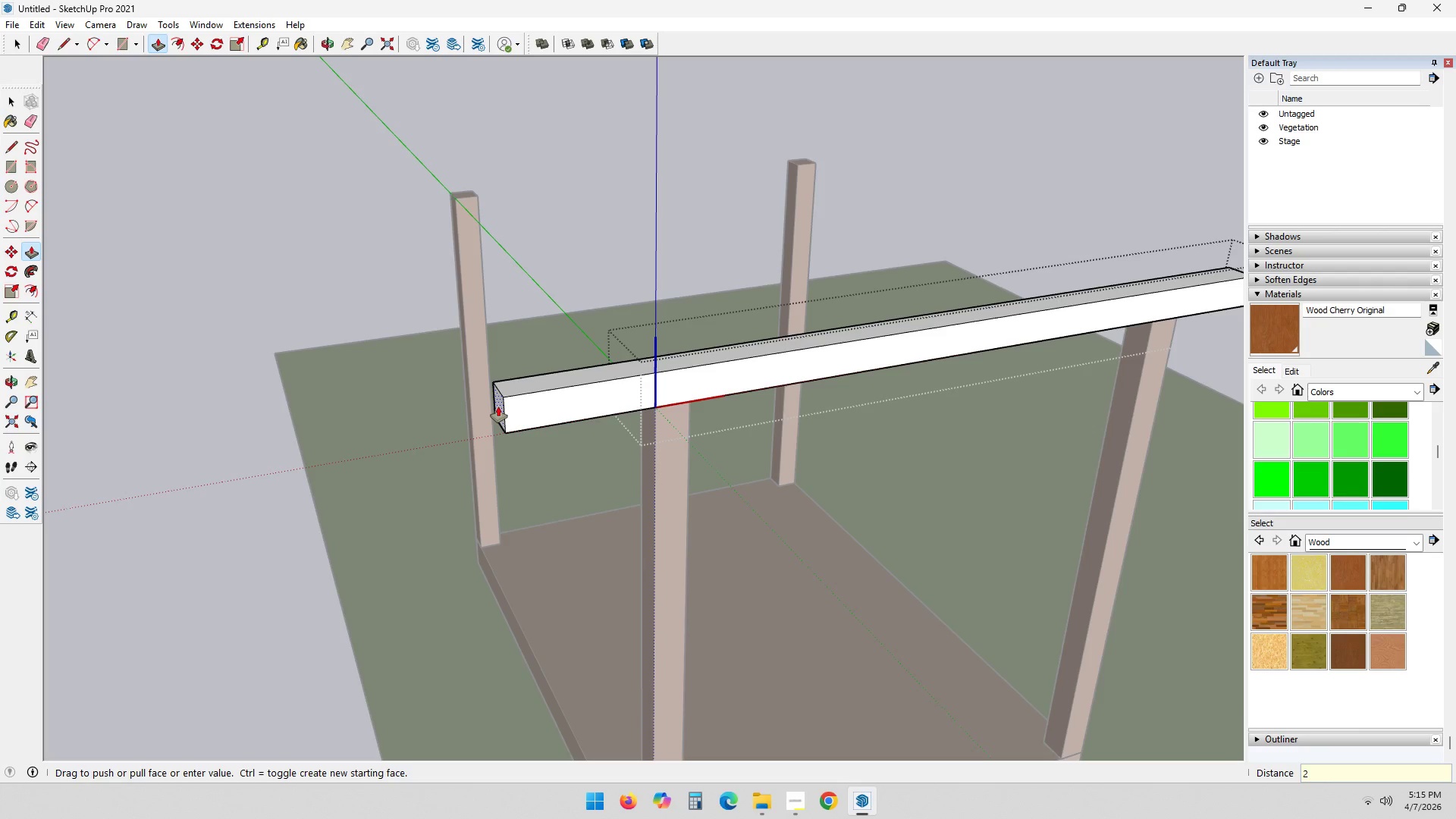 
key(Quote)
 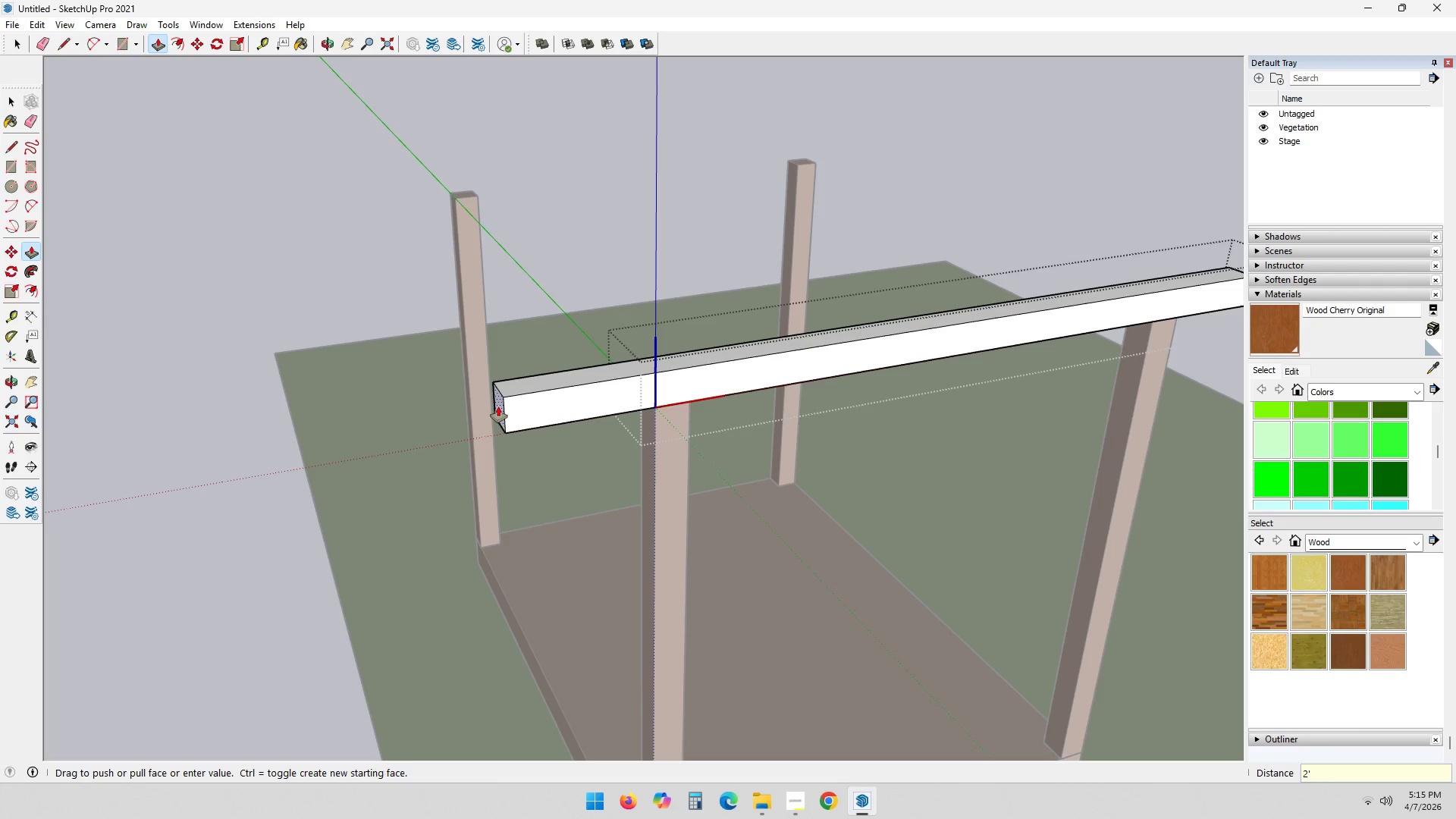 
key(Enter)
 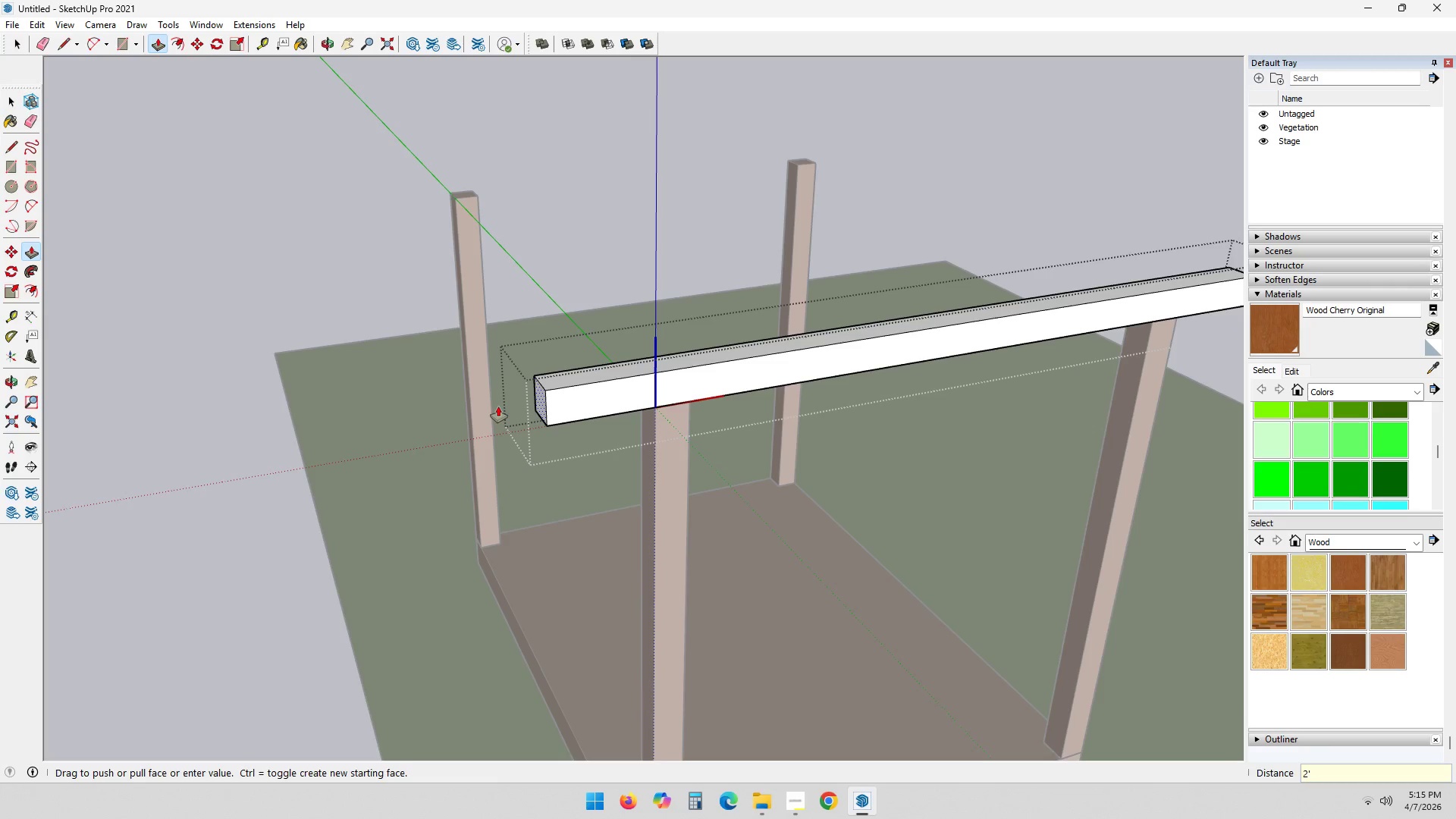 
key(Space)
 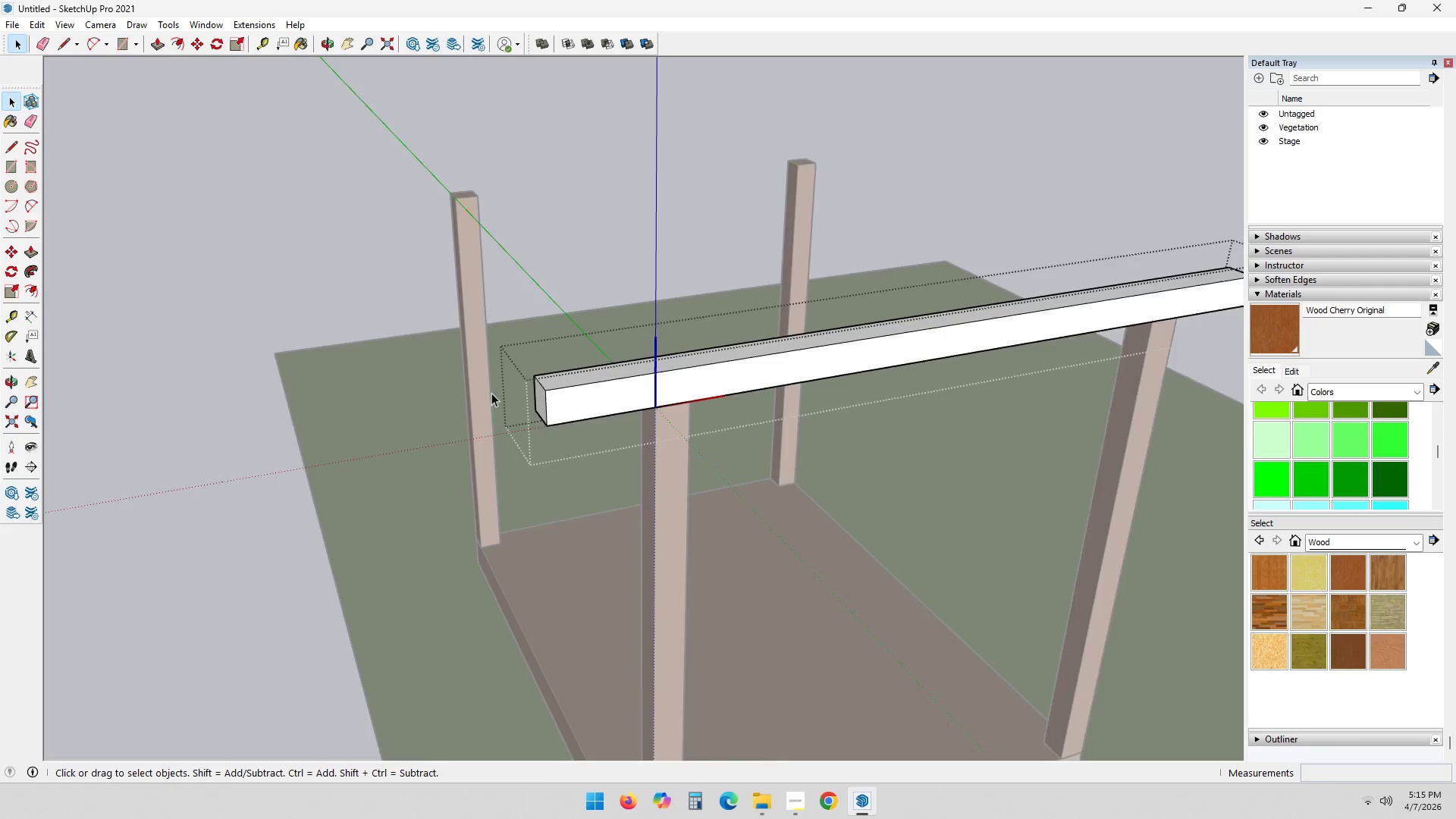 
left_click([548, 194])
 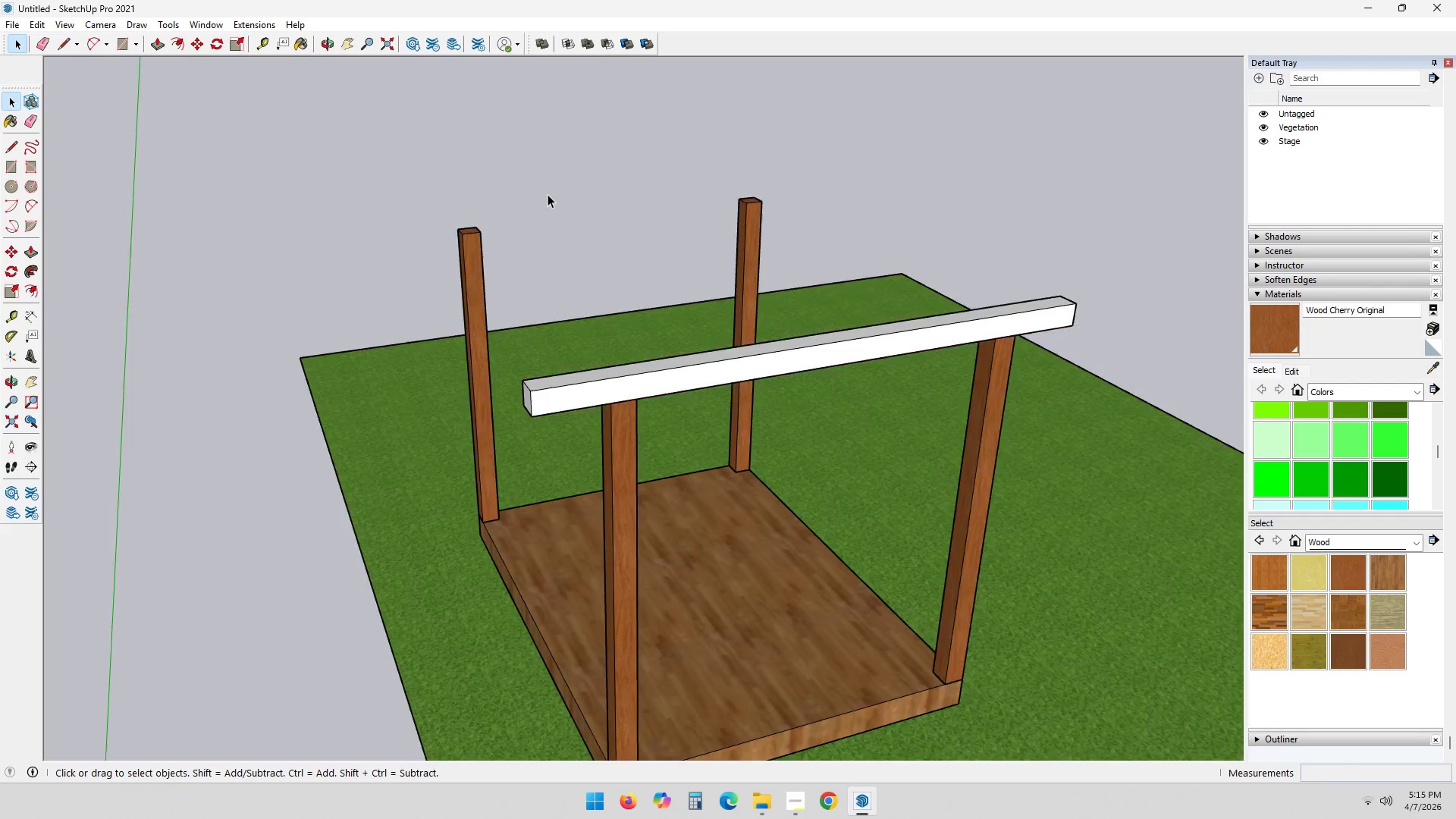 
scroll: coordinate [492, 393], scroll_direction: down, amount: 2.0
 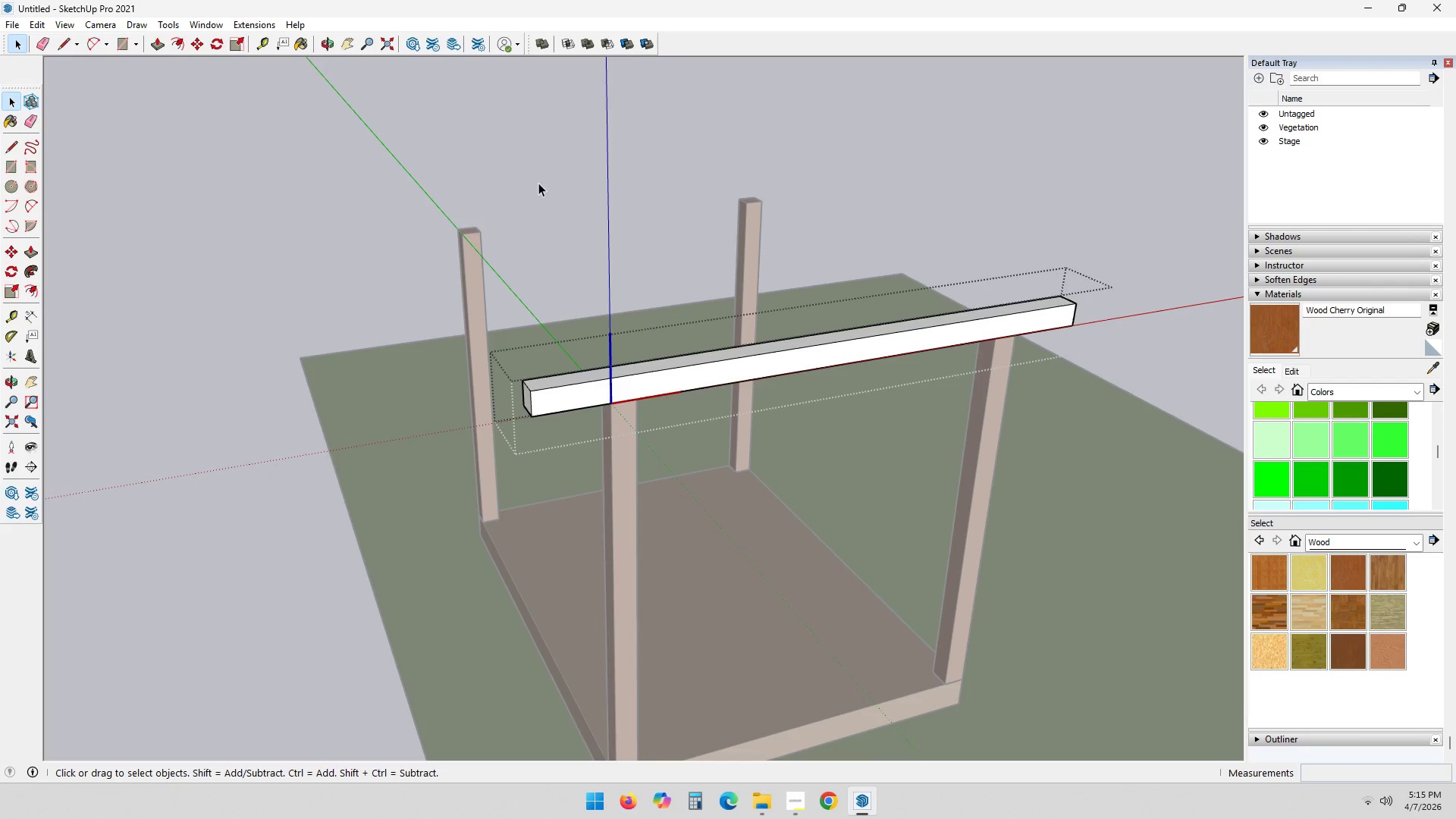 
double_click([548, 194])
 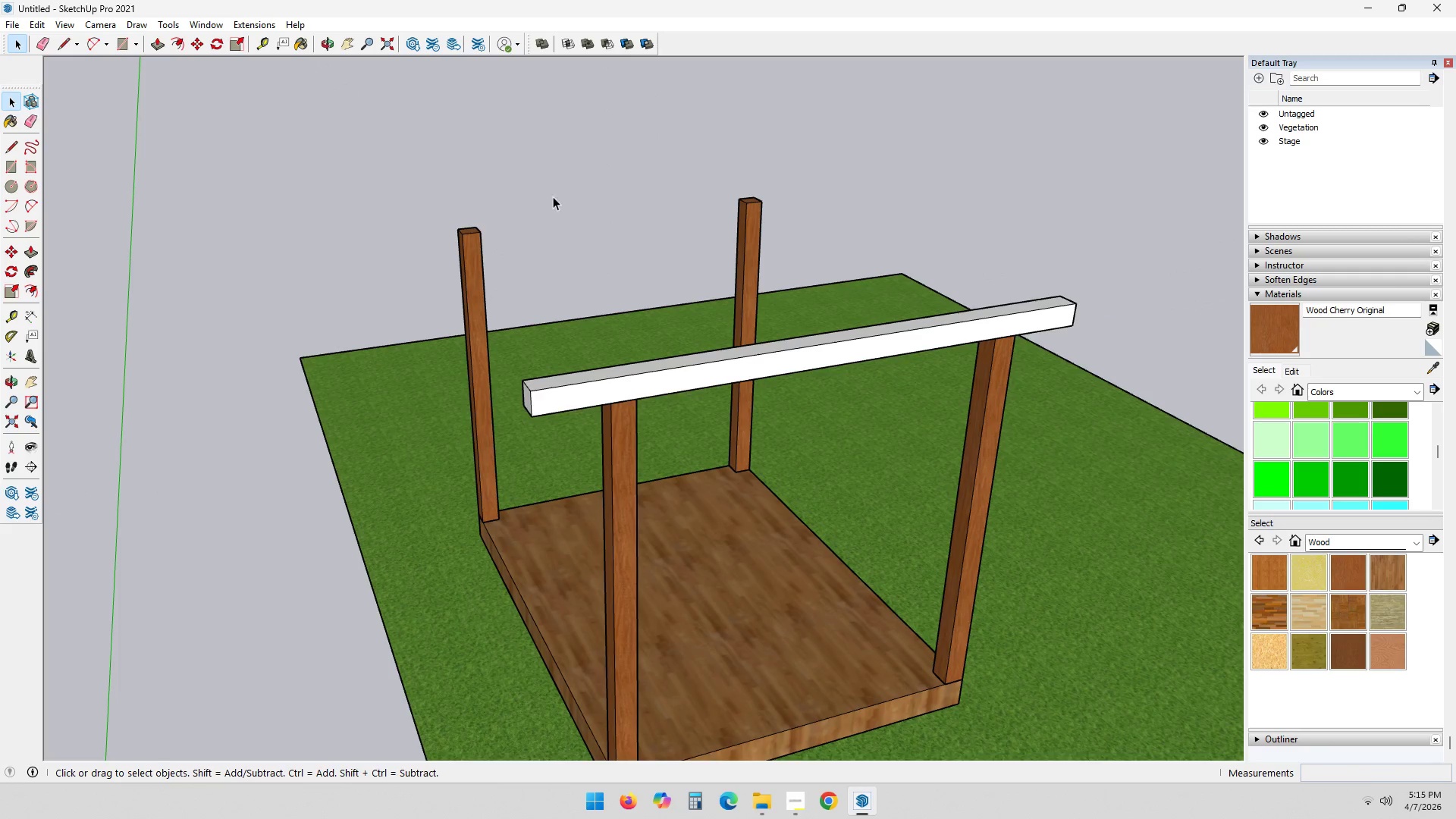 
scroll: coordinate [604, 221], scroll_direction: down, amount: 3.0
 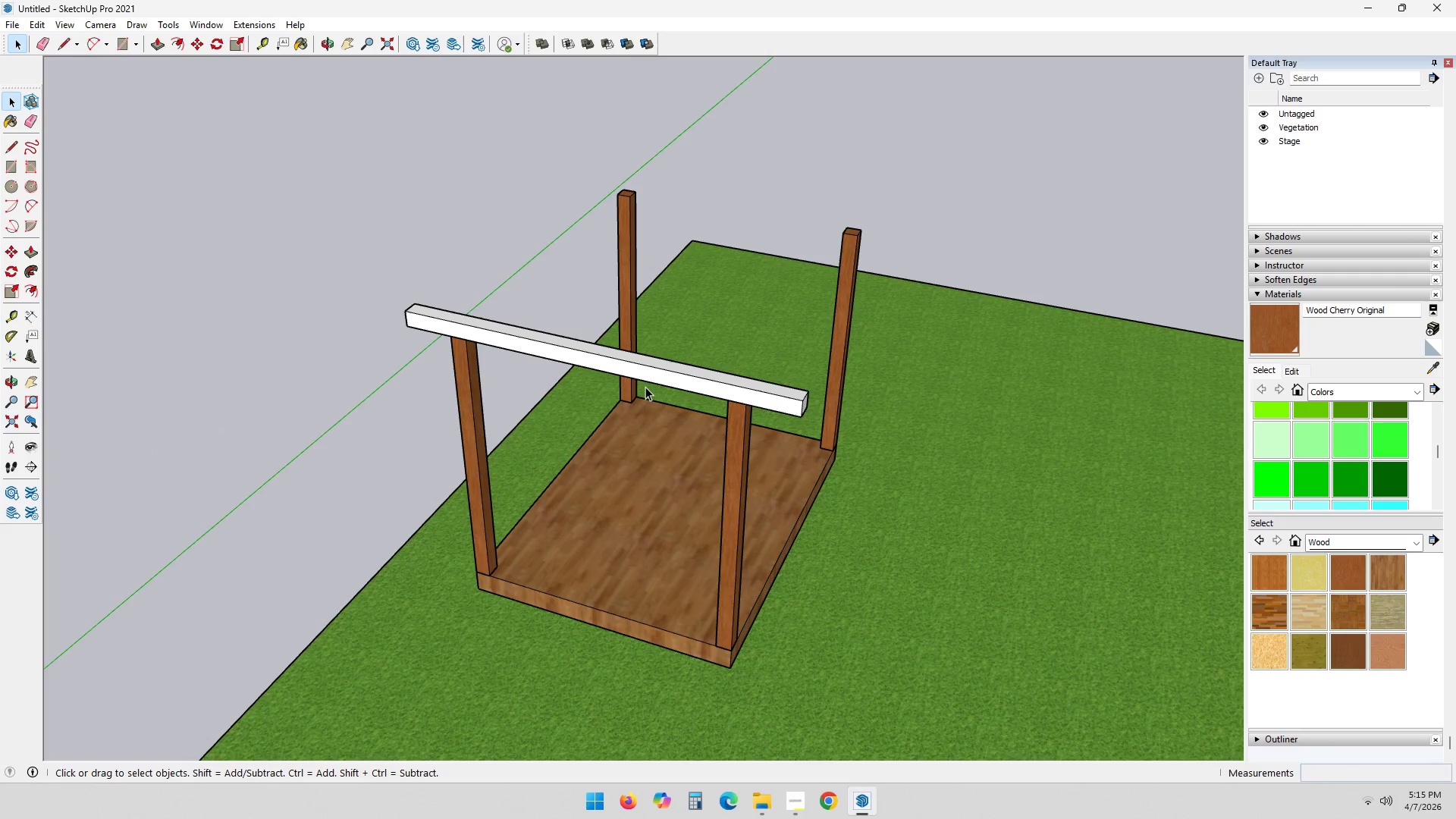 
double_click([680, 378])
 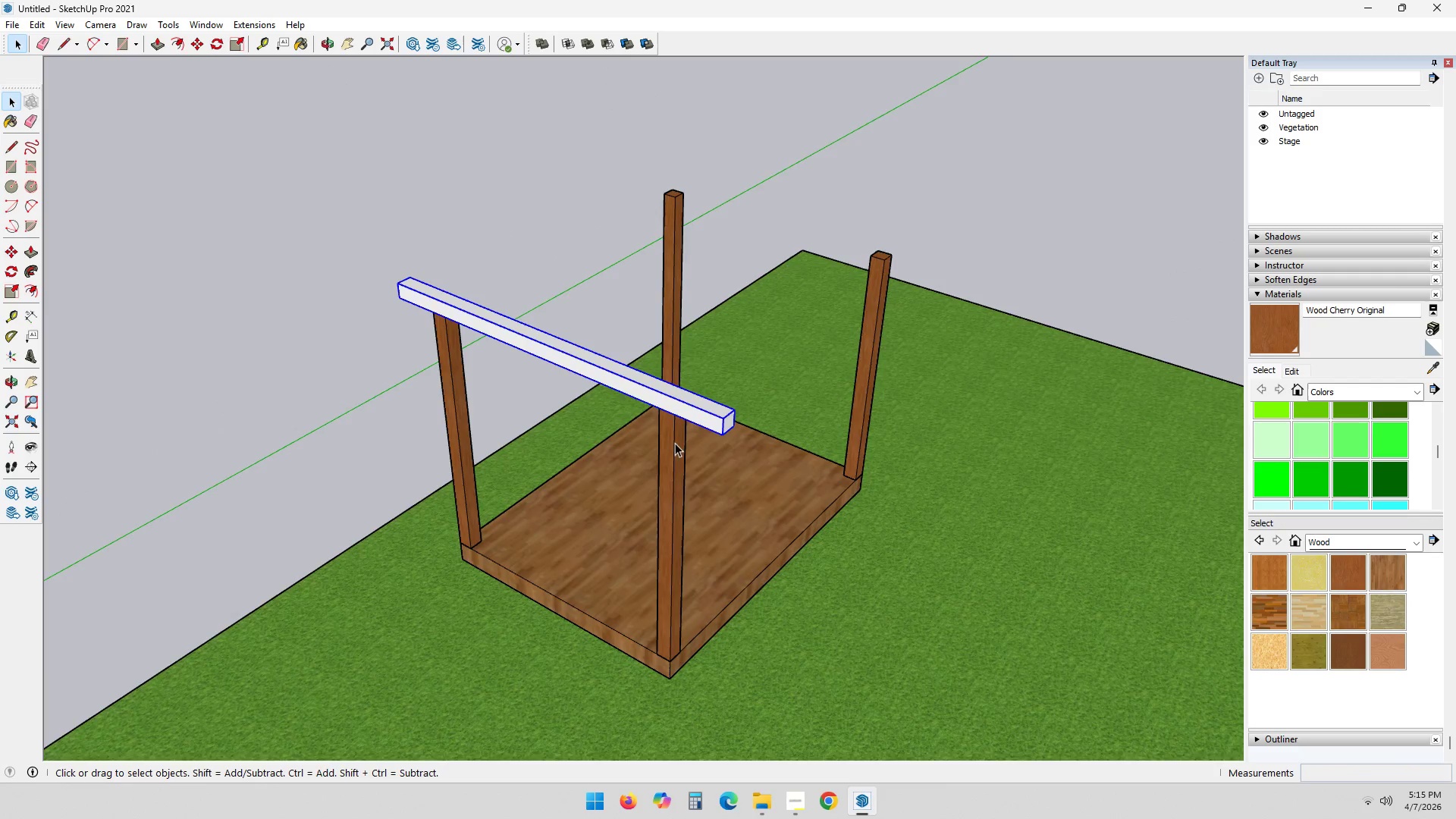 
key(M)
 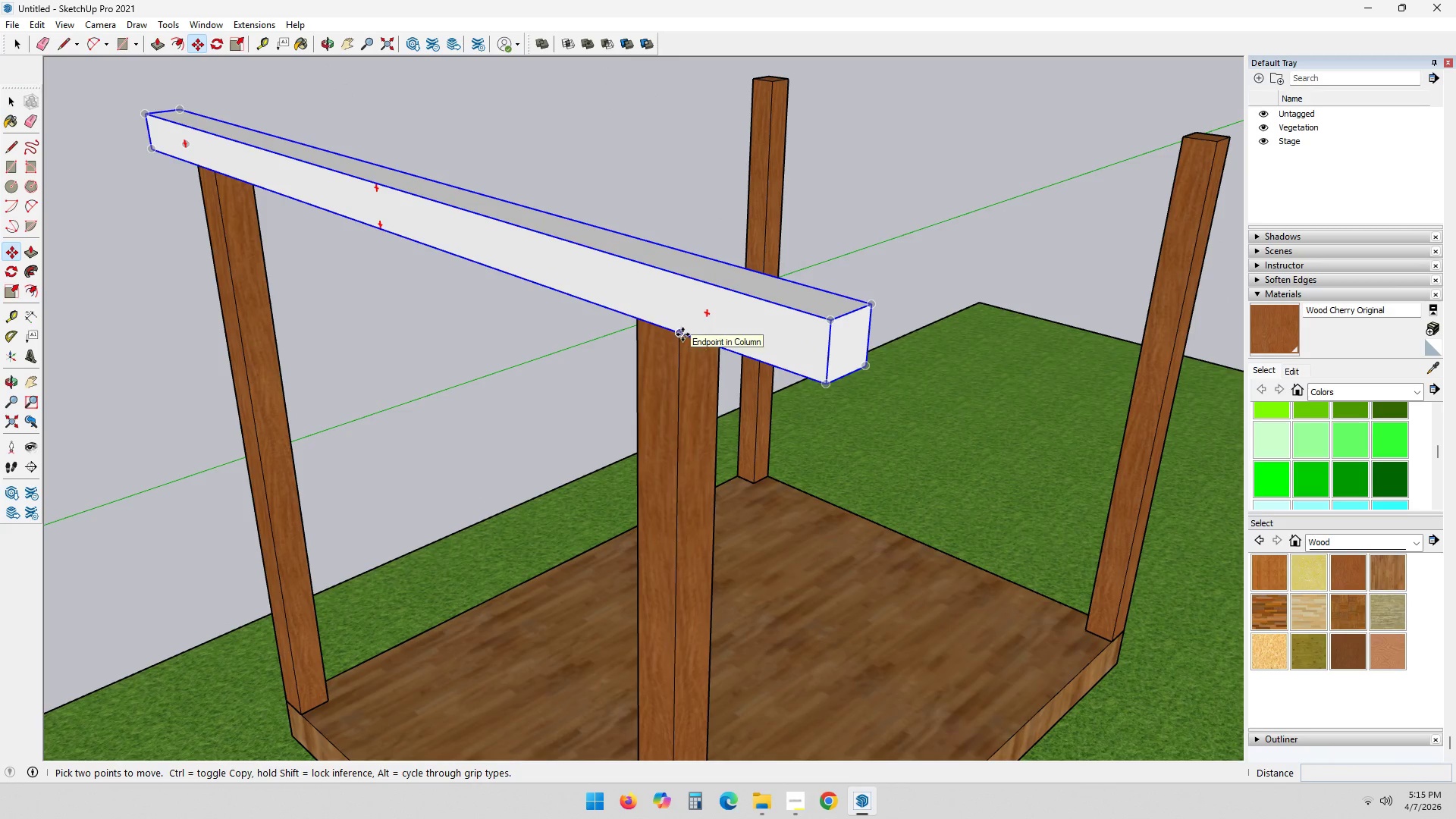 
scroll: coordinate [688, 353], scroll_direction: up, amount: 8.0
 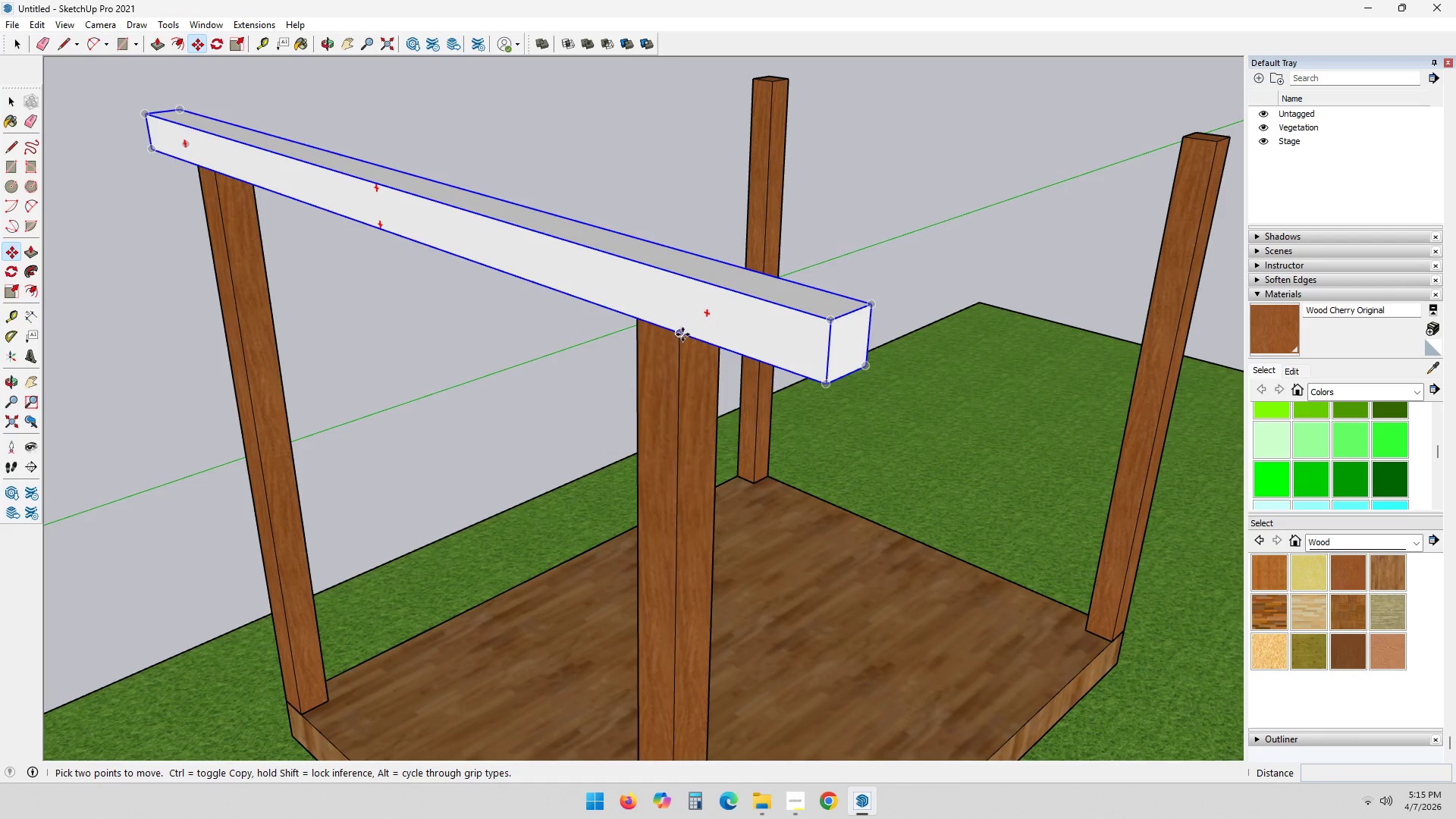 
key(Control+ControlLeft)
 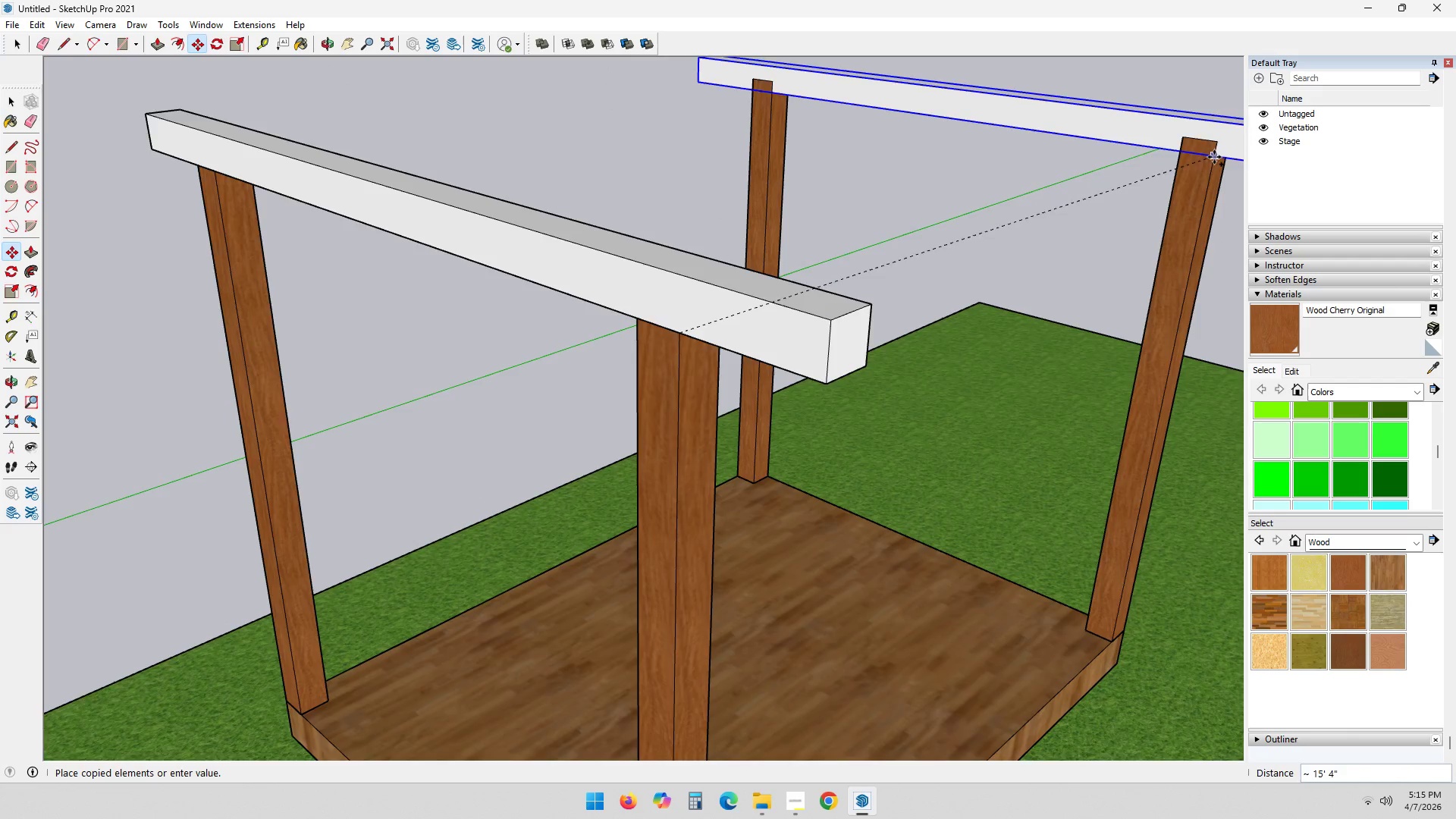 
key(Shift+ShiftLeft)
 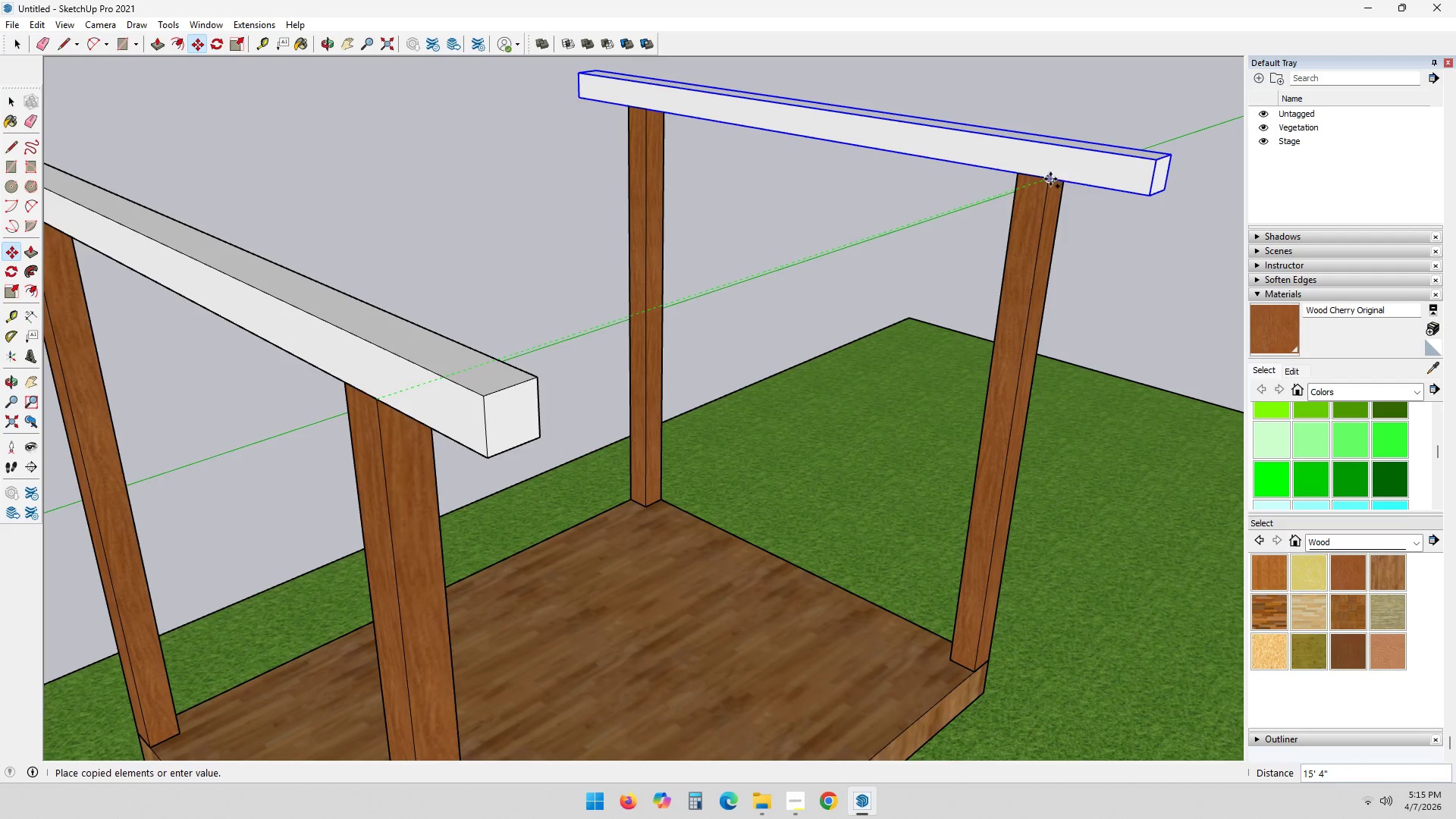 
left_click([1050, 179])
 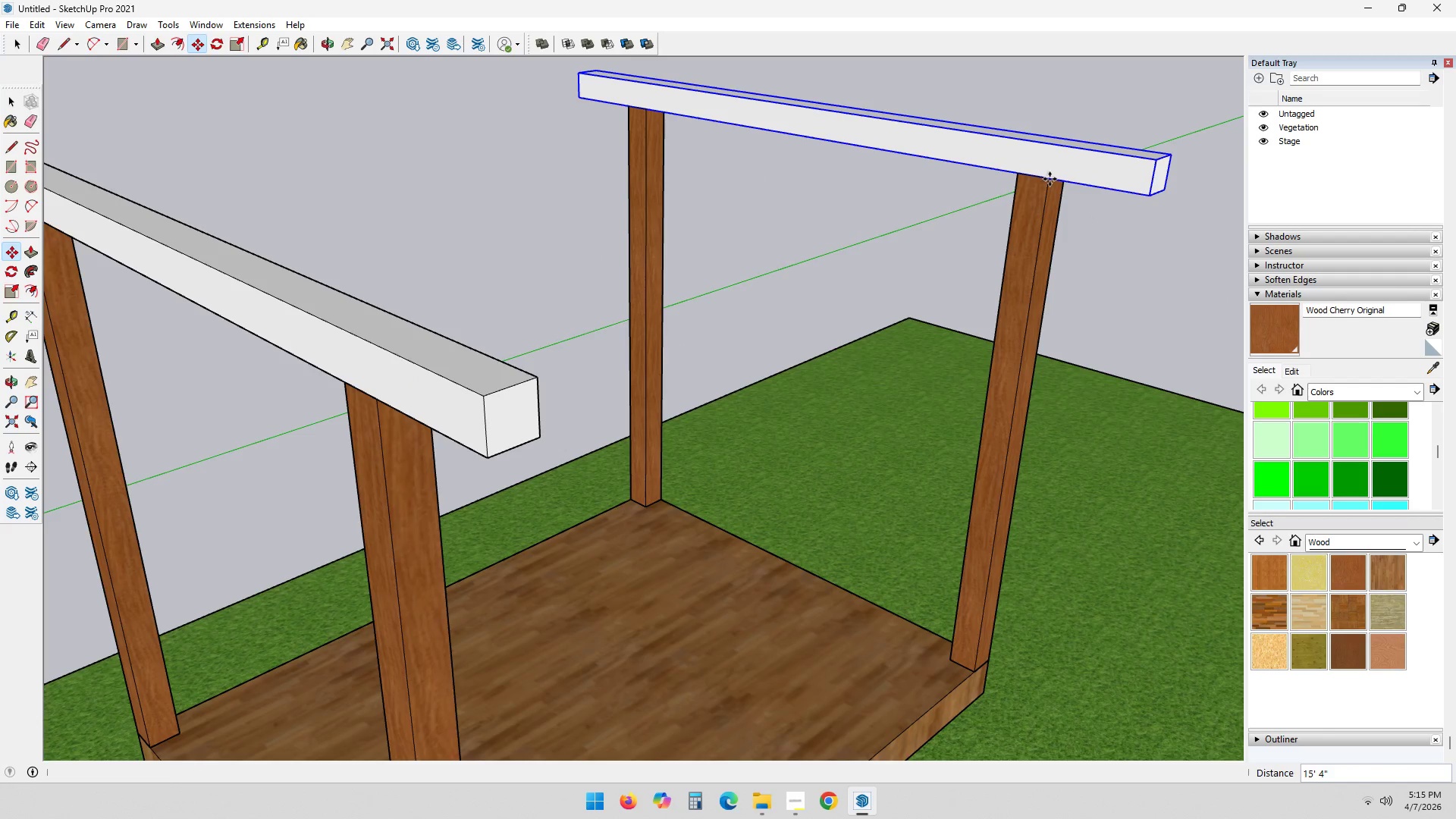 
key(Space)
 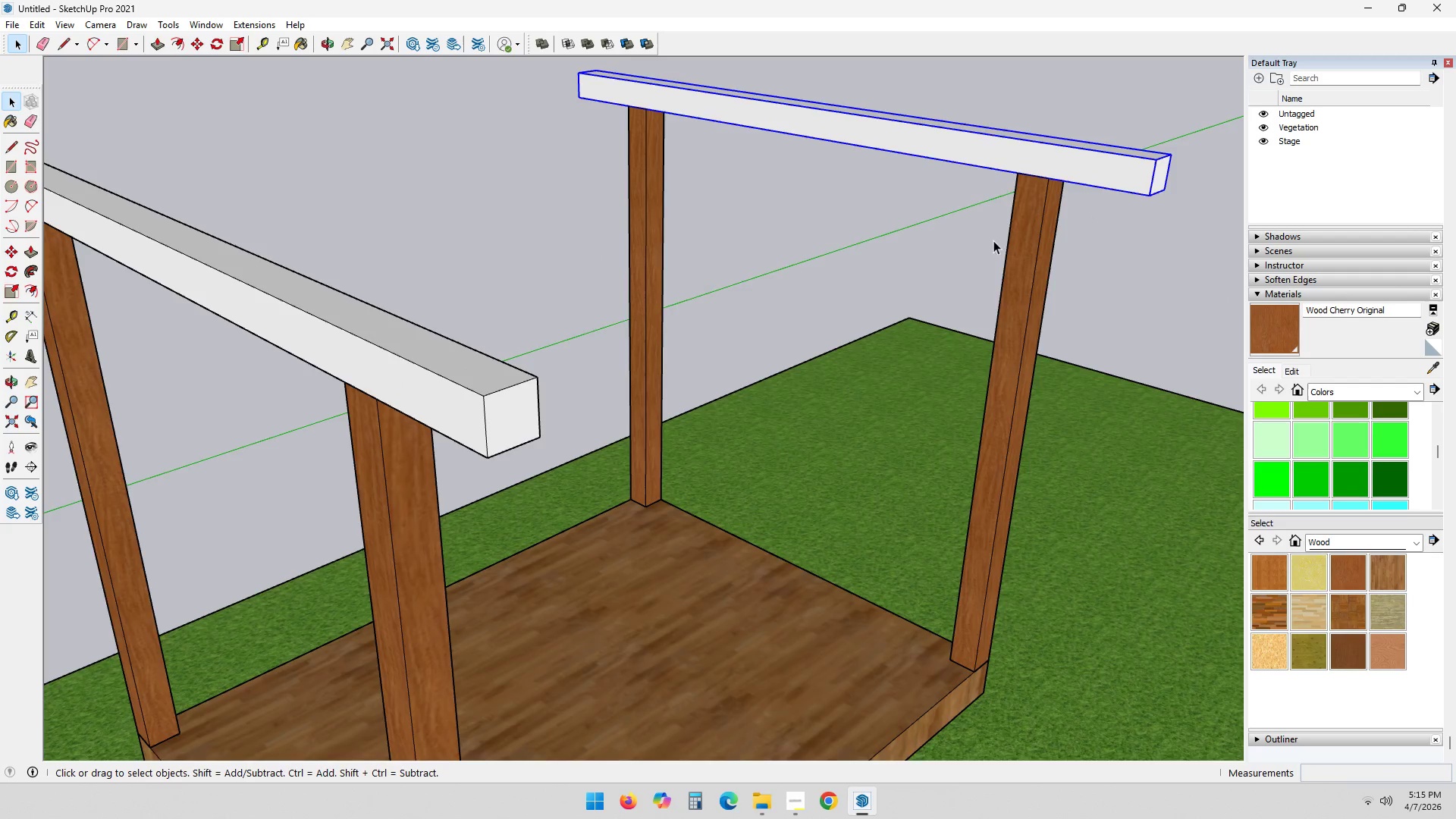 
key(Escape)
 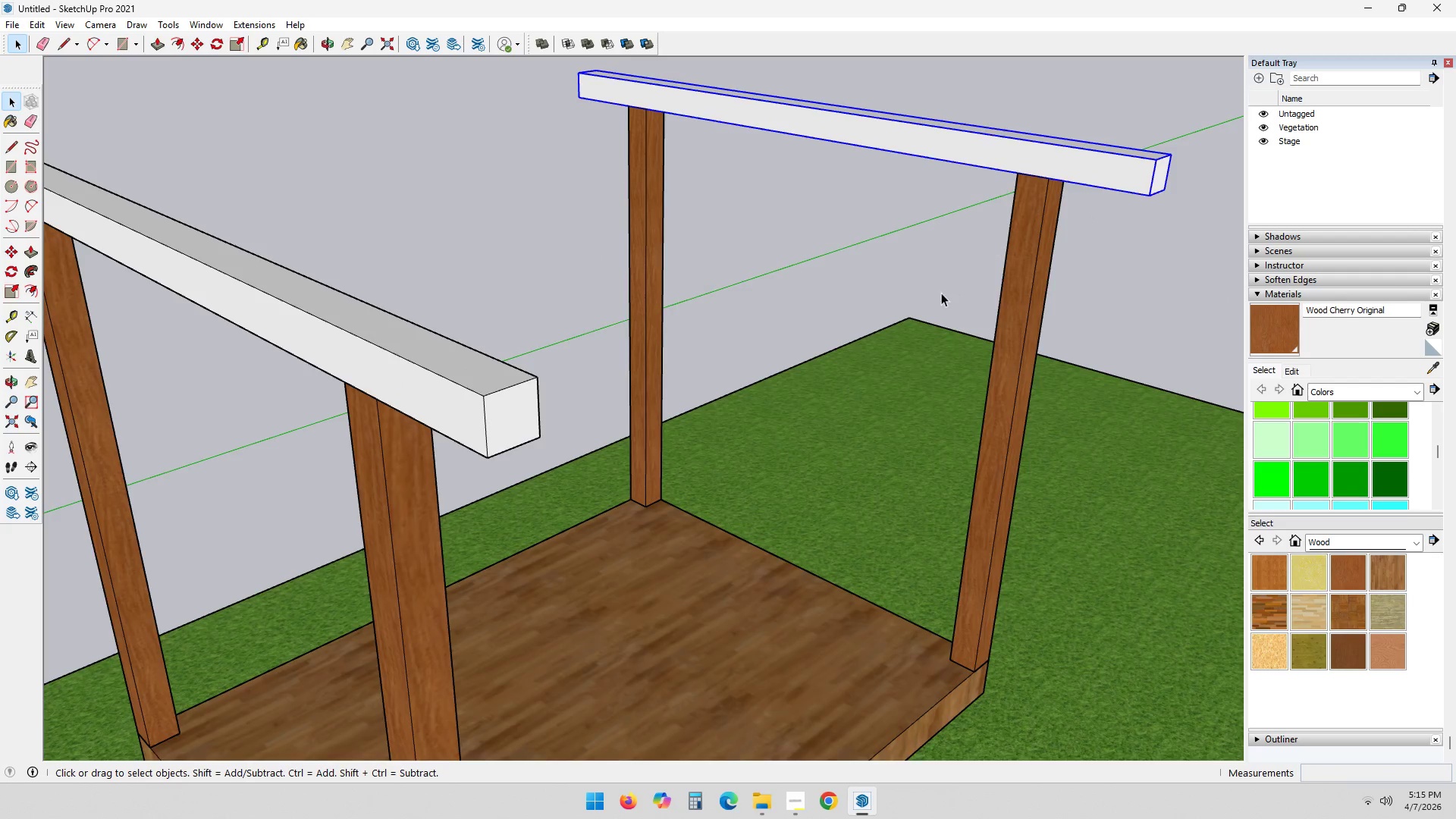 
left_click([576, 278])
 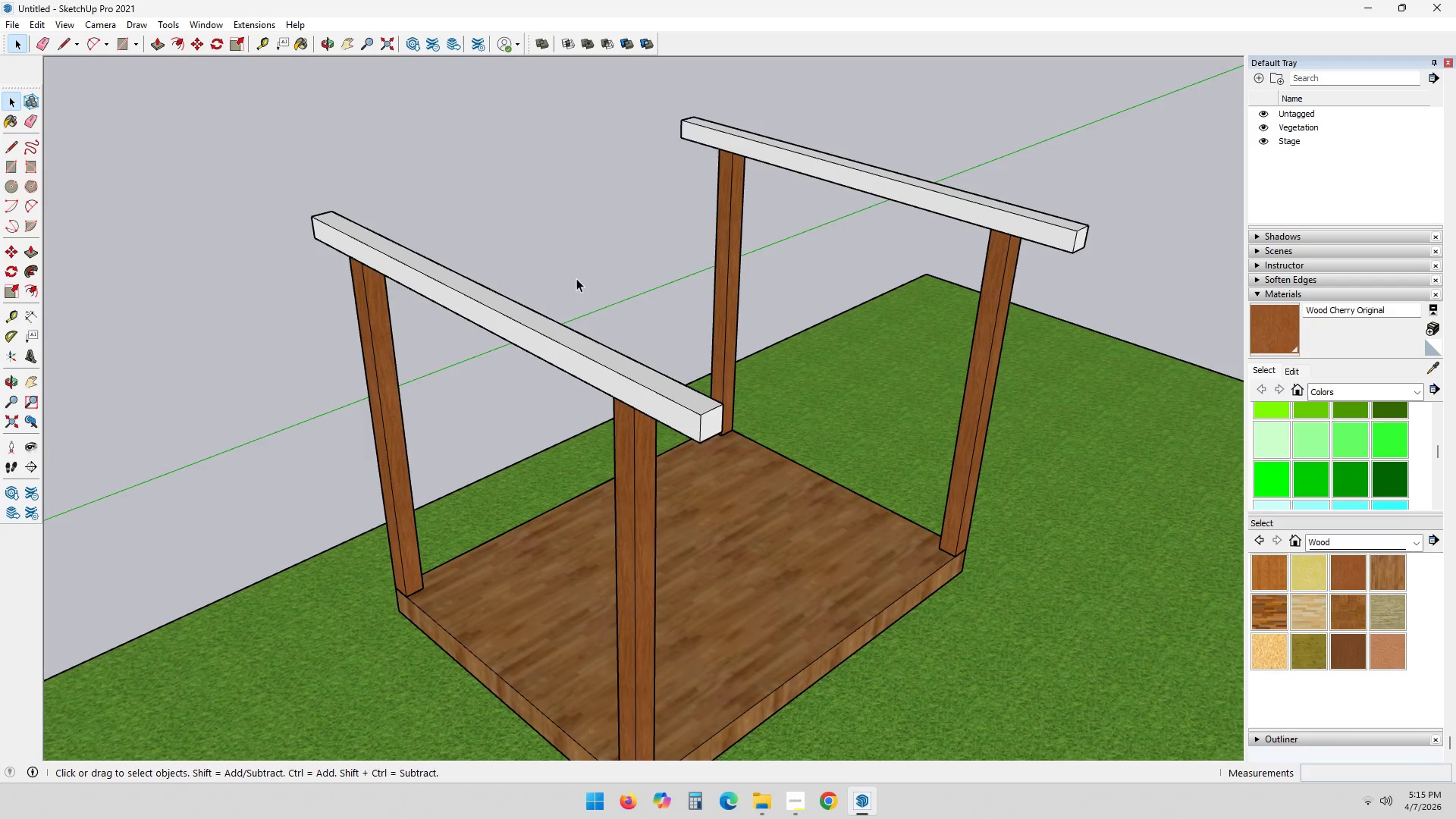 
scroll: coordinate [915, 313], scroll_direction: down, amount: 4.0
 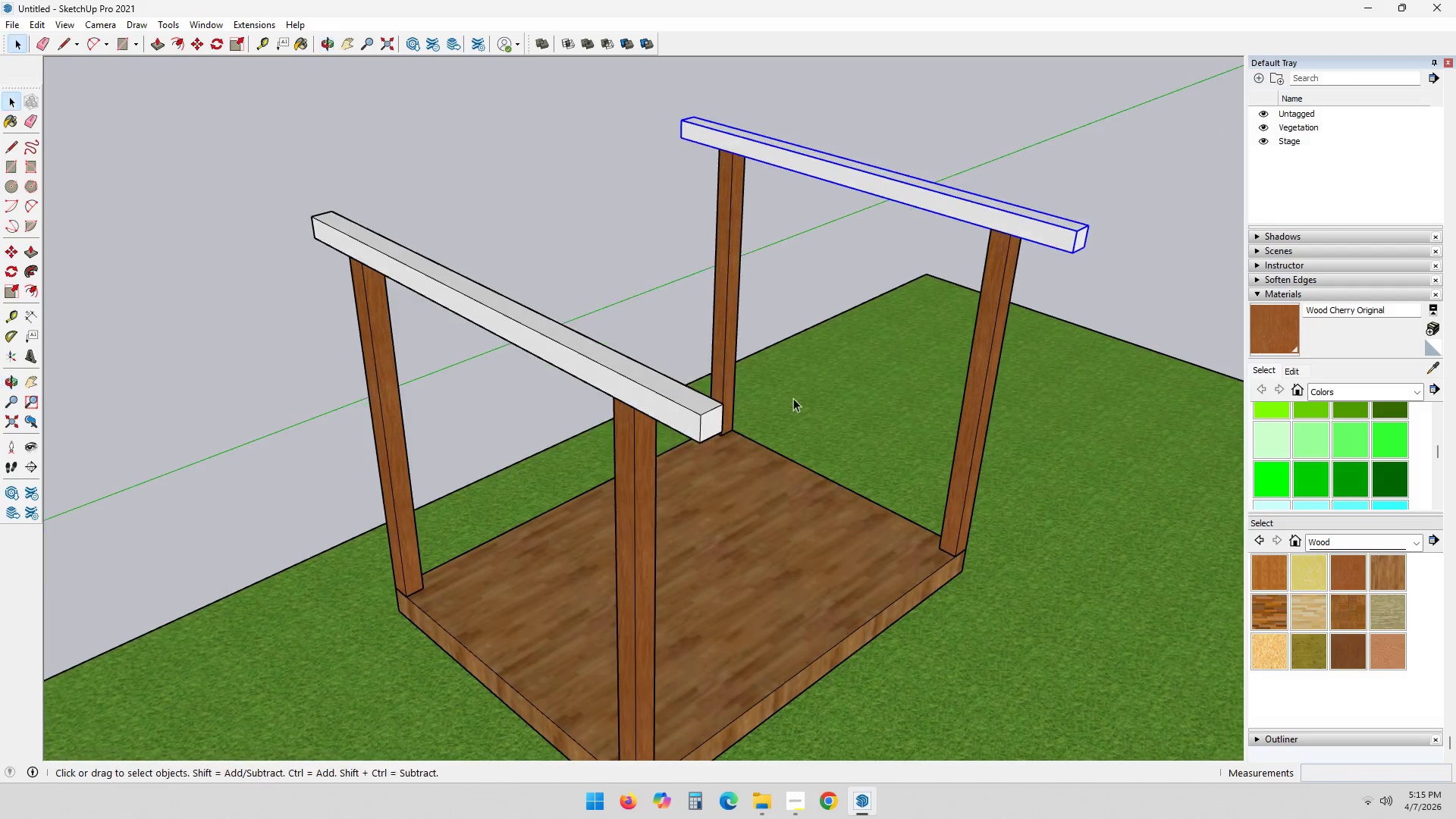 
double_click([576, 278])
 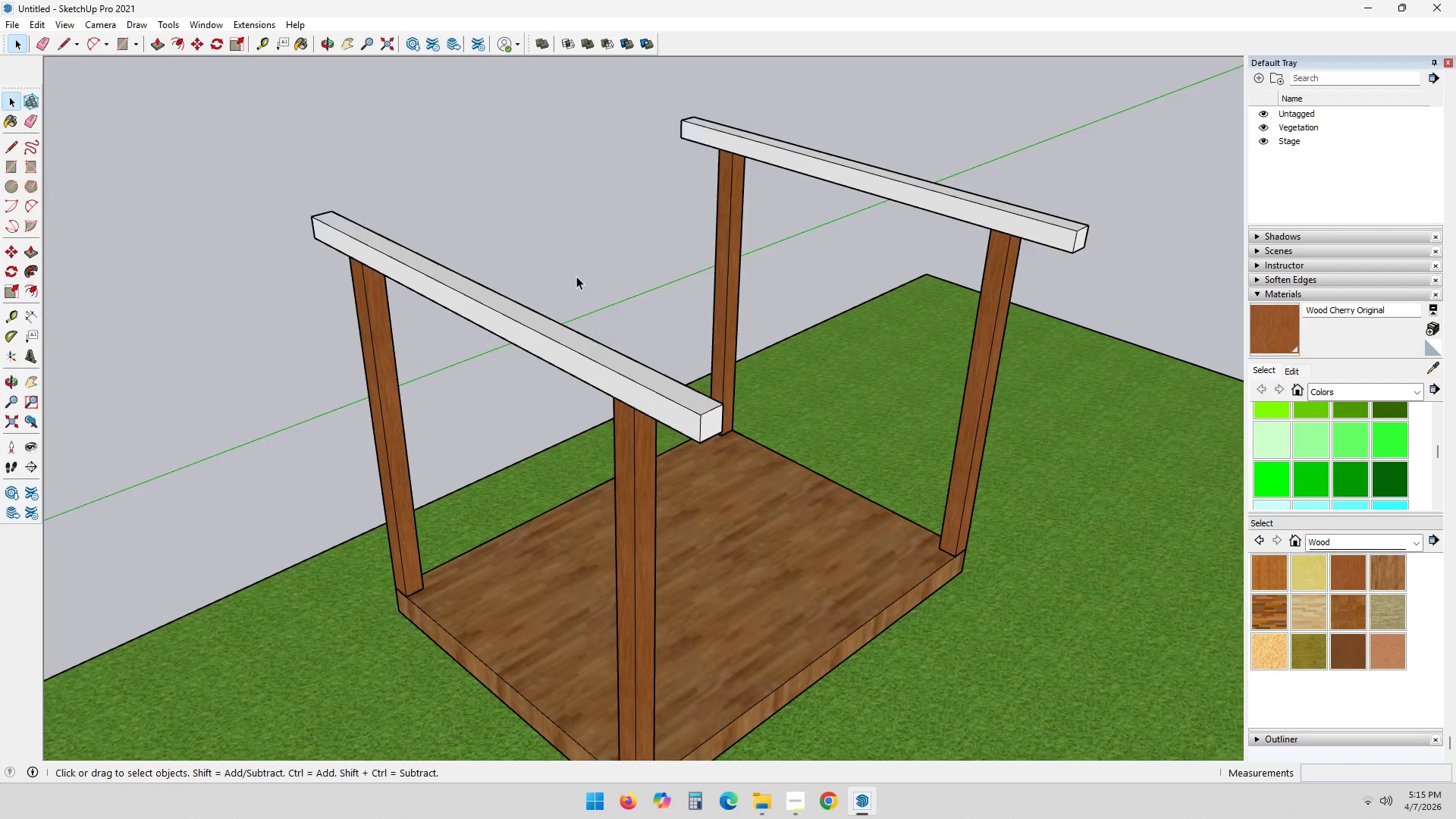 
scroll: coordinate [592, 295], scroll_direction: down, amount: 3.0
 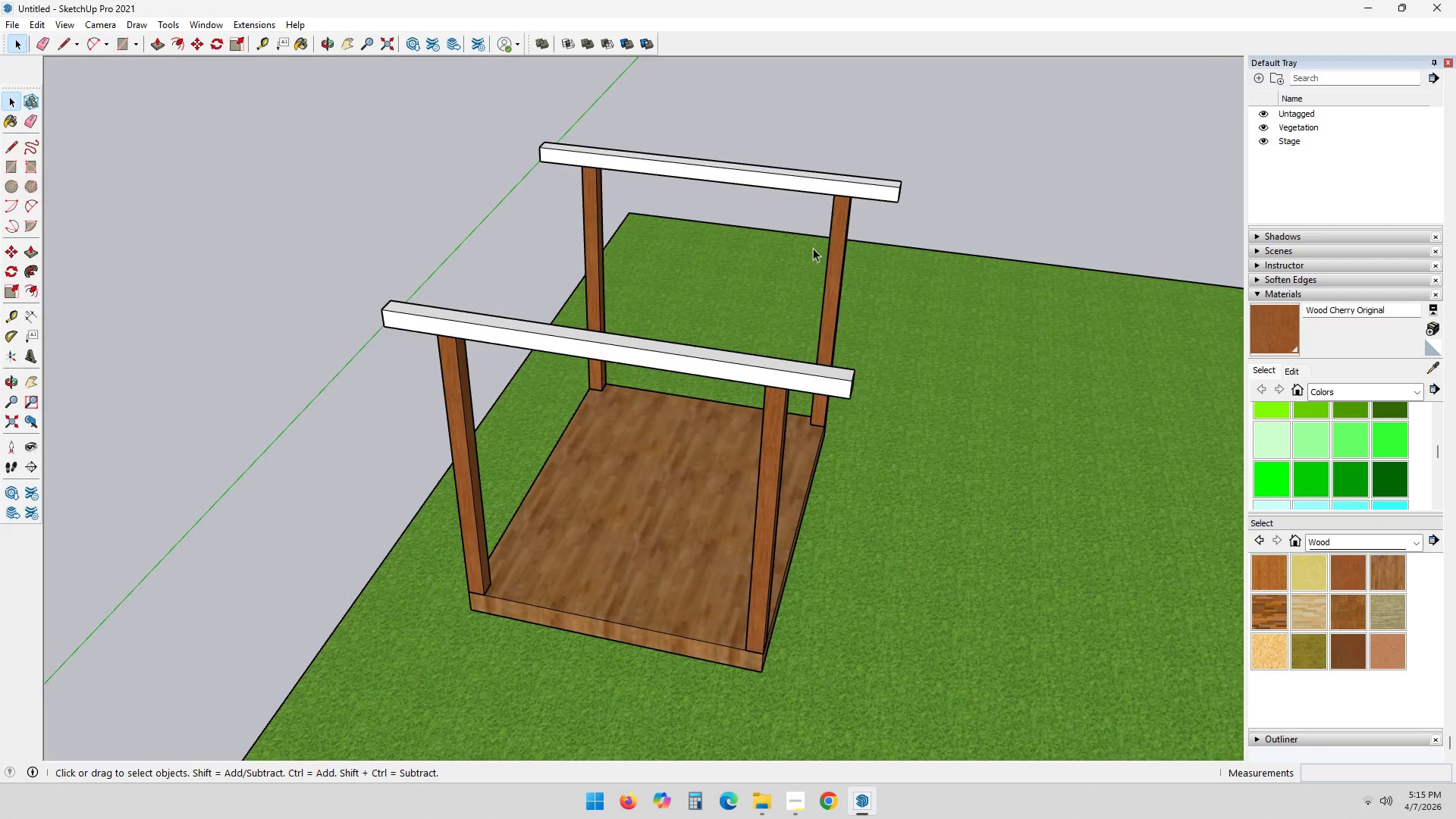 
scroll: coordinate [829, 212], scroll_direction: up, amount: 13.0
 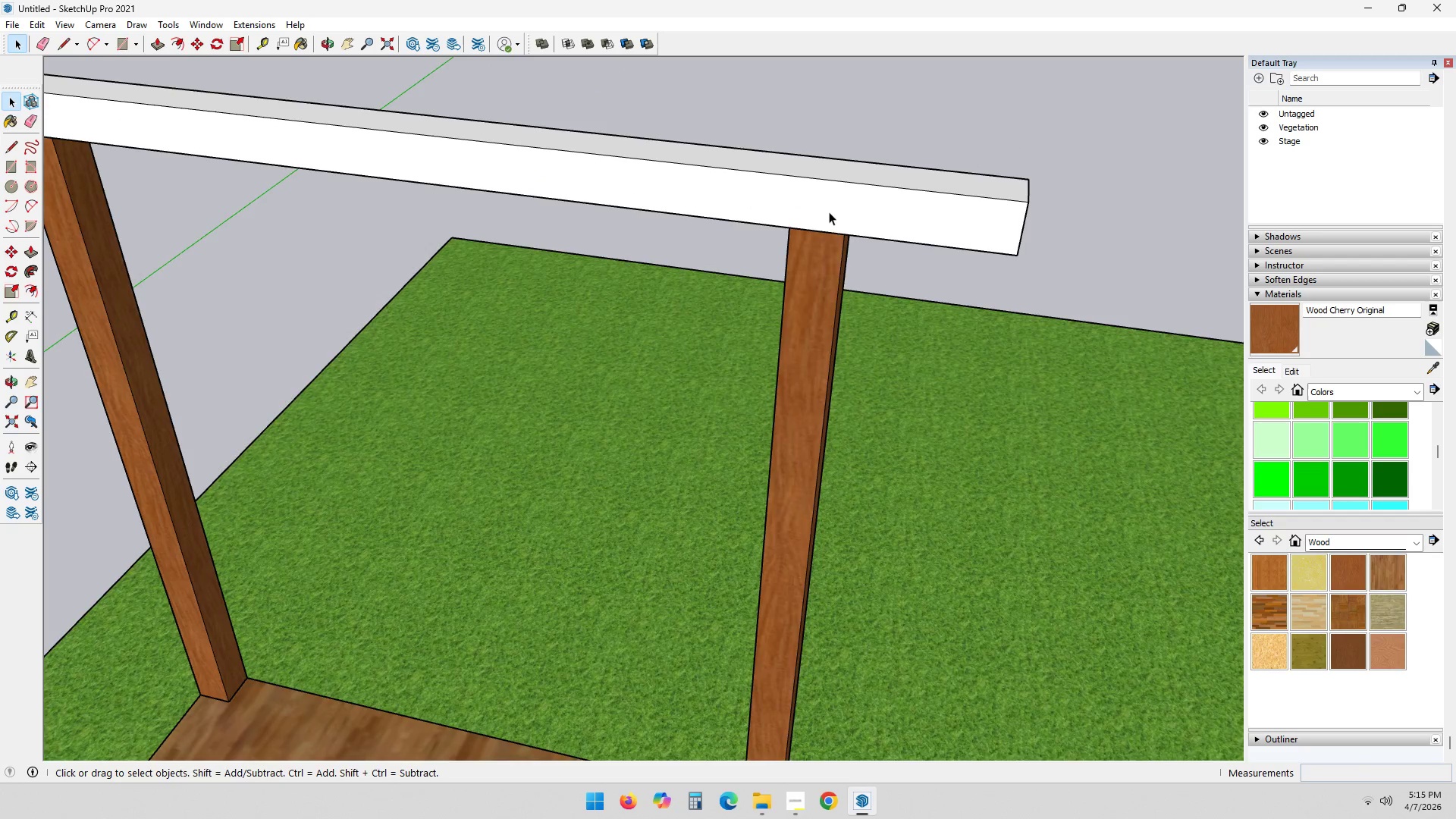 
double_click([829, 212])
 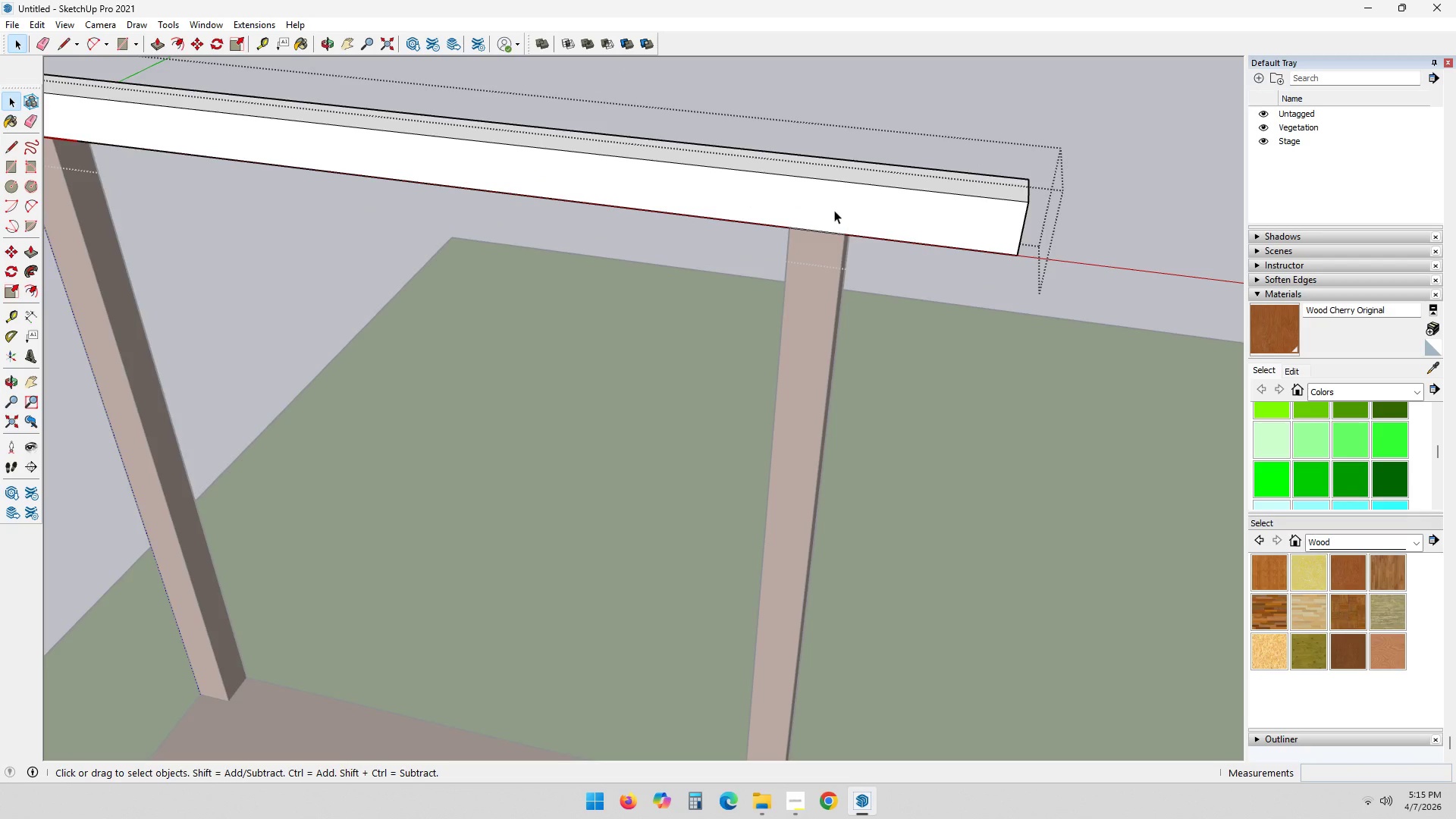 
scroll: coordinate [834, 210], scroll_direction: down, amount: 1.0
 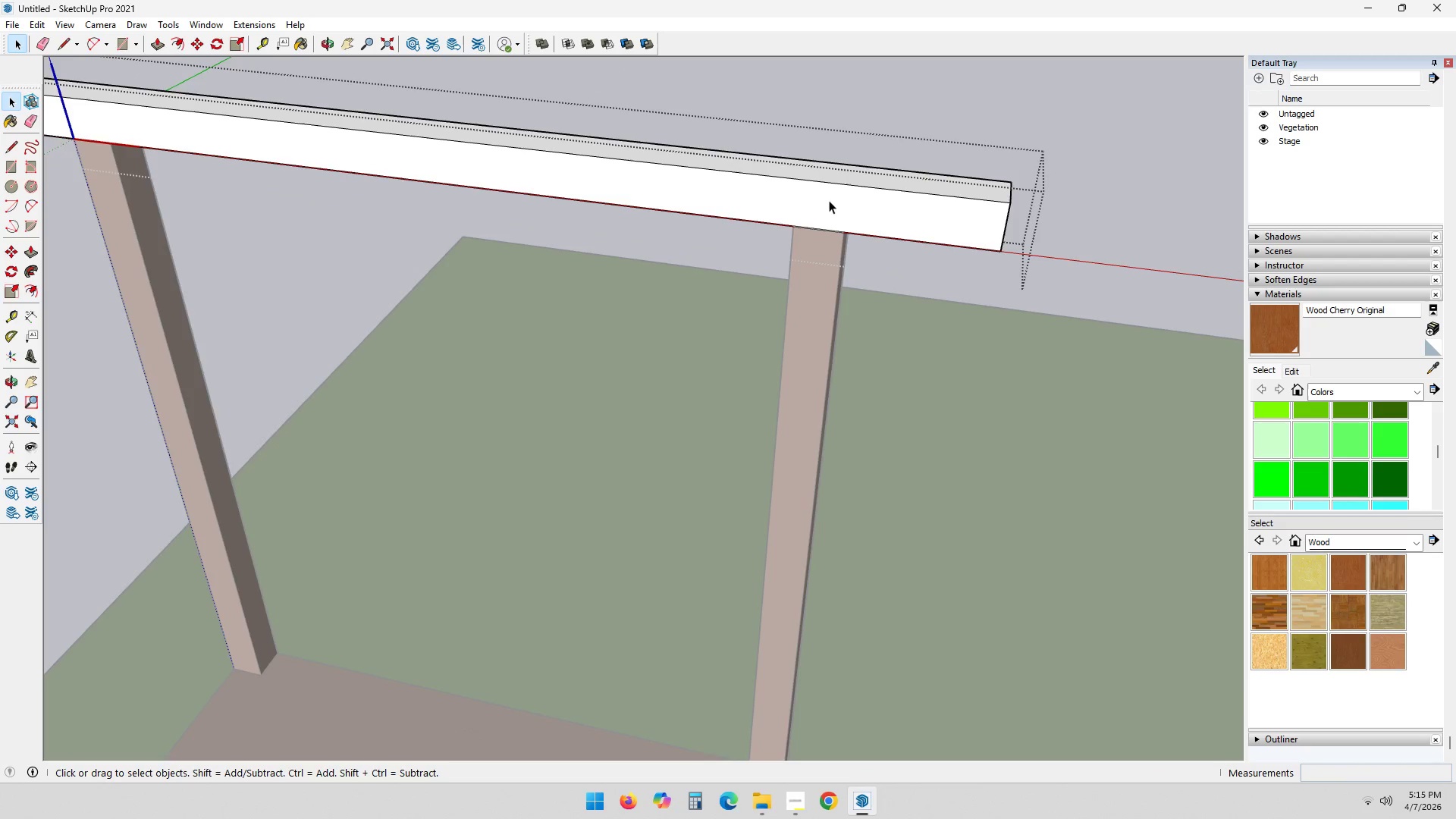 
scroll: coordinate [808, 213], scroll_direction: up, amount: 3.0
 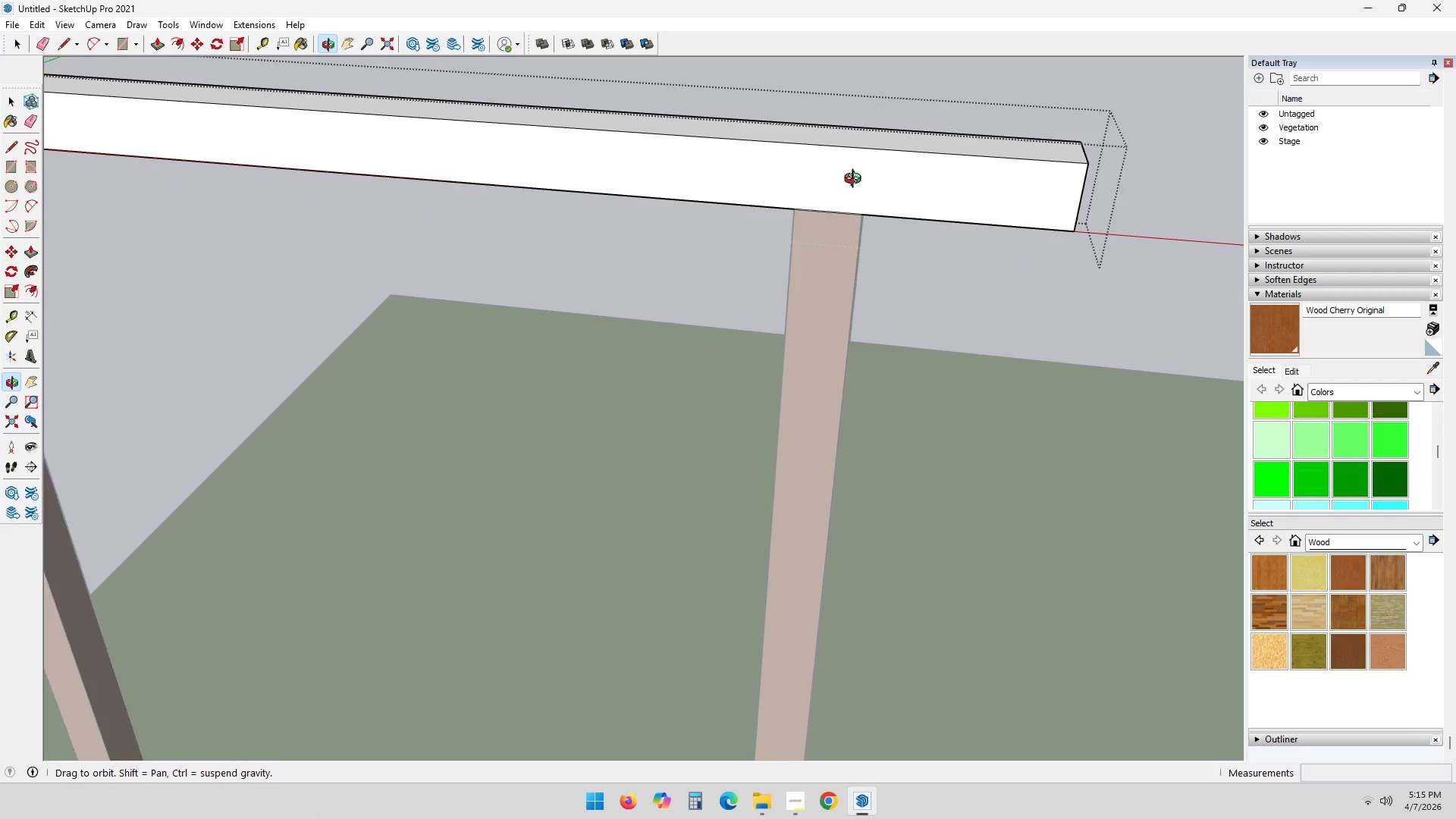 
left_click([835, 140])
 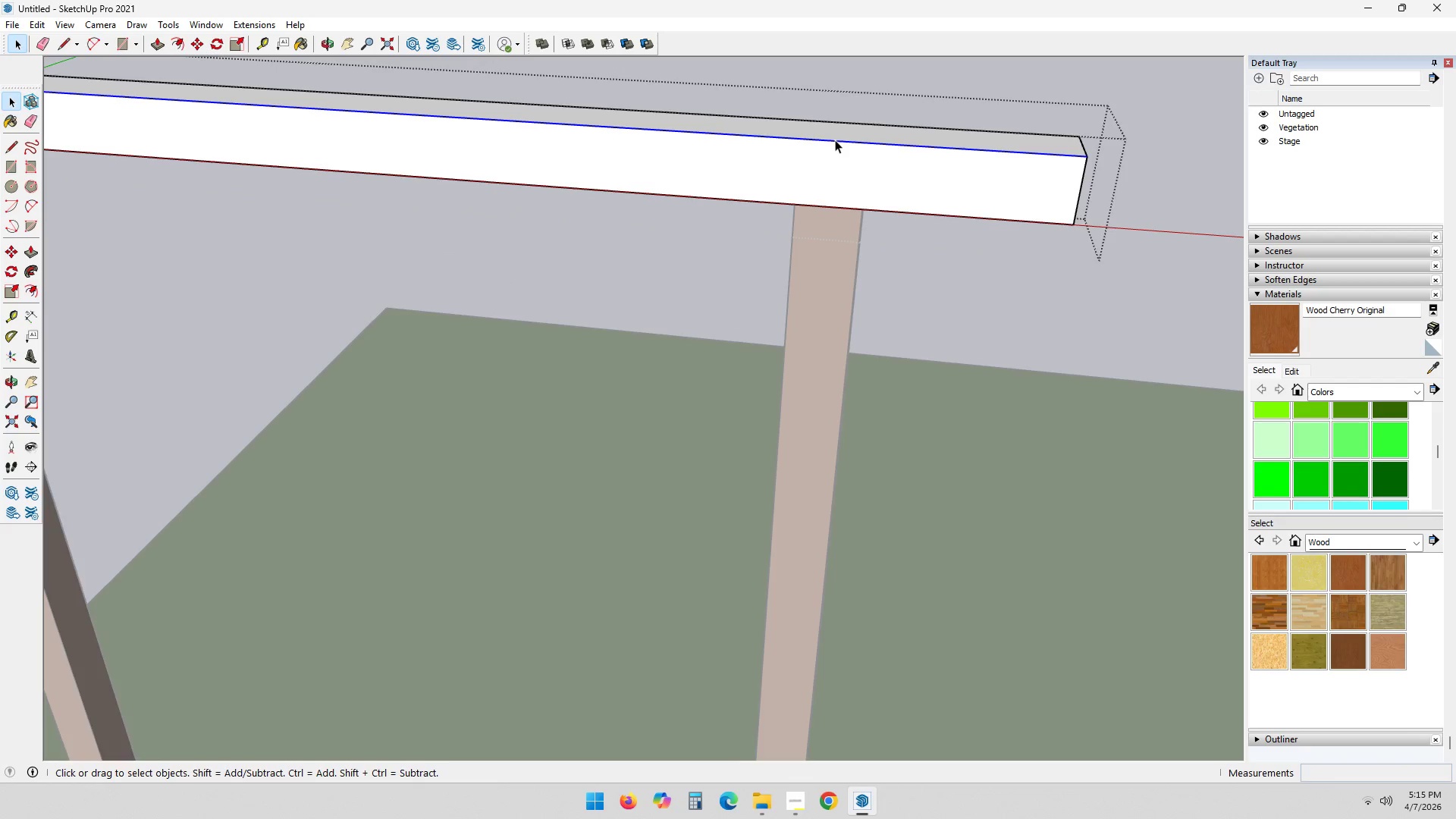 
scroll: coordinate [833, 154], scroll_direction: up, amount: 3.0
 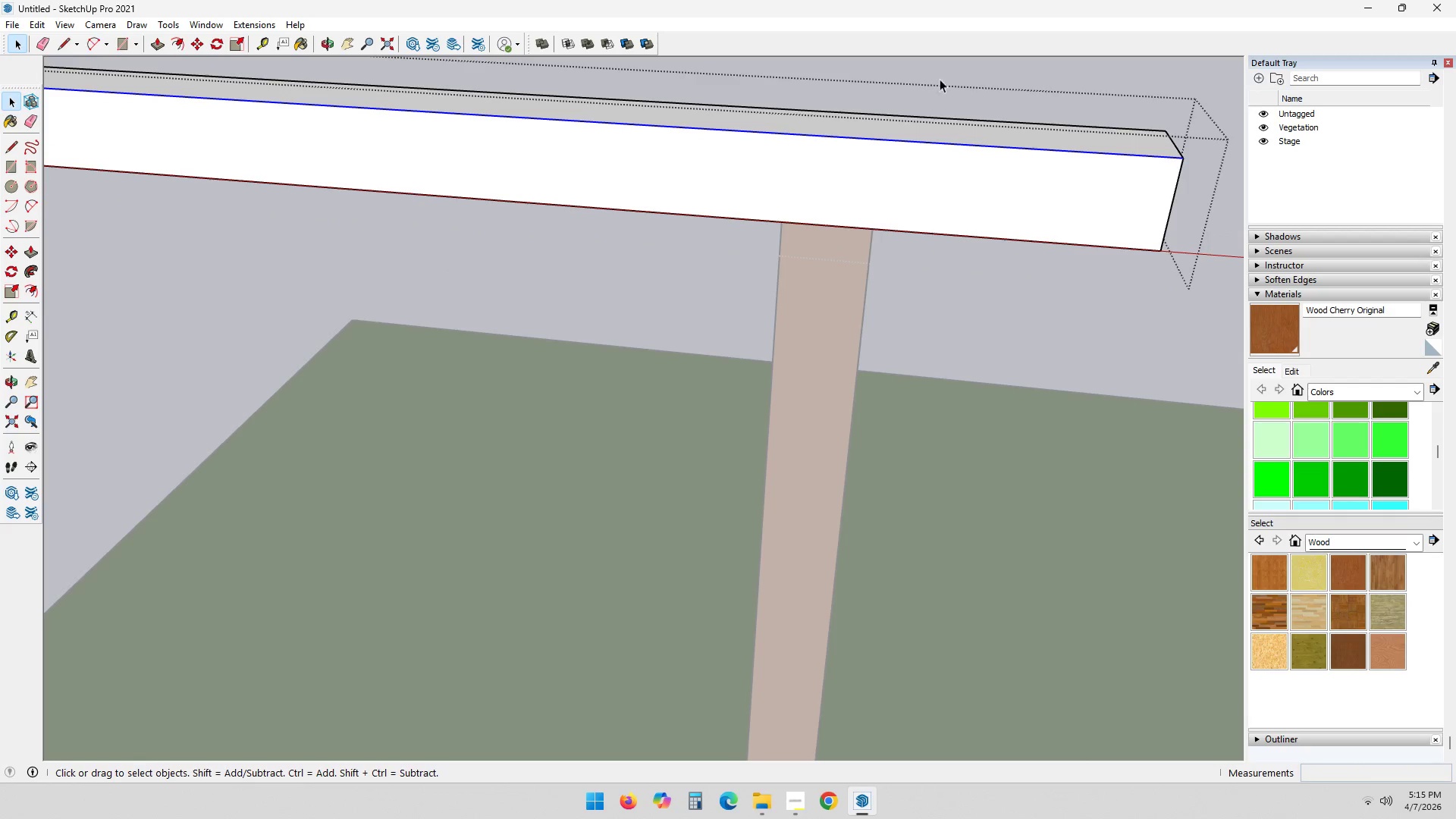 
left_click([928, 89])
 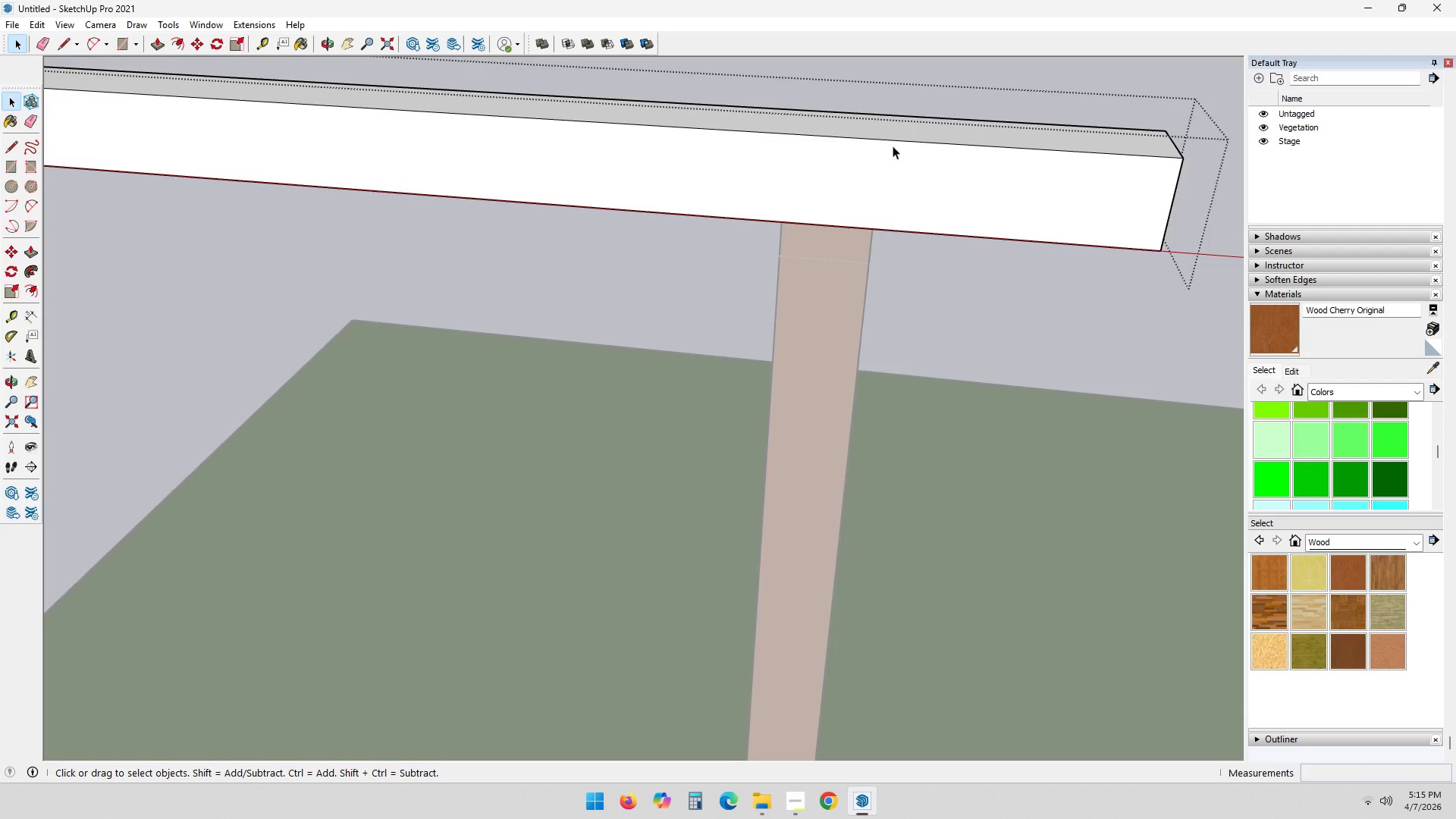 
scroll: coordinate [855, 187], scroll_direction: up, amount: 3.0
 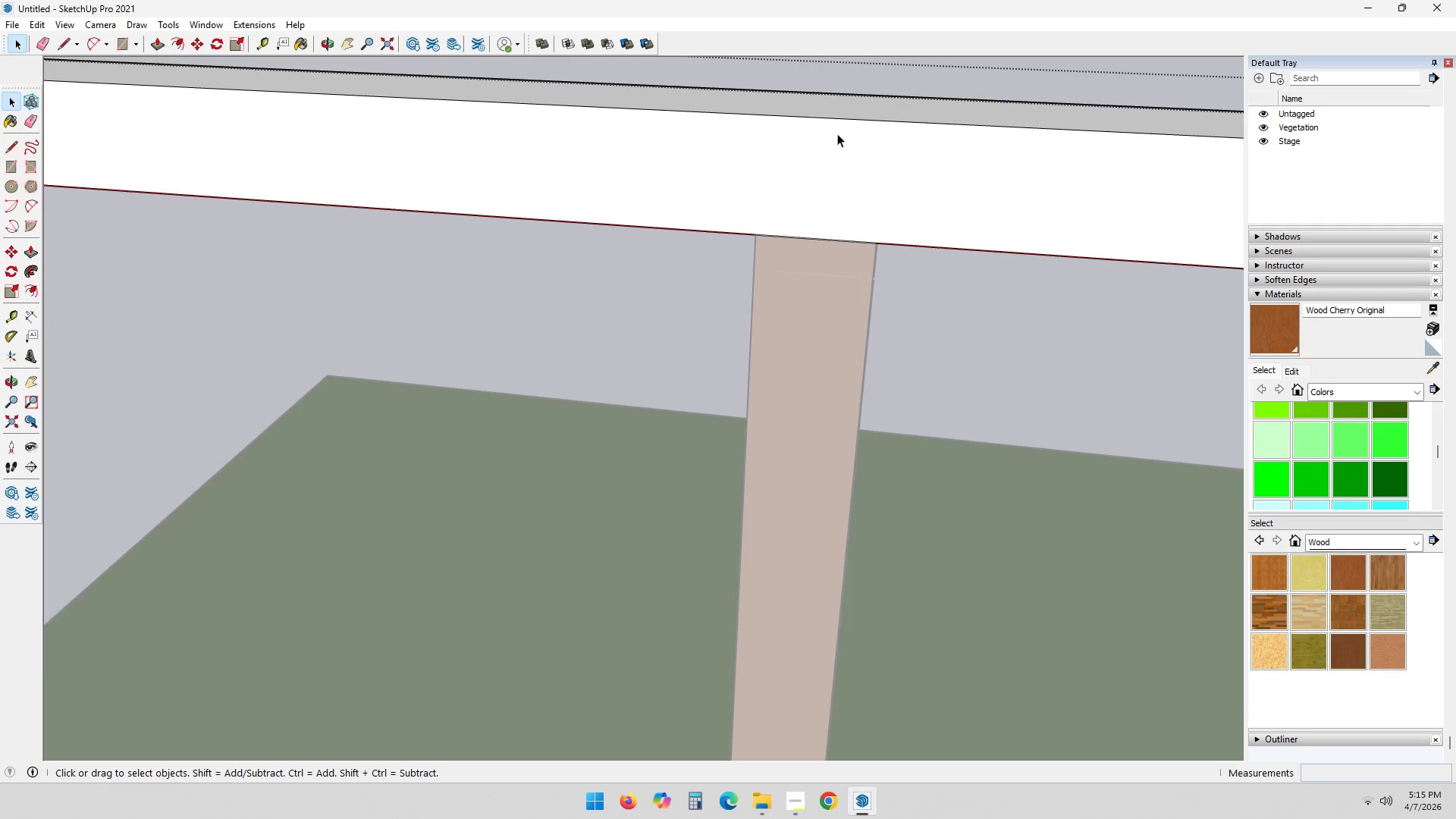 
key(T)
 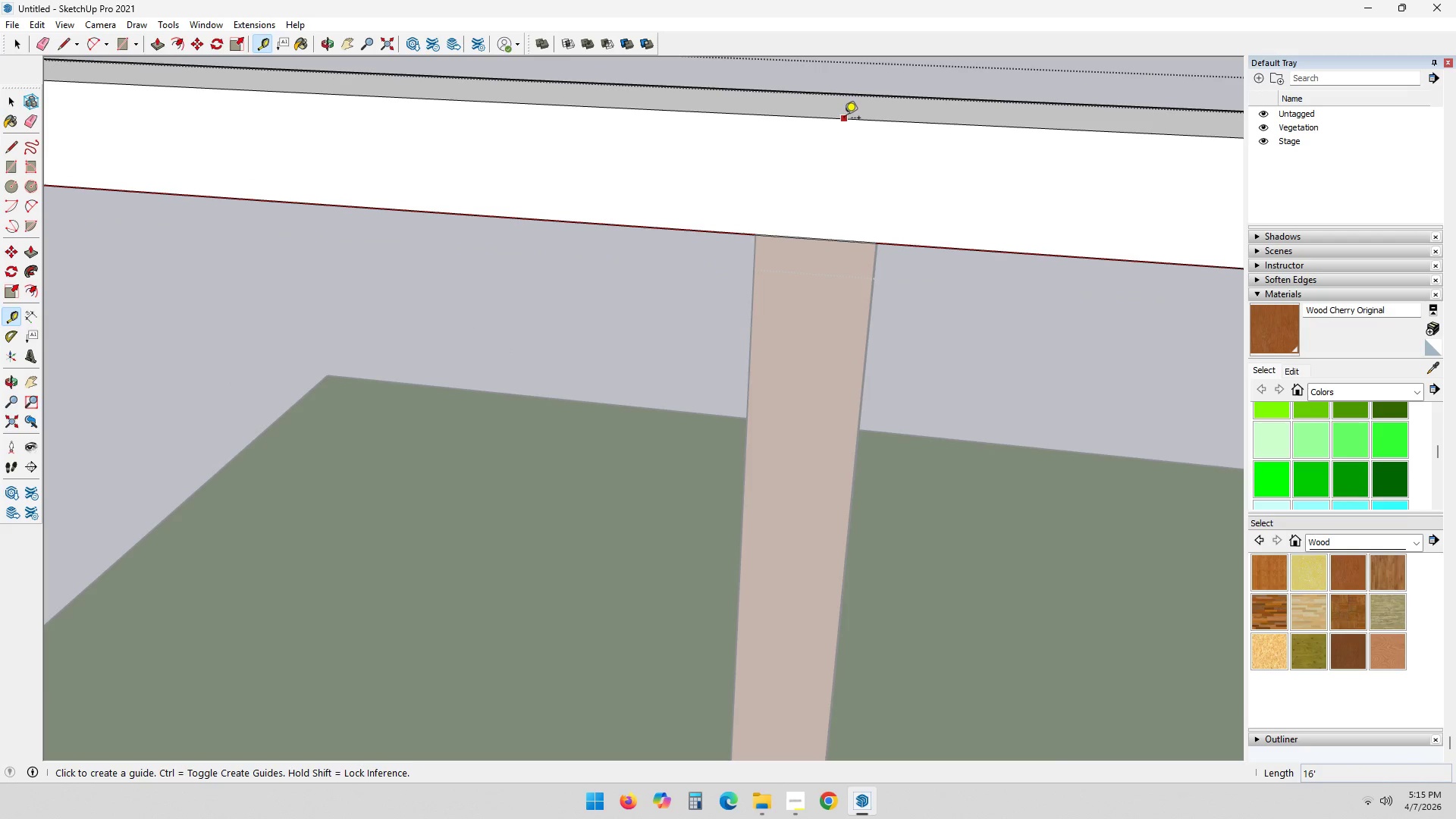 
left_click([844, 119])
 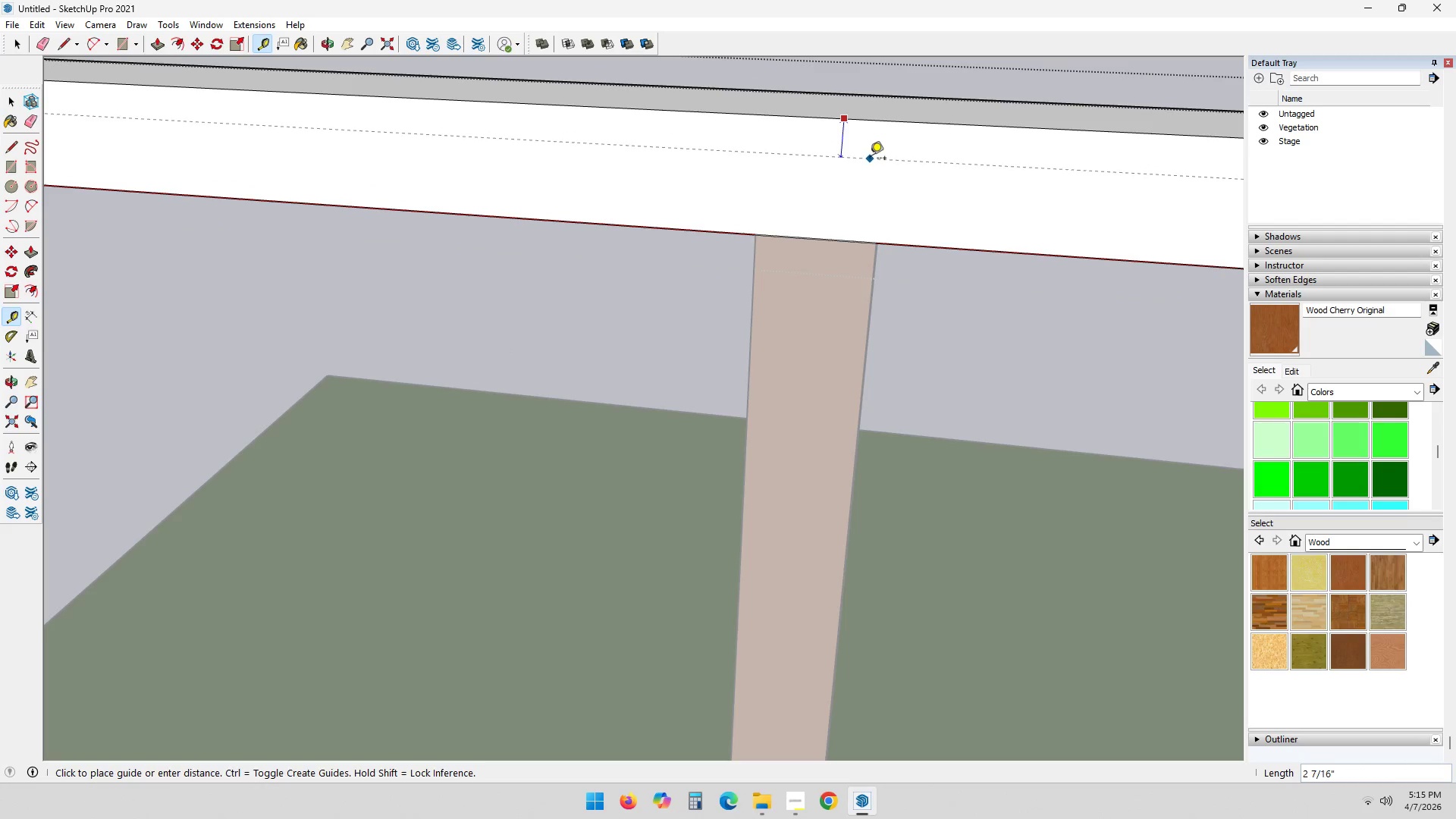 
key(1)
 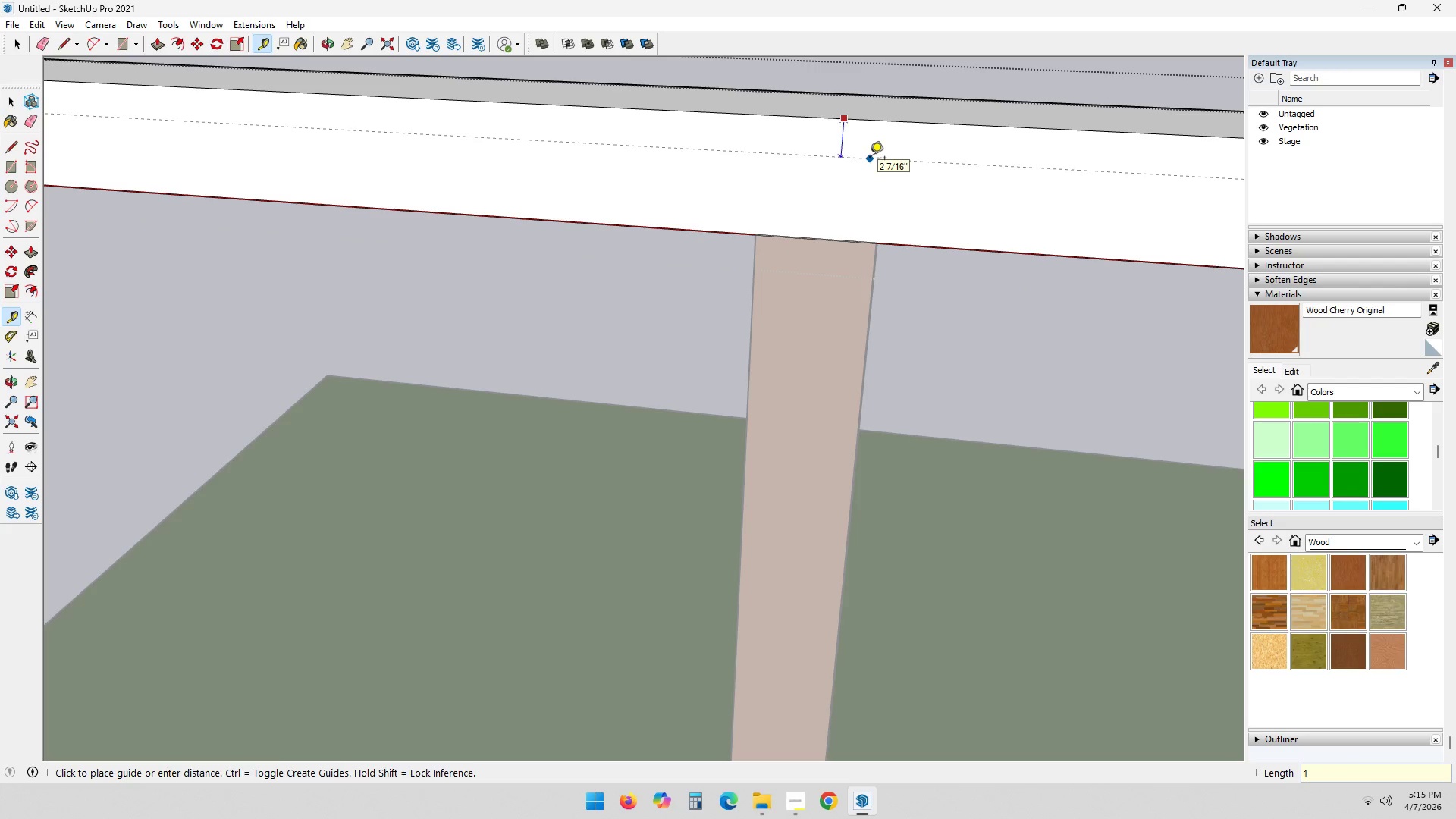 
key(NumpadEnter)
 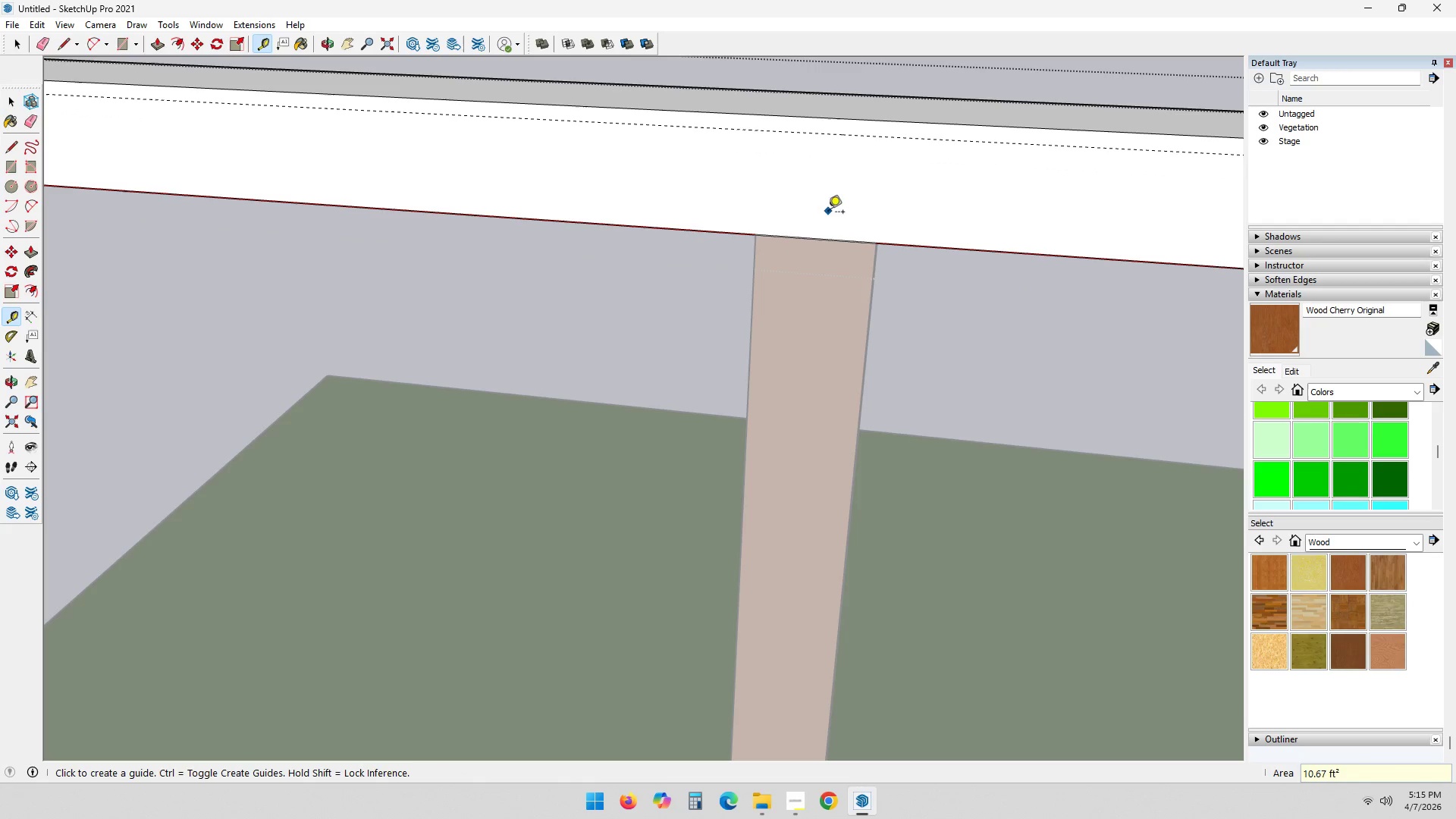 
key(Shift+ShiftLeft)
 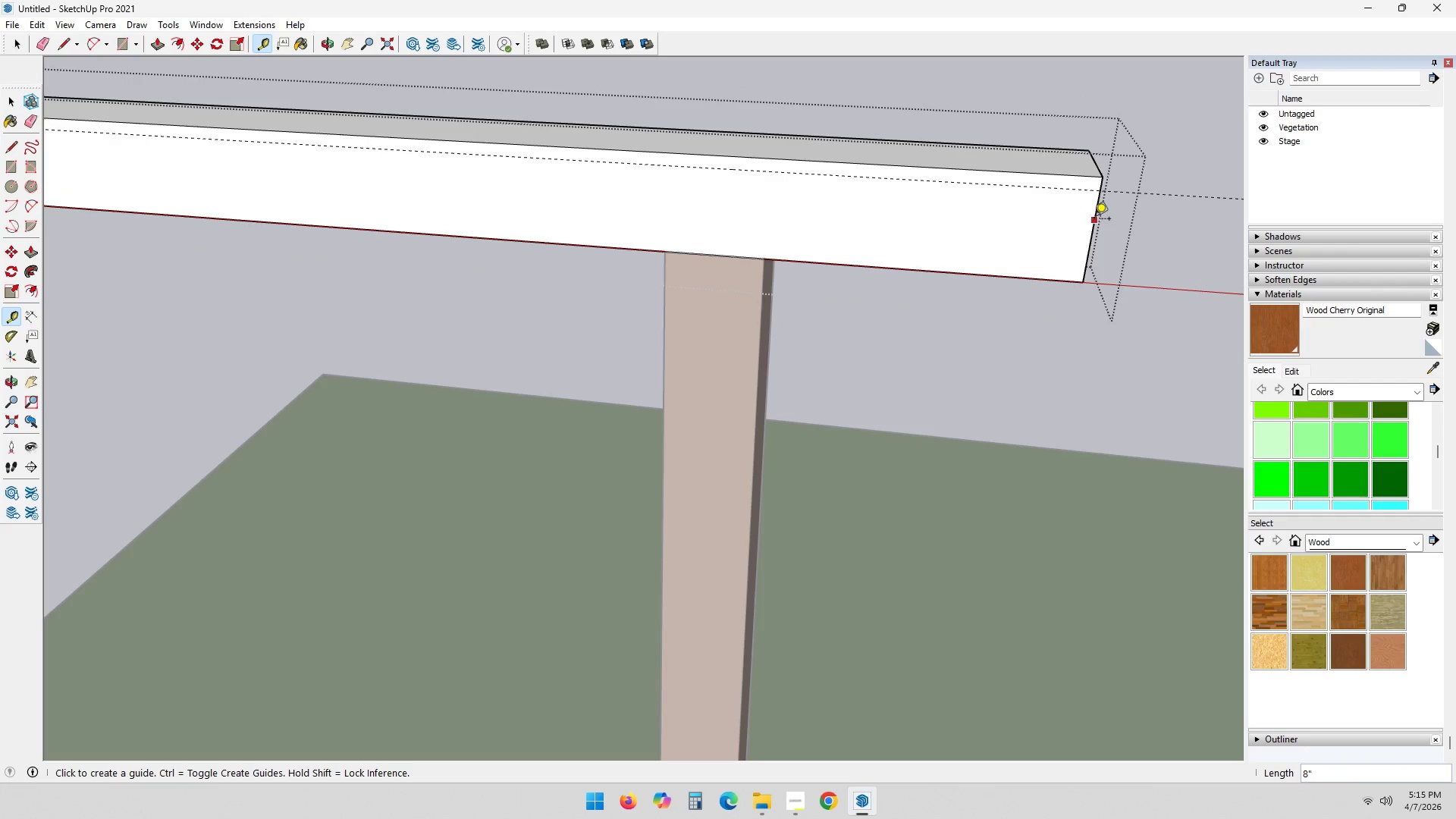 
scroll: coordinate [937, 243], scroll_direction: down, amount: 2.0
 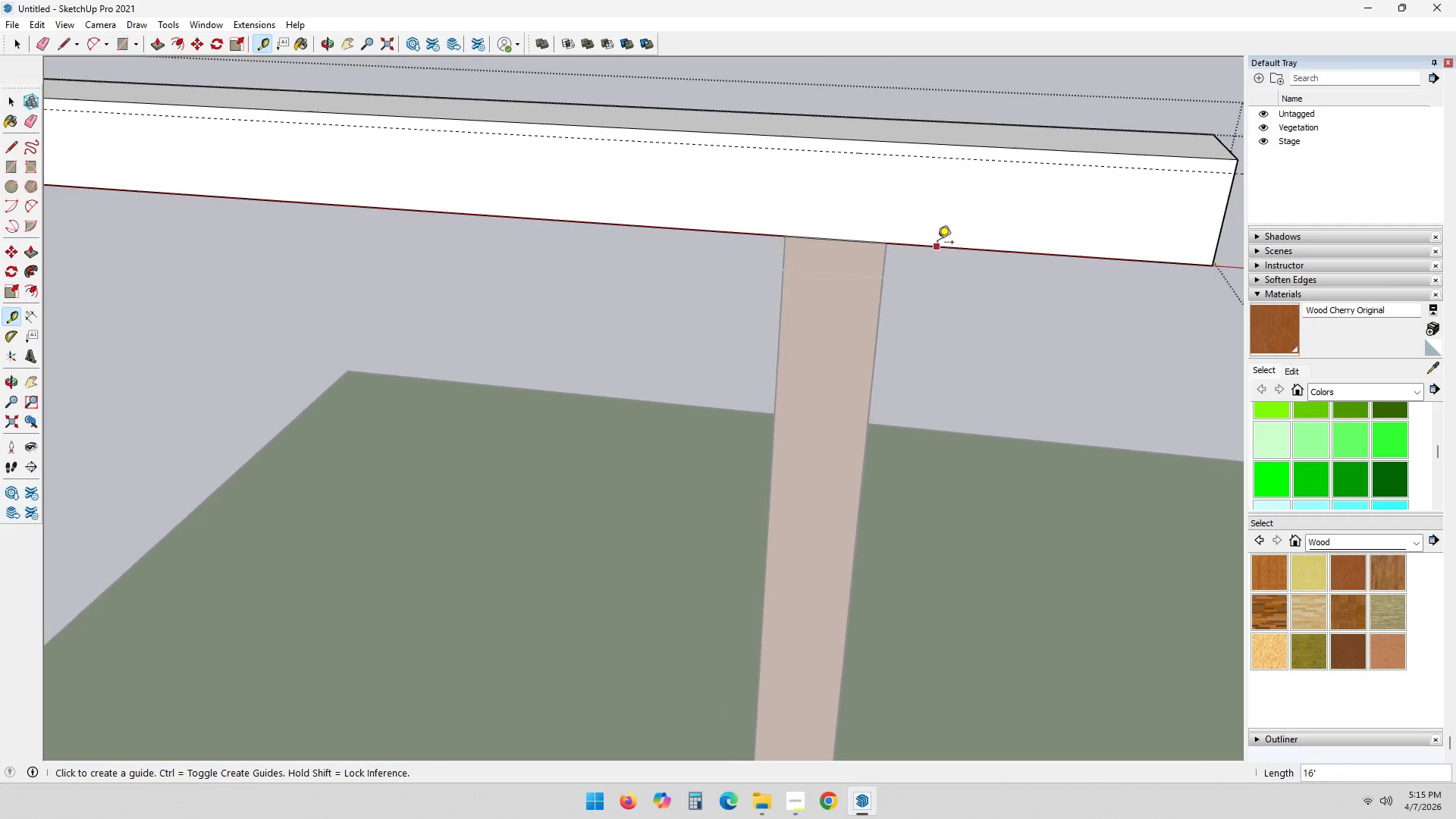 
left_click([1094, 219])
 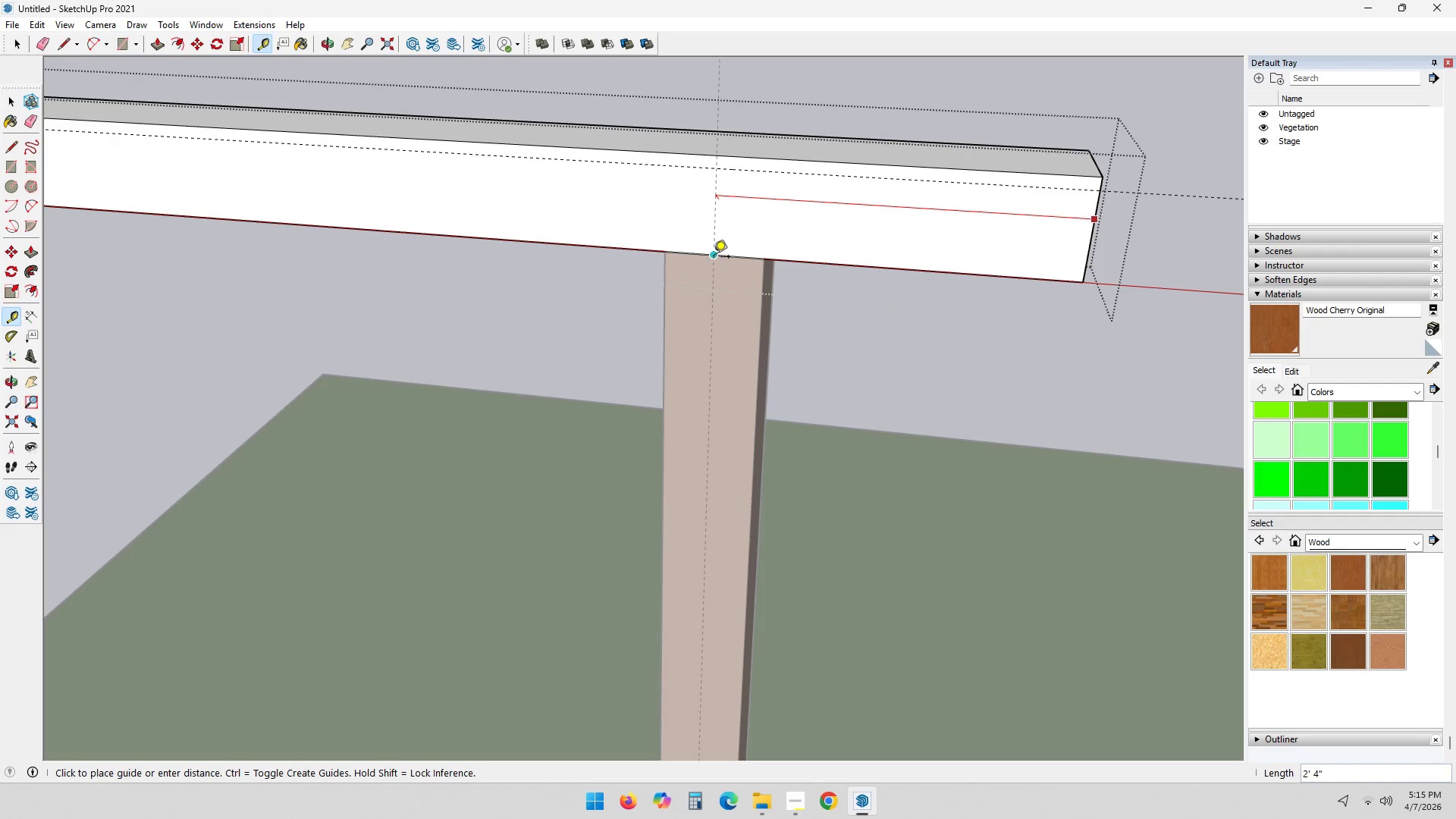 
left_click([711, 256])
 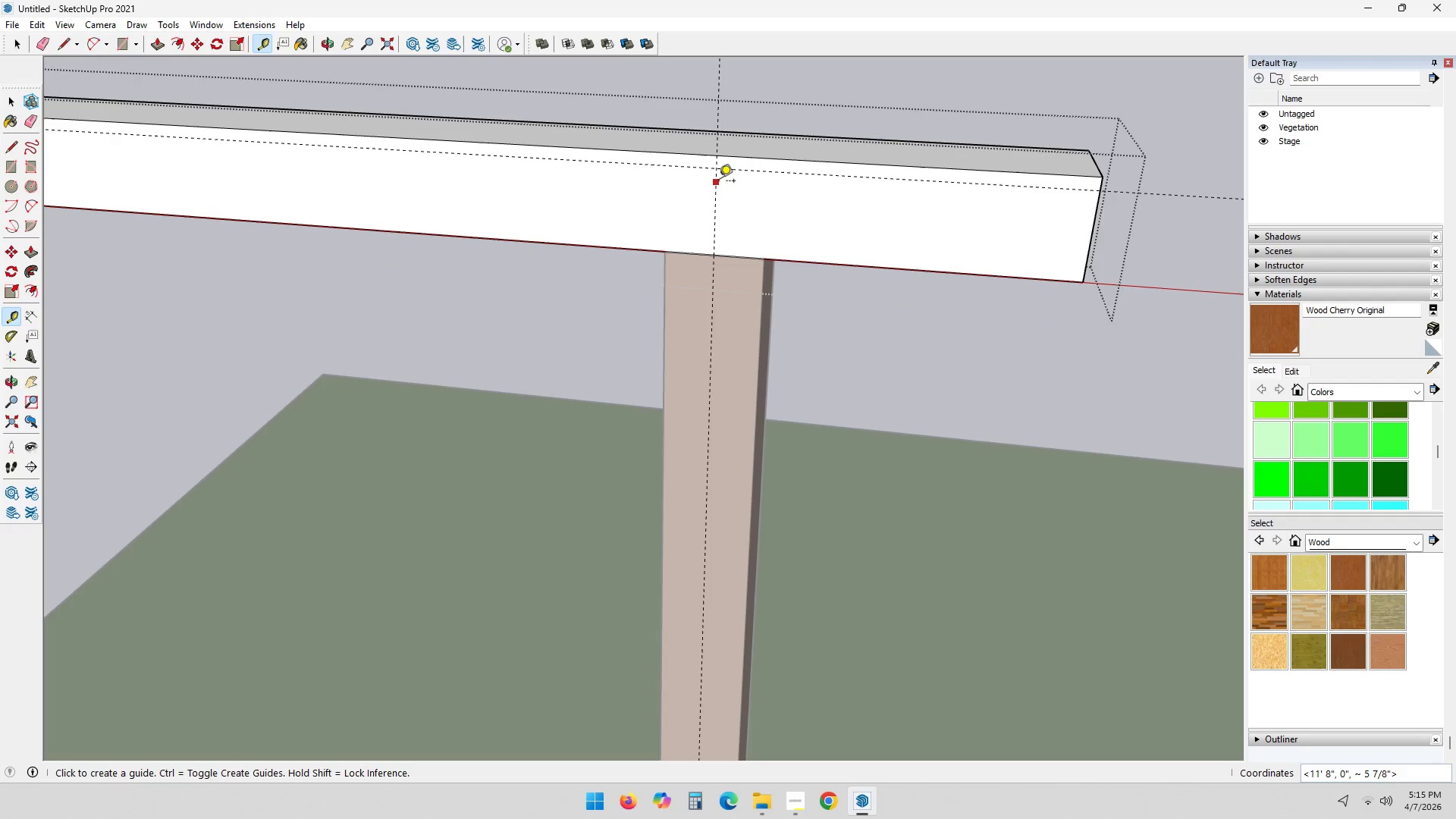 
scroll: coordinate [721, 172], scroll_direction: up, amount: 2.0
 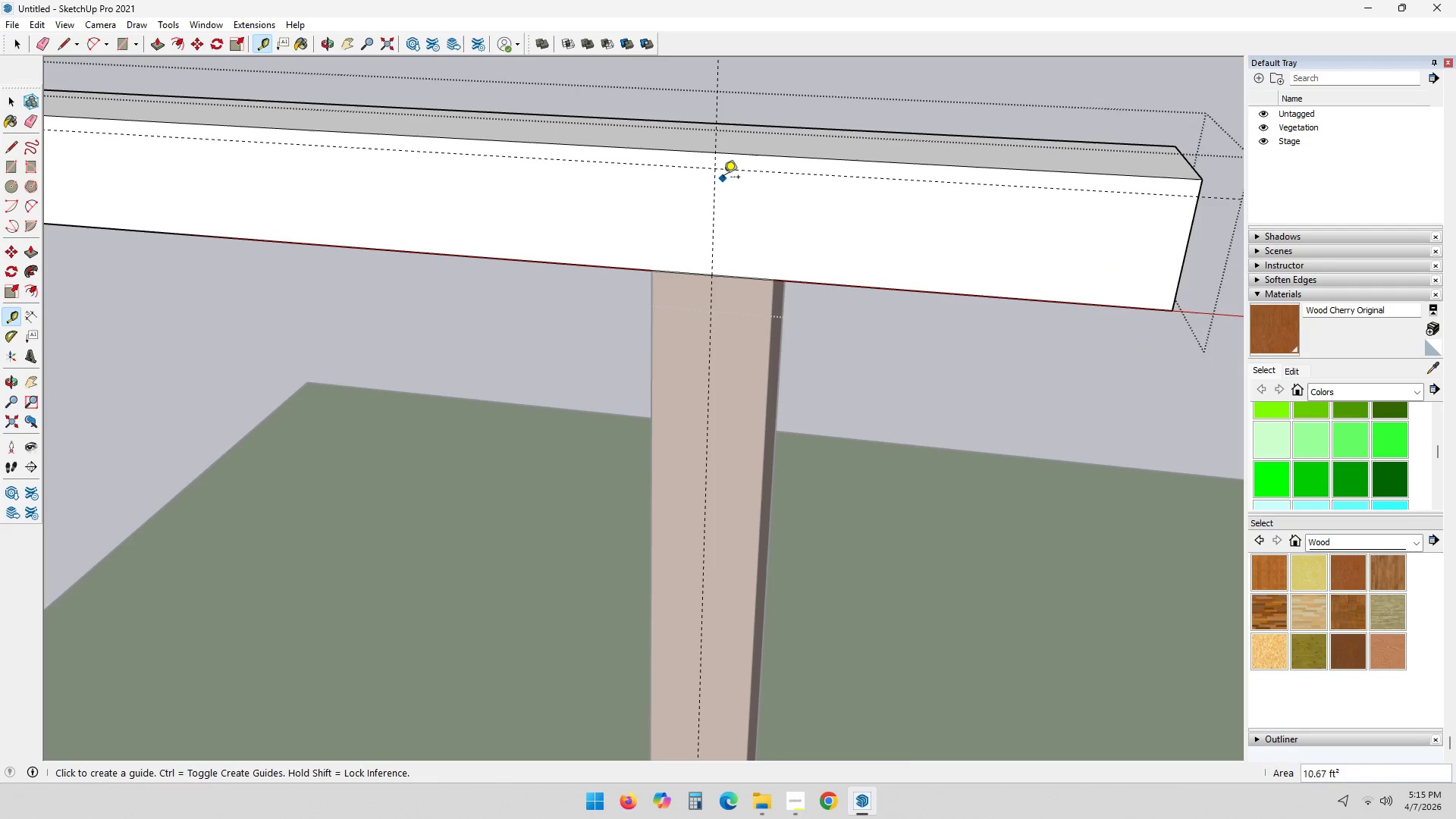 
key(L)
 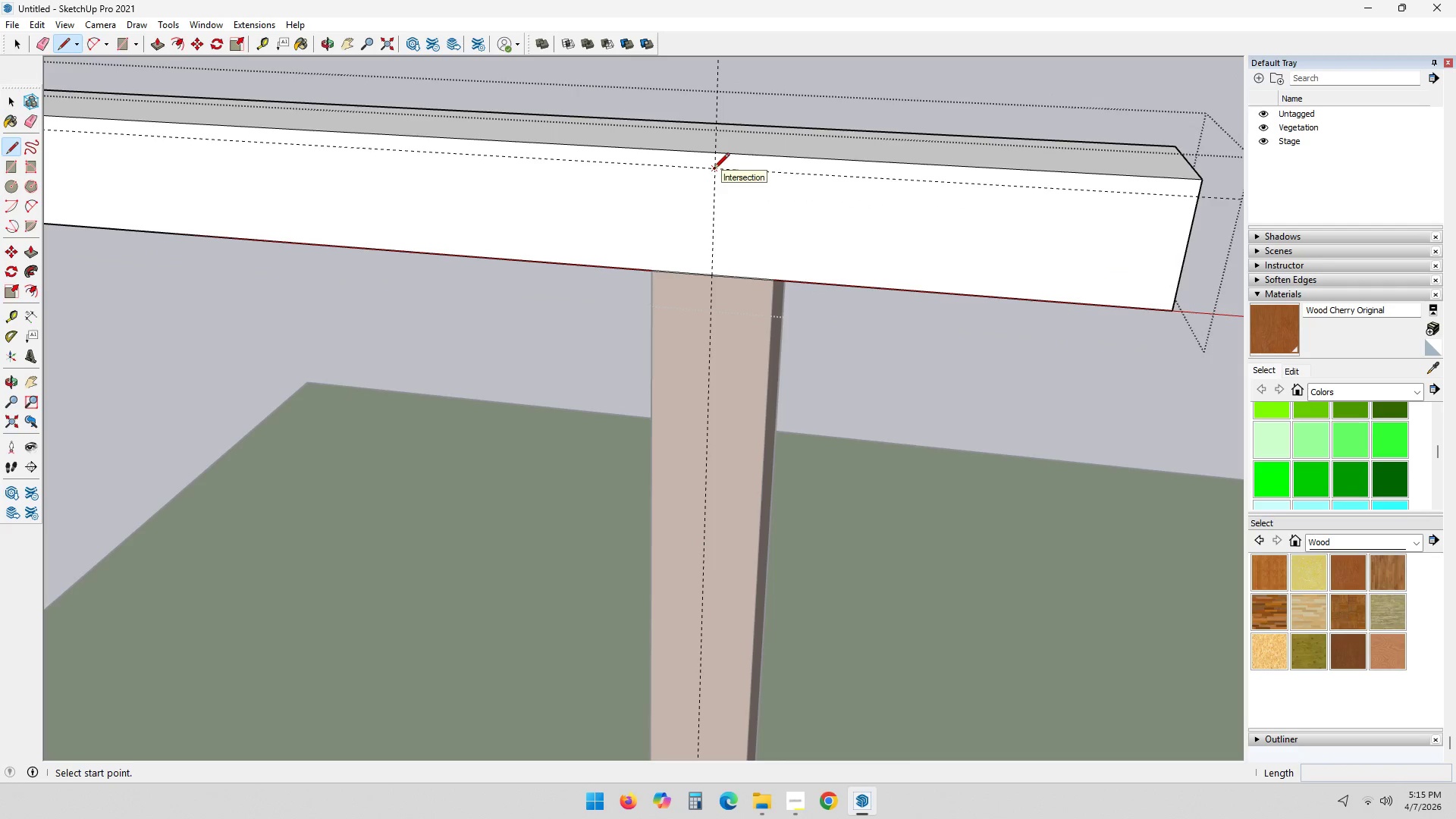 
left_click([714, 170])
 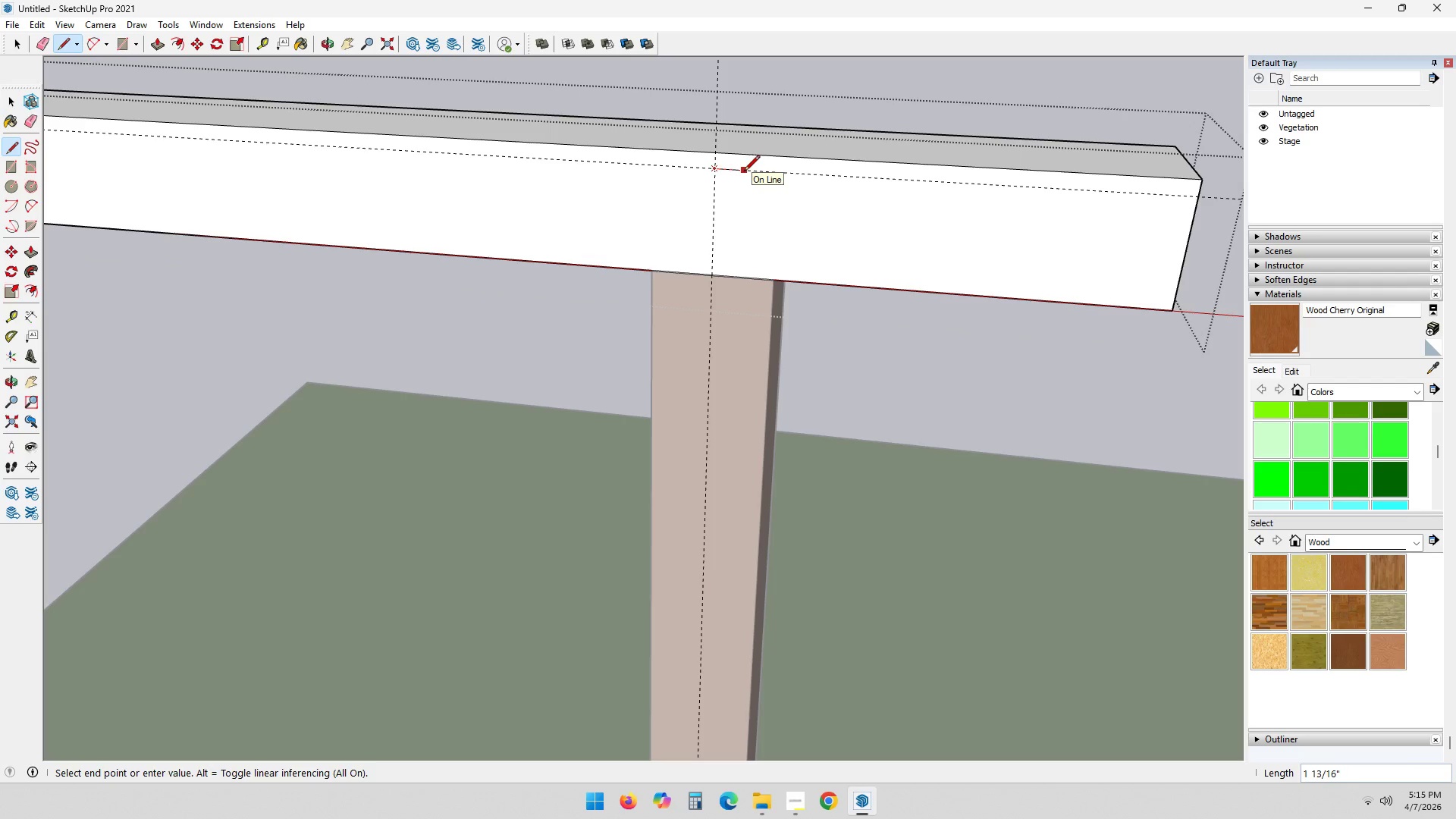 
key(Numpad2)
 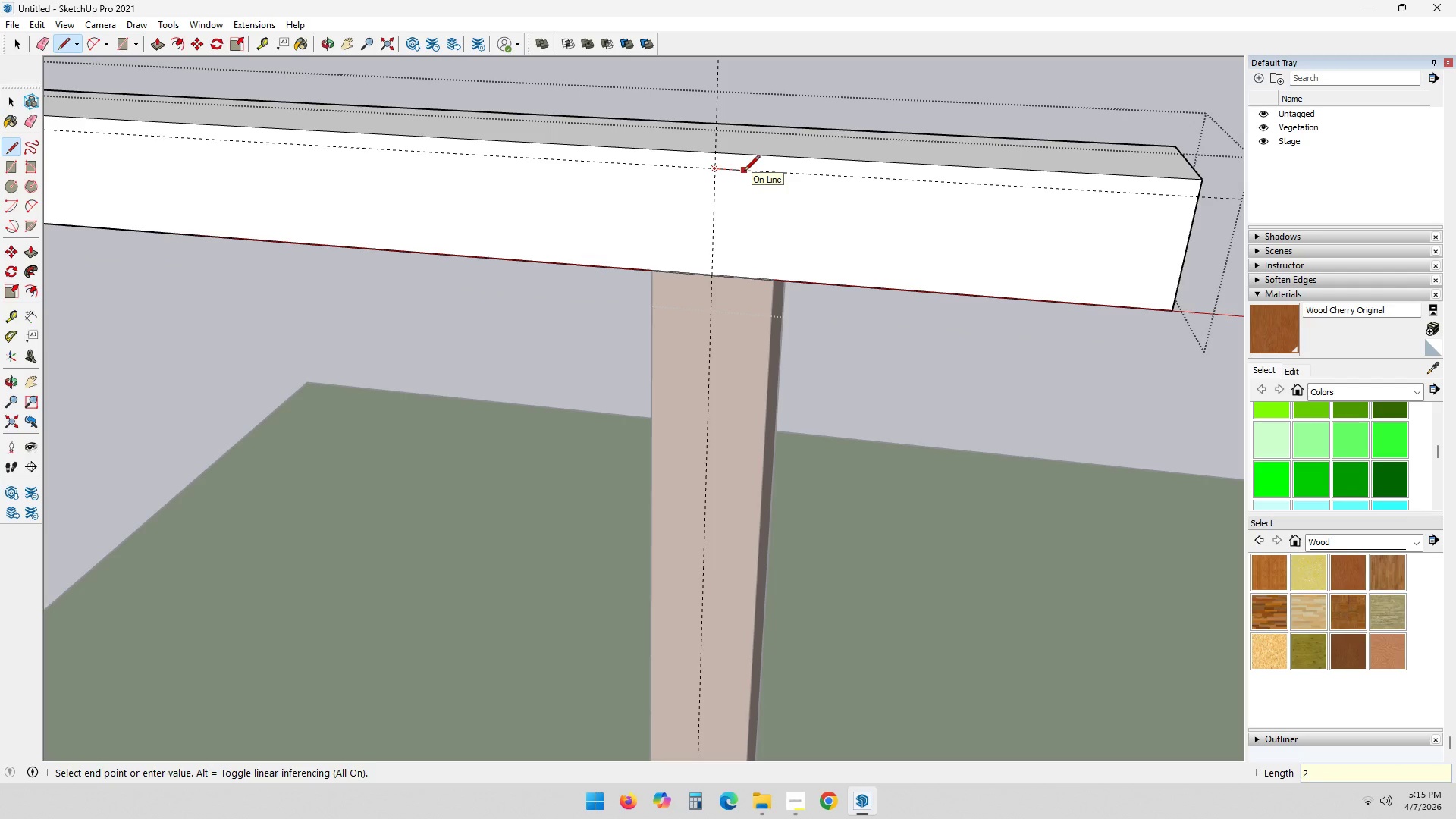 
key(NumpadEnter)
 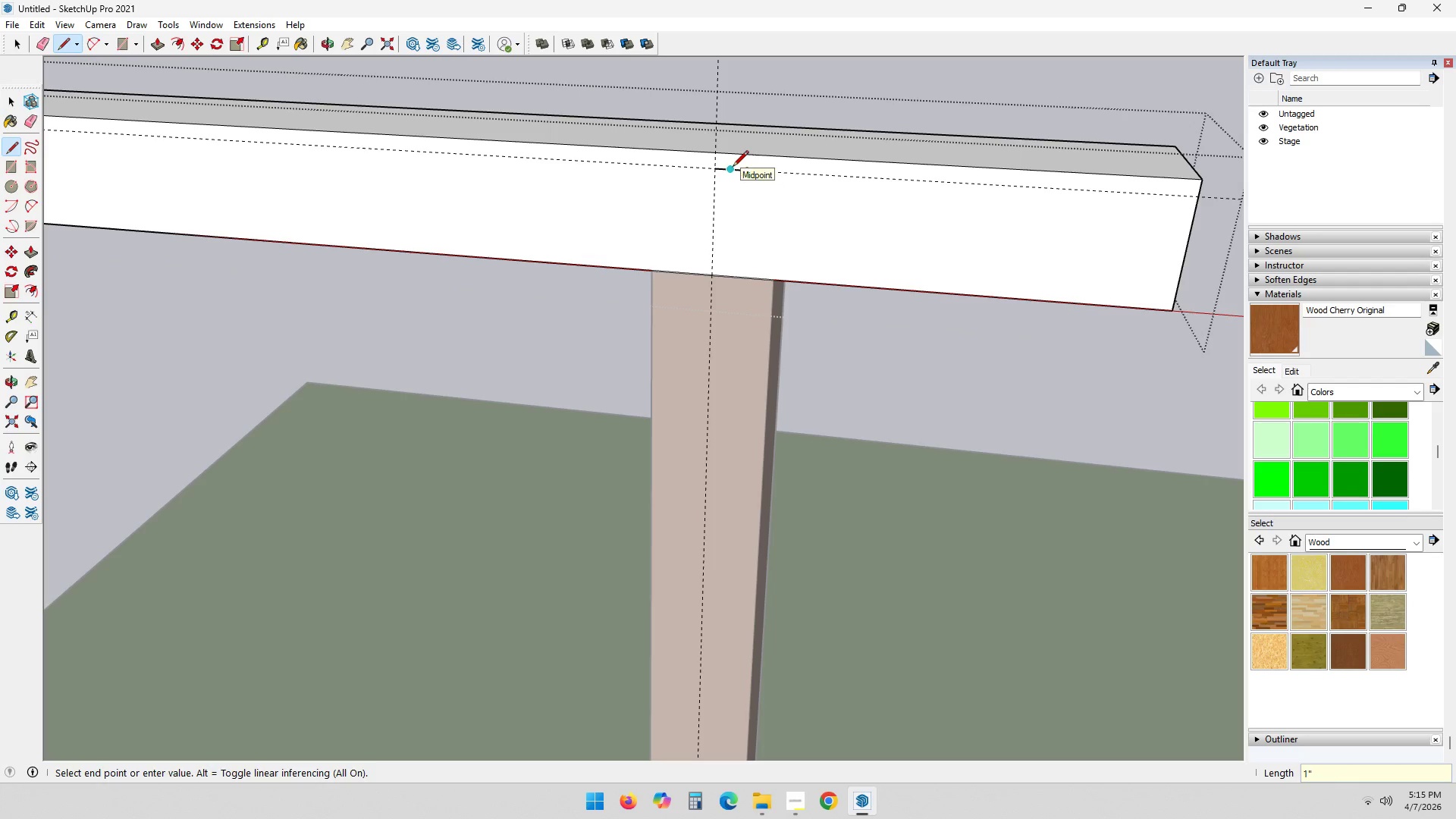 
key(L)
 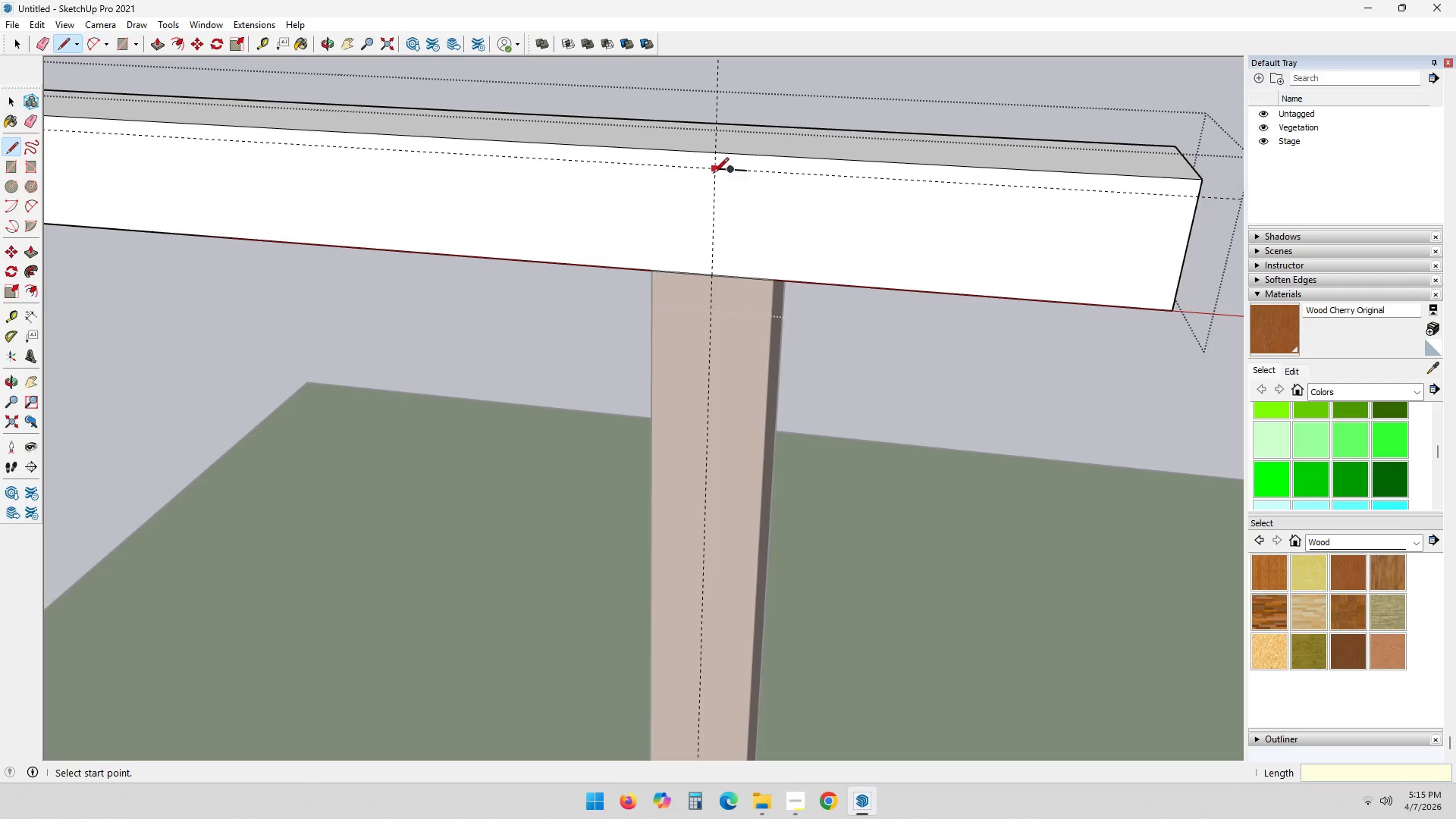 
left_click([712, 174])
 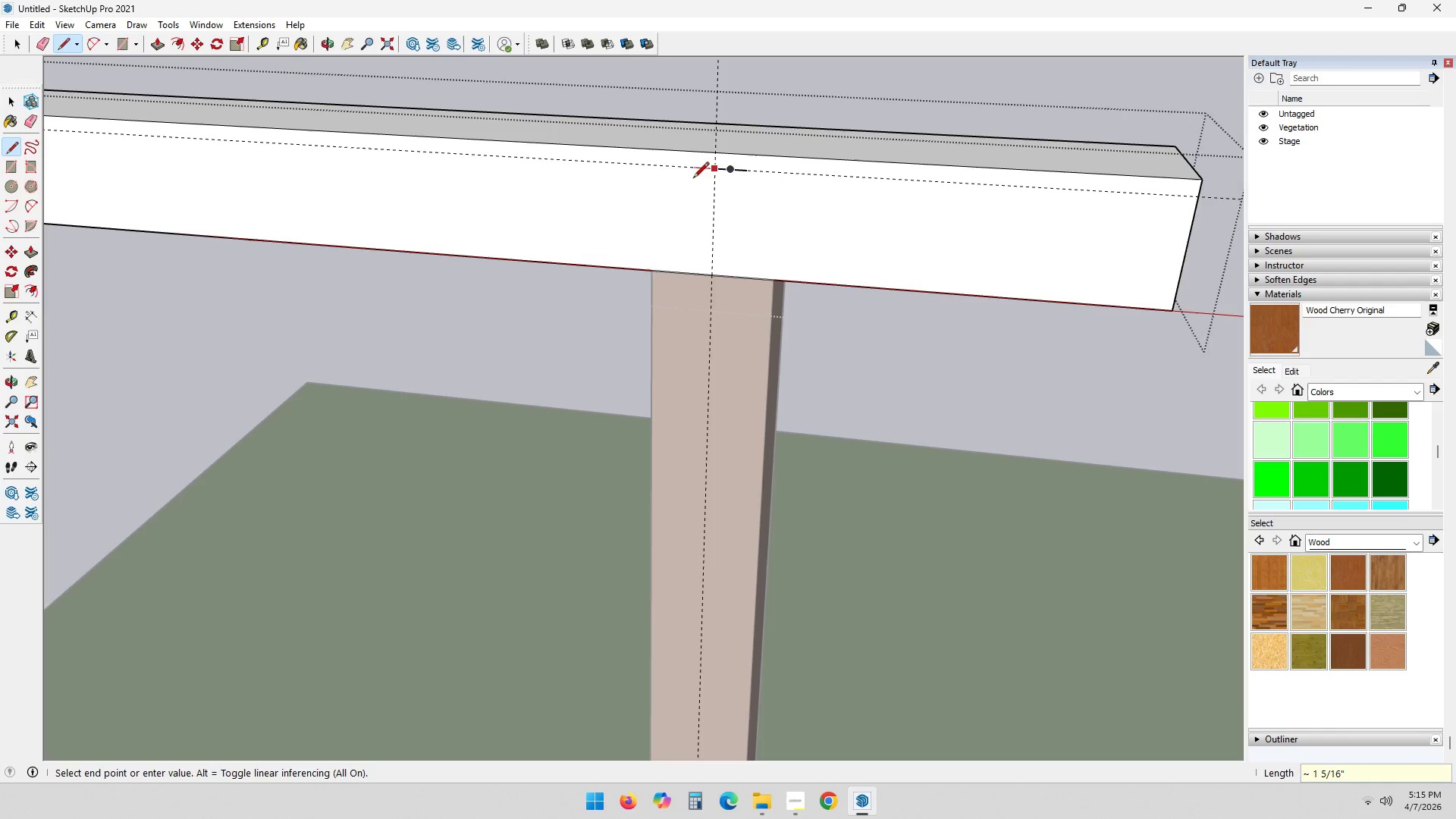 
key(Escape)
 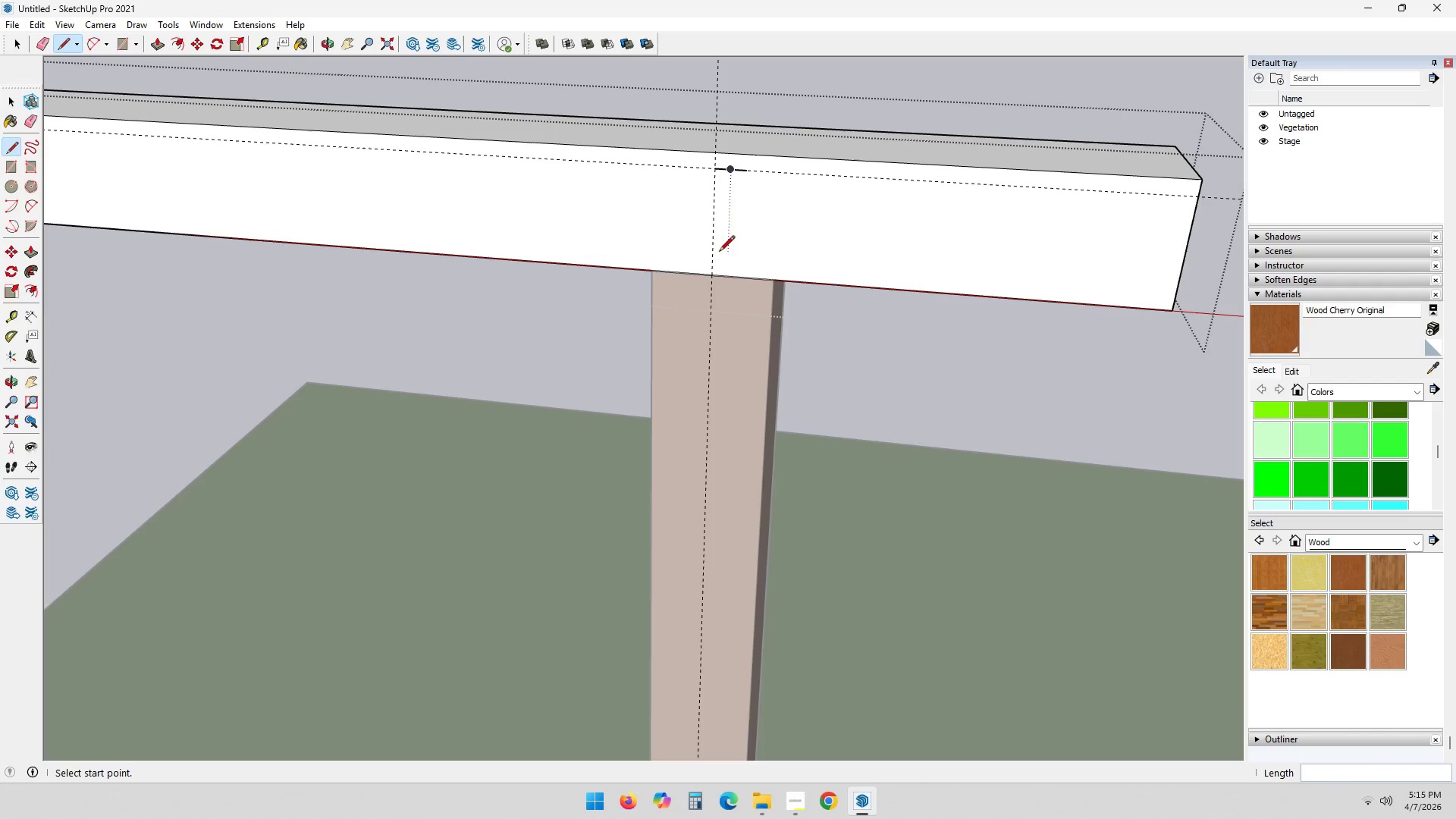 
key(L)
 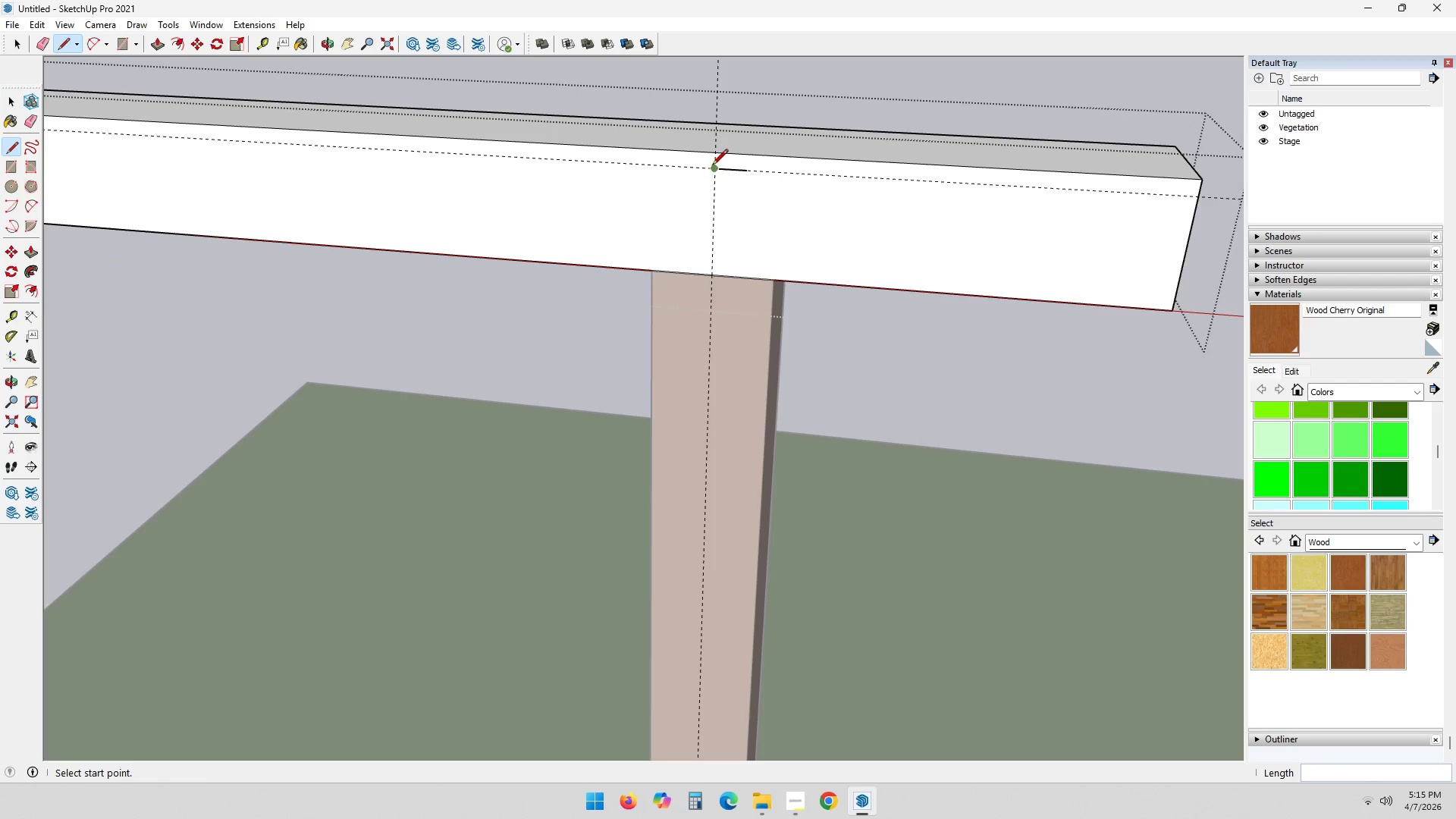 
left_click([712, 165])
 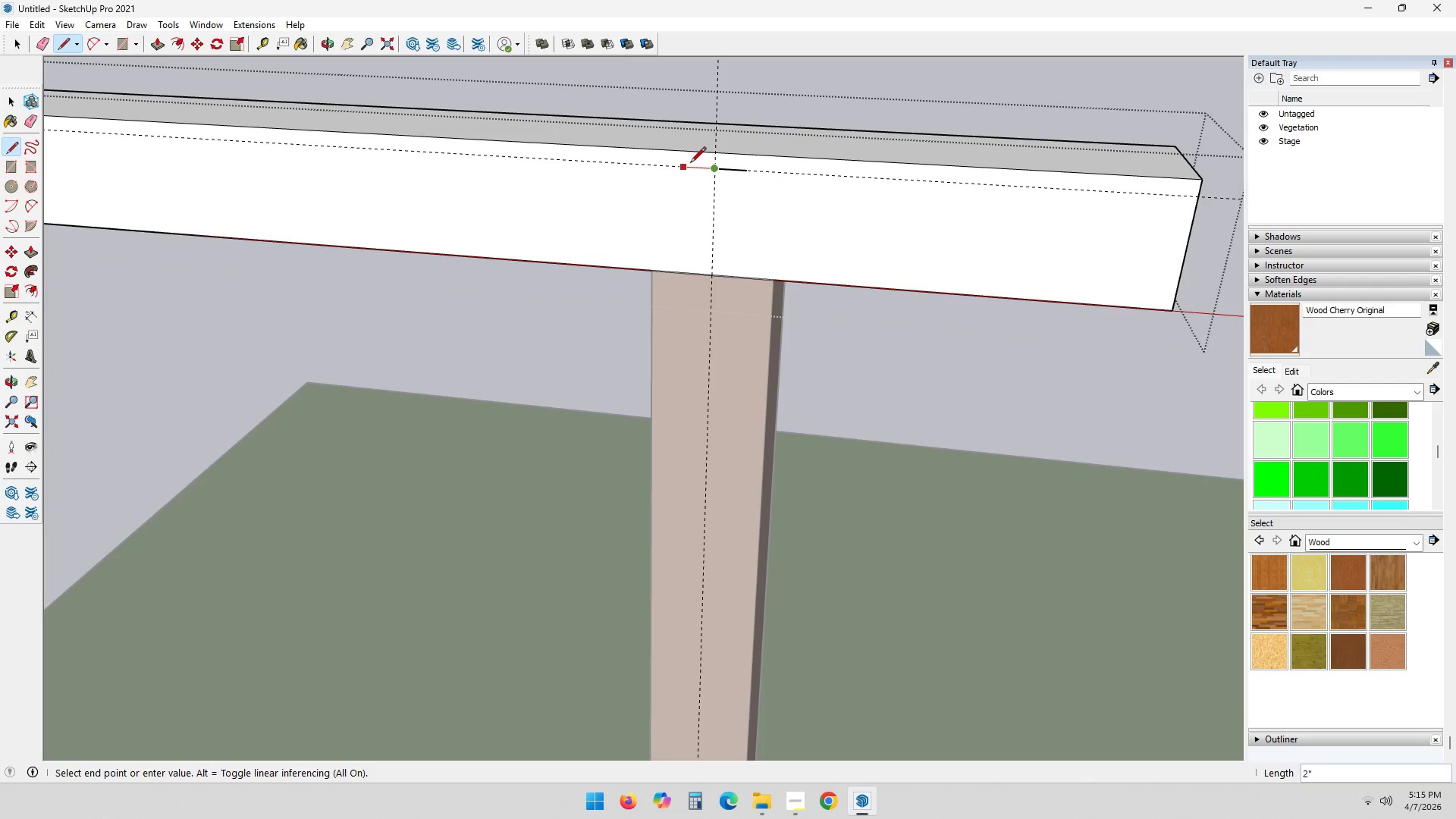 
key(2)
 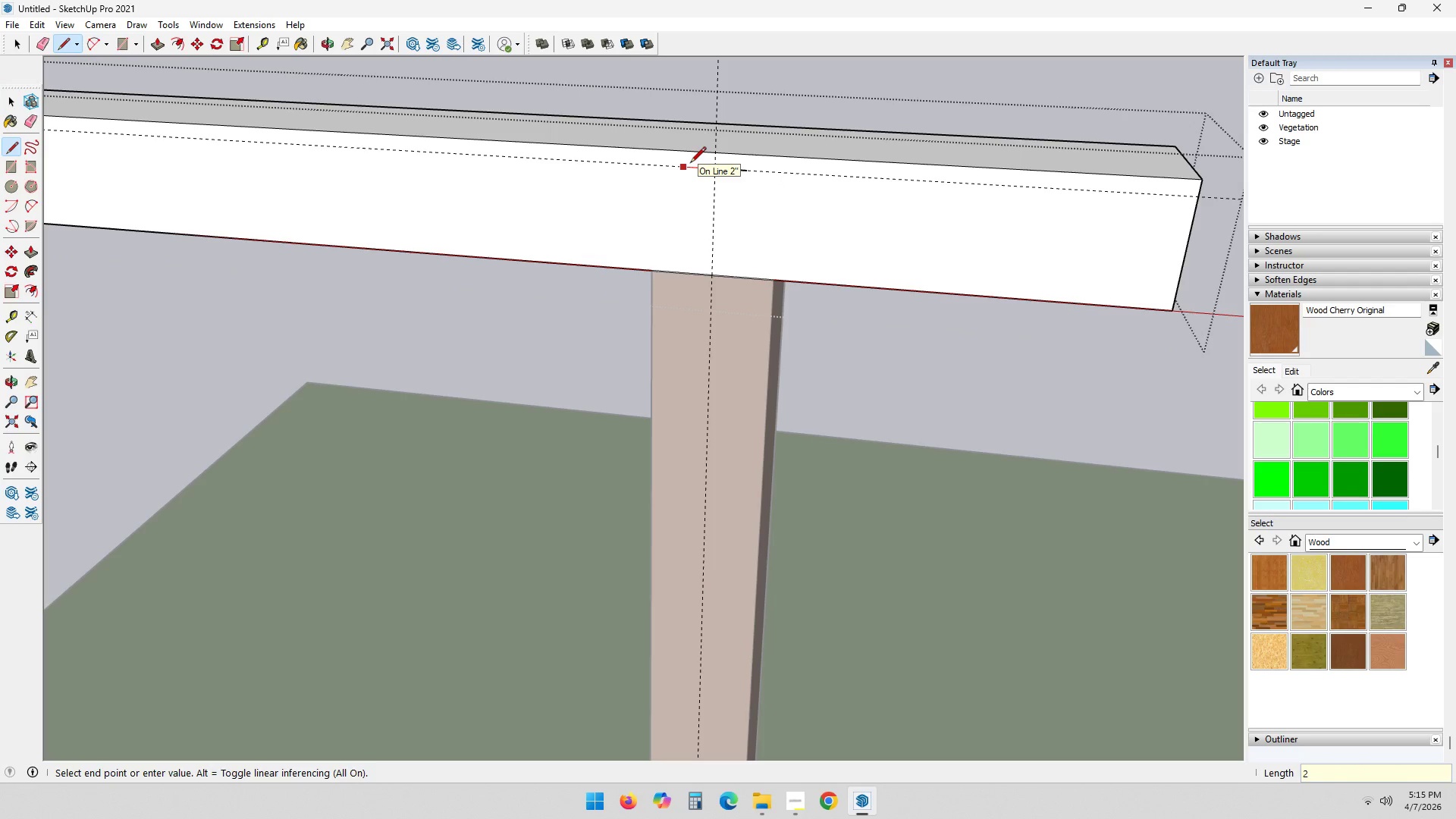 
key(NumpadEnter)
 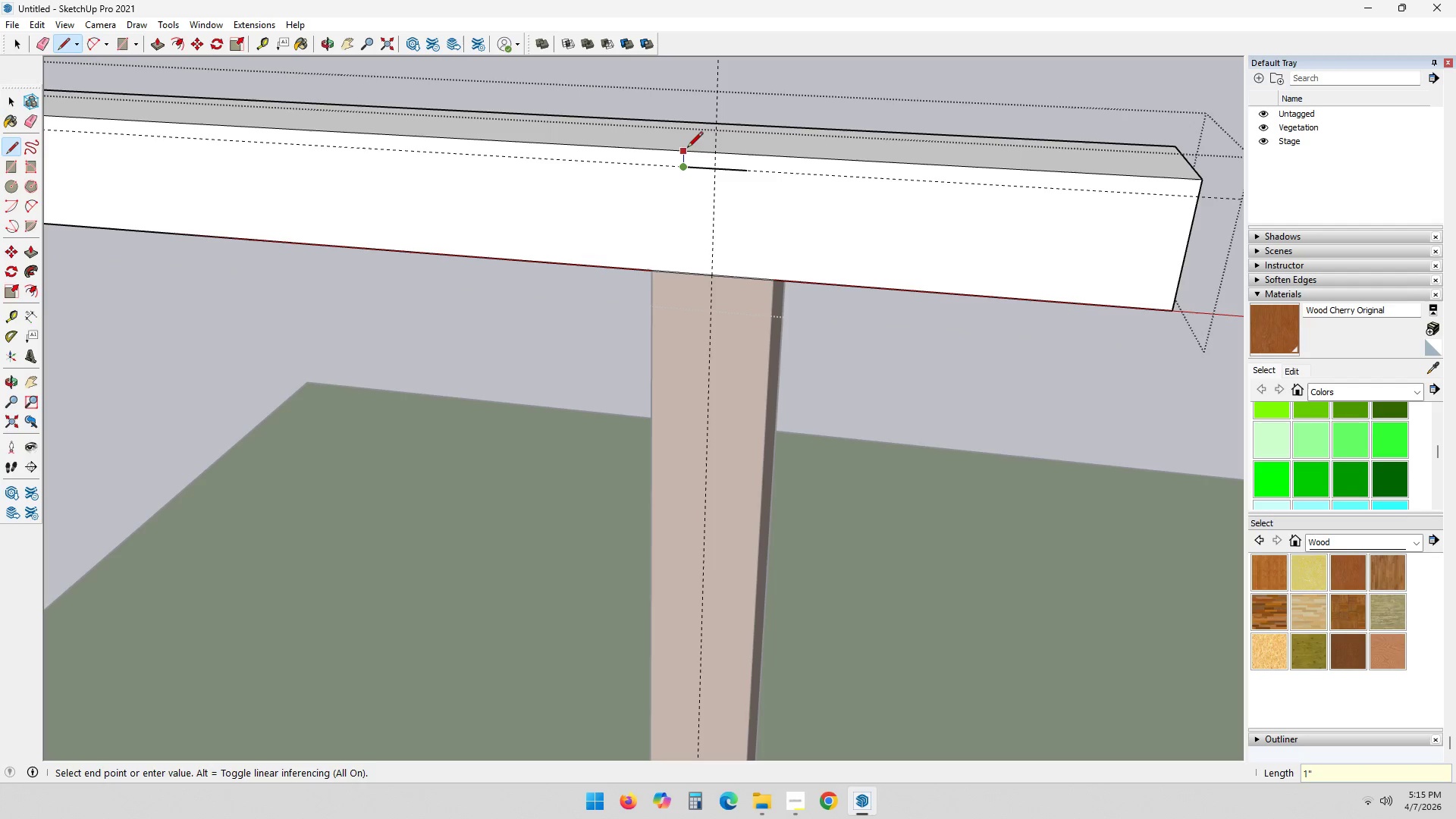 
left_click([686, 147])
 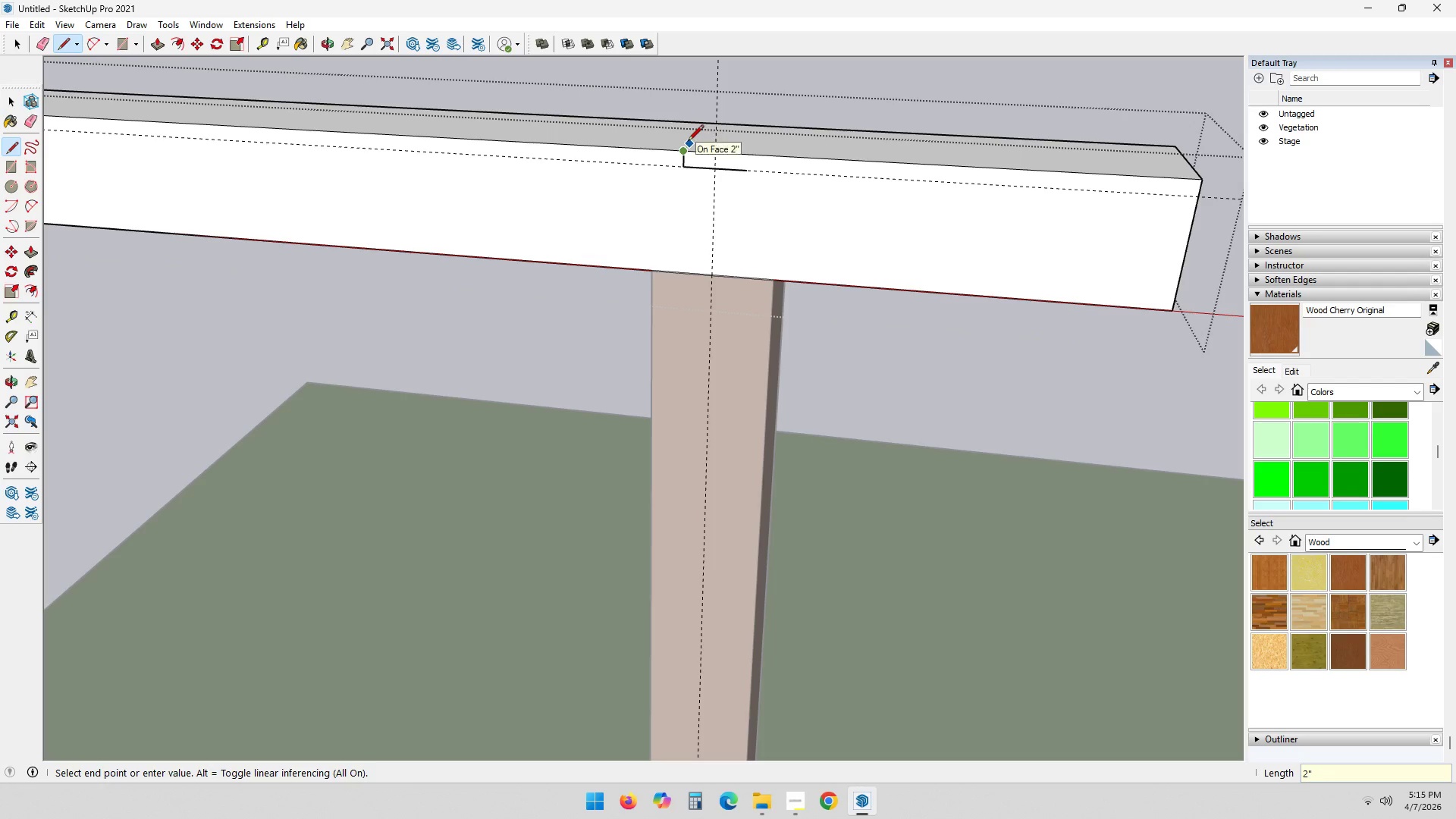 
key(L)
 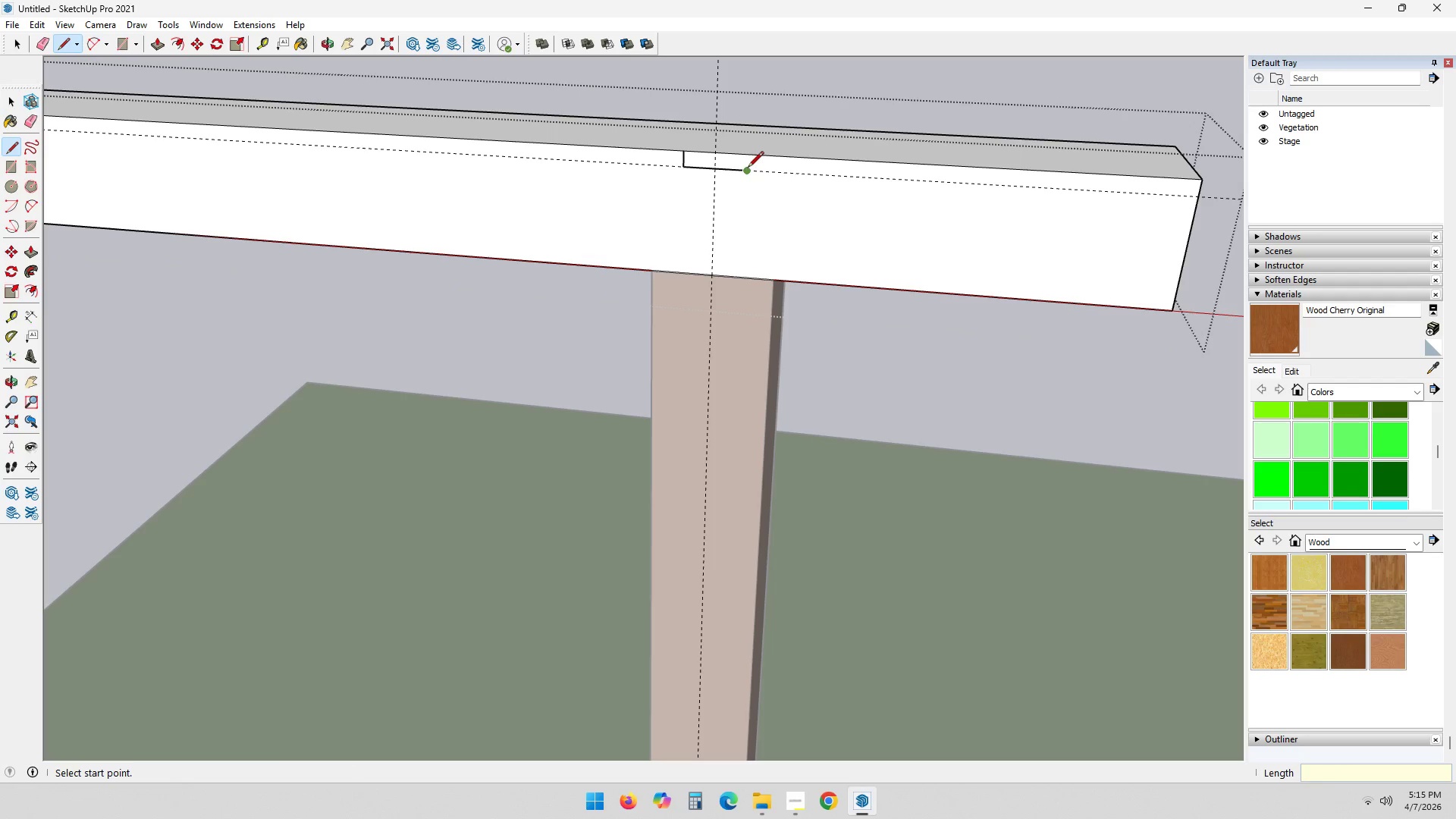 
left_click([748, 151])
 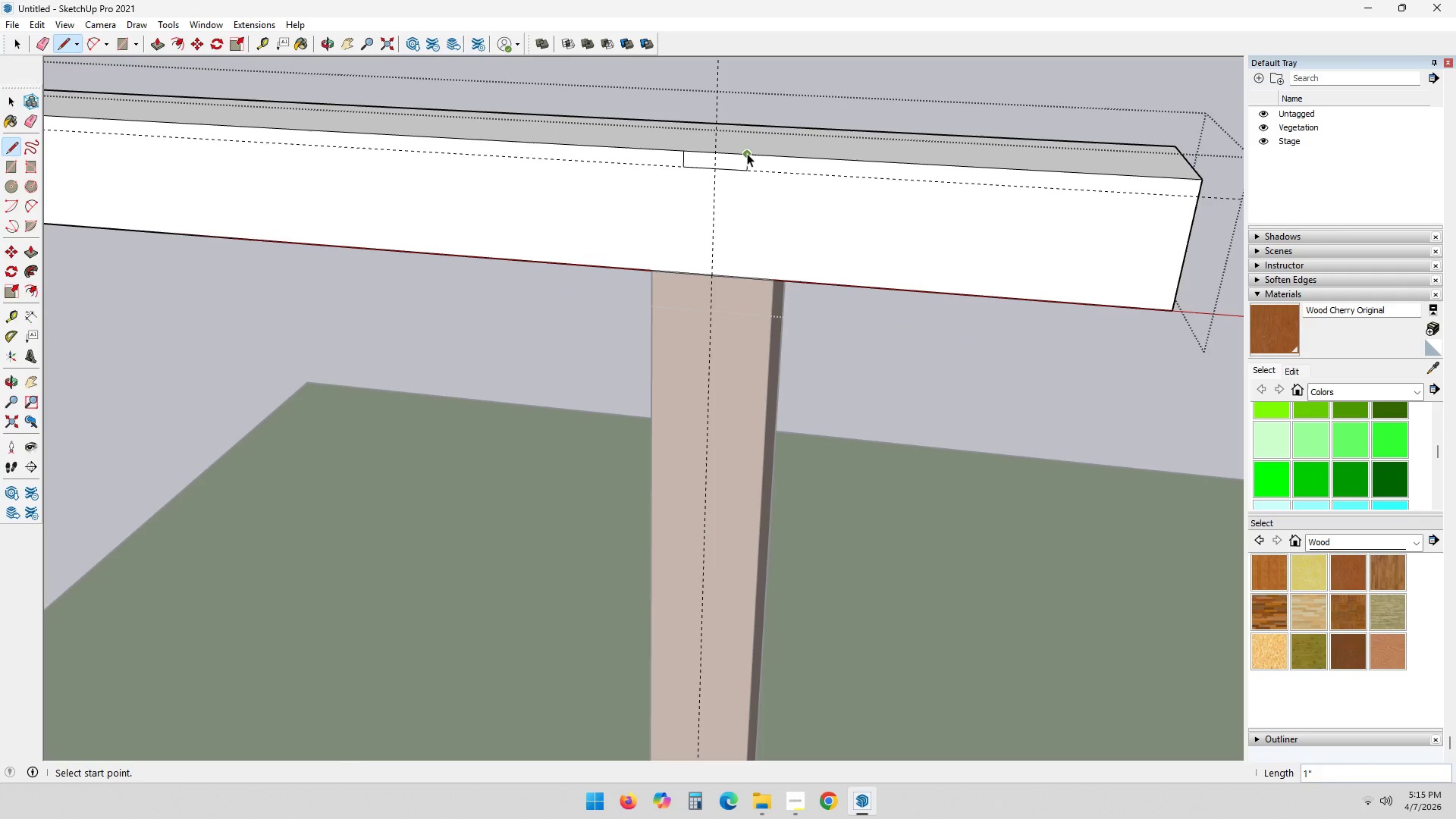 
key(Space)
 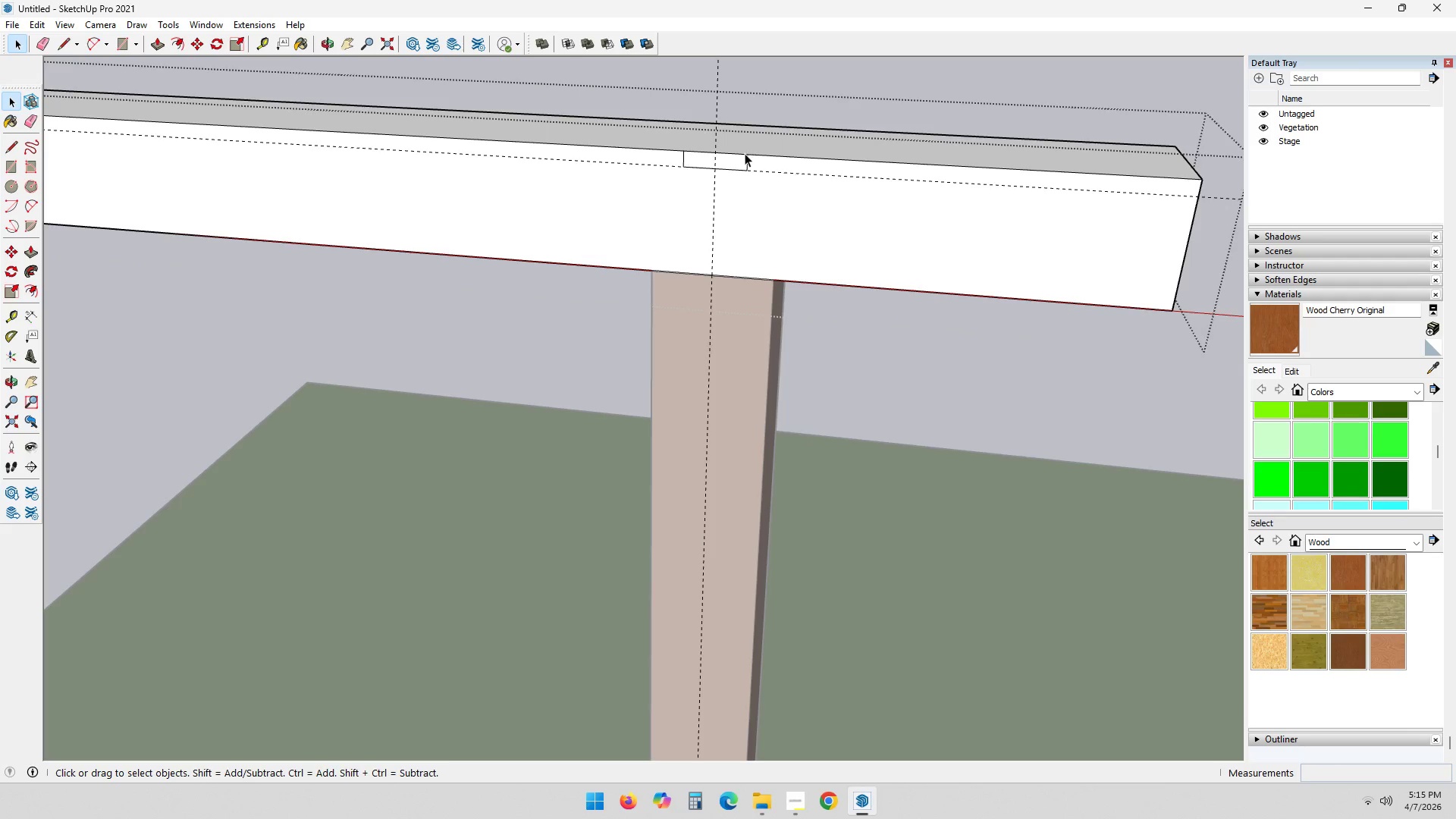 
scroll: coordinate [744, 155], scroll_direction: down, amount: 1.0
 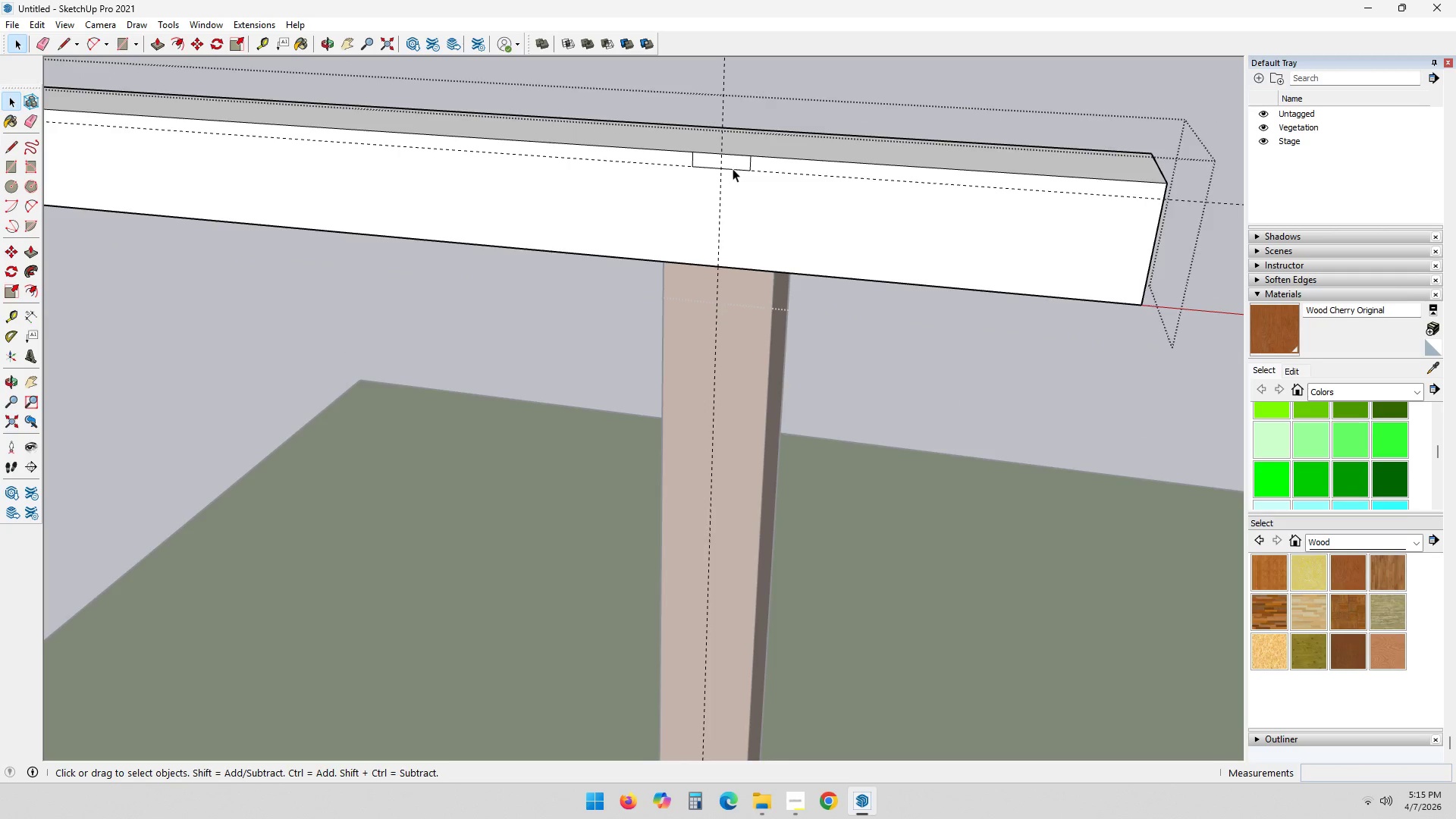 
key(Shift+ShiftLeft)
 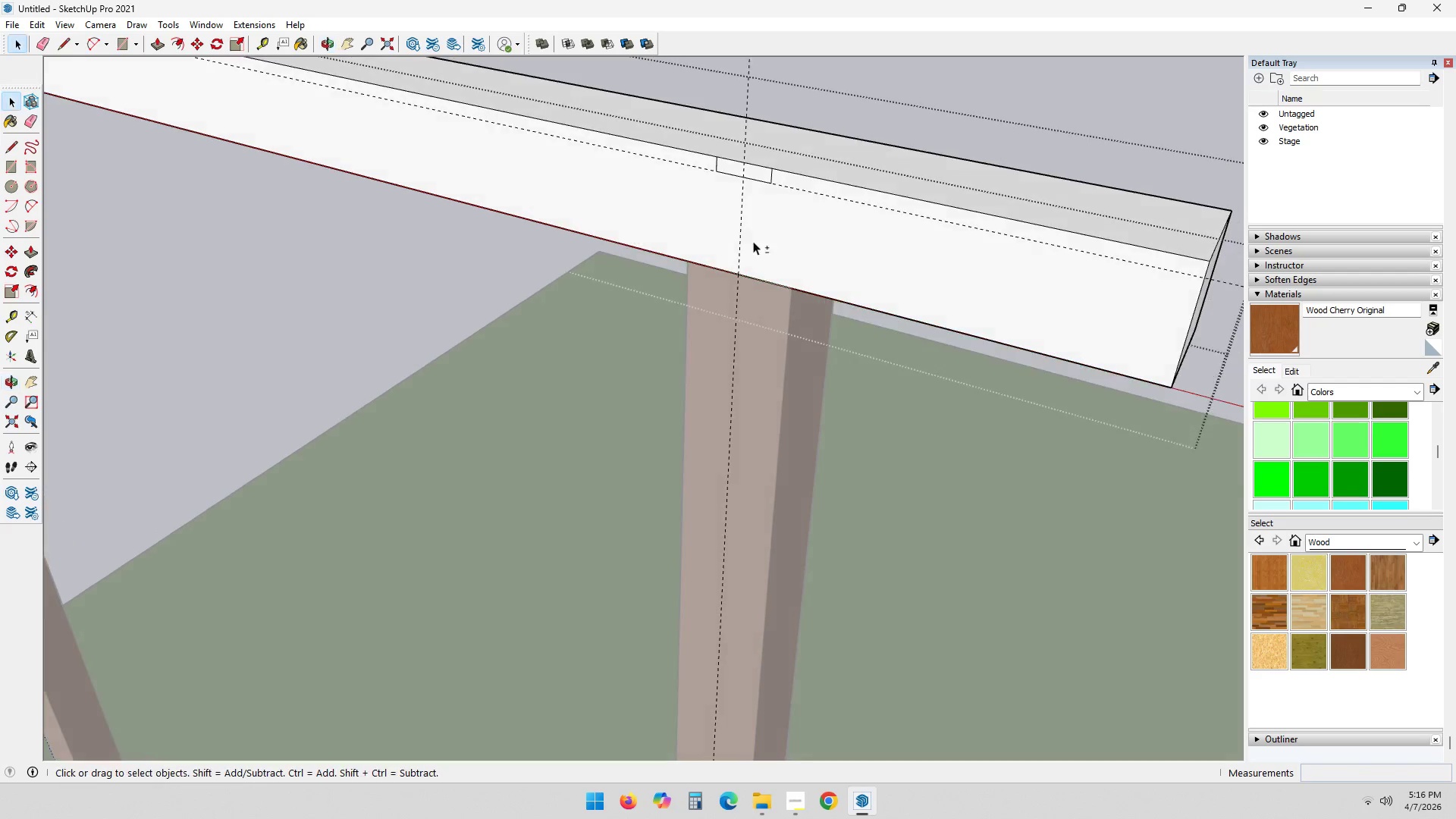 
hold_key(key=ShiftLeft, duration=0.31)
 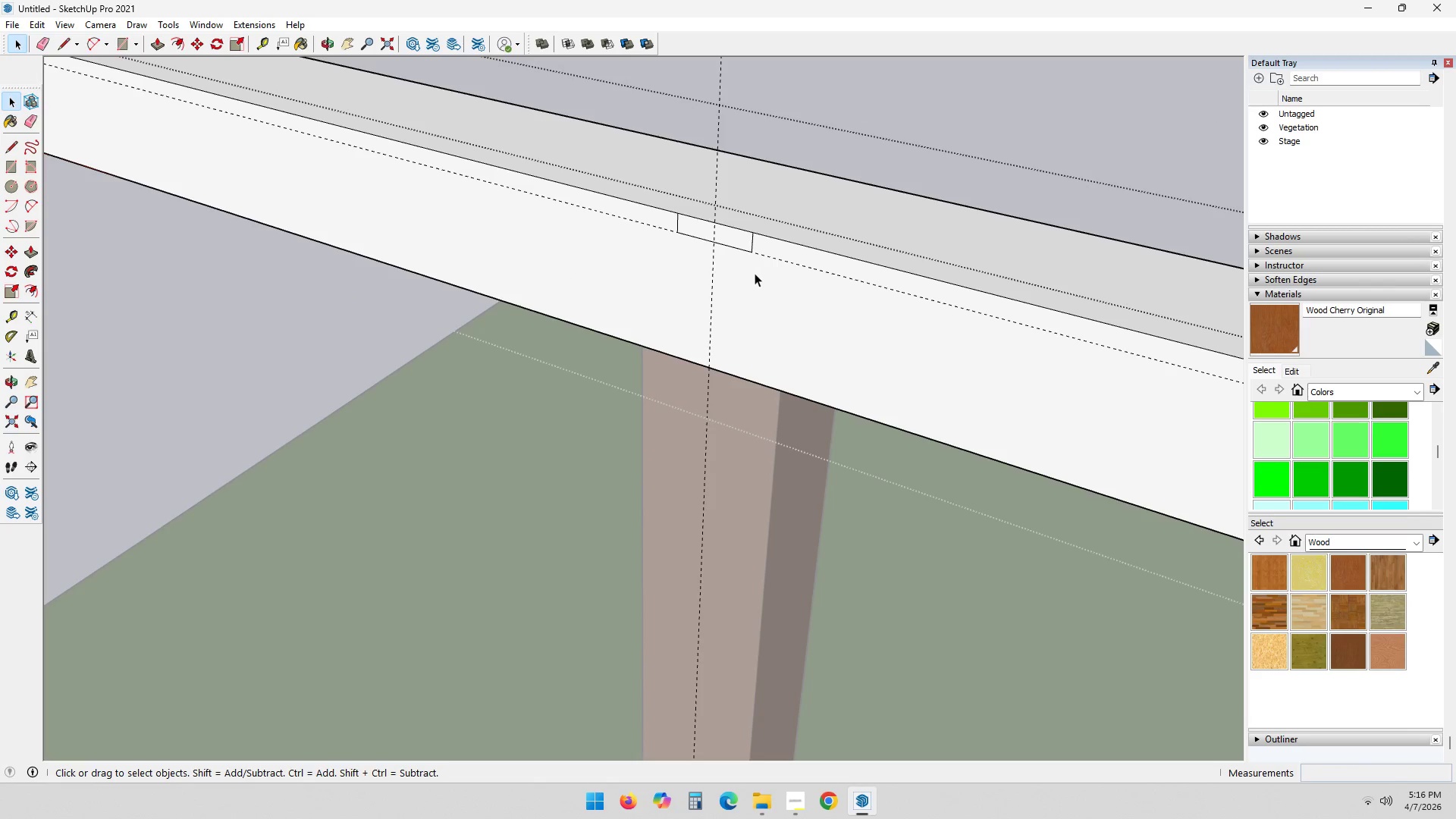 
scroll: coordinate [763, 241], scroll_direction: up, amount: 3.0
 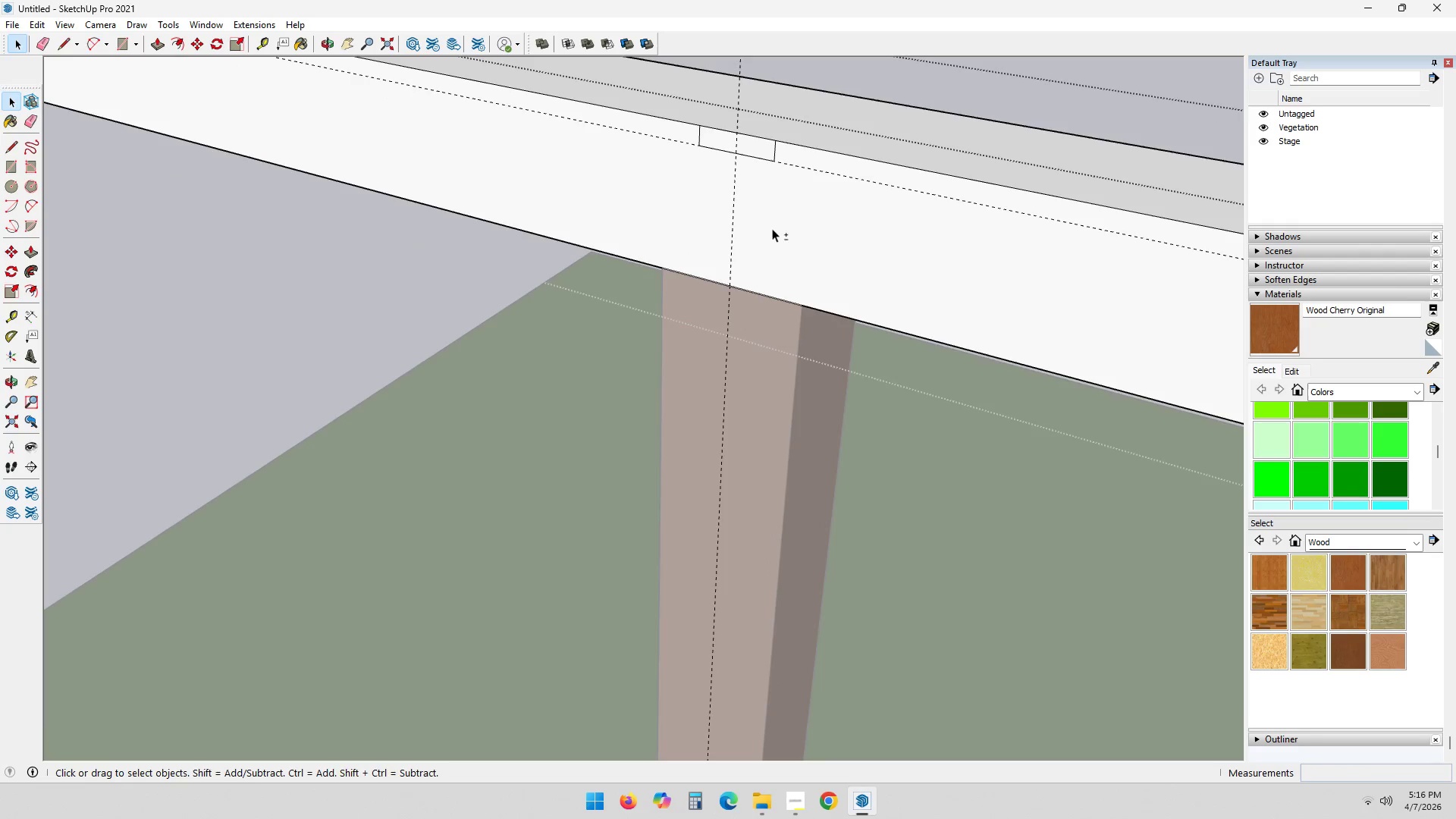 
key(P)
 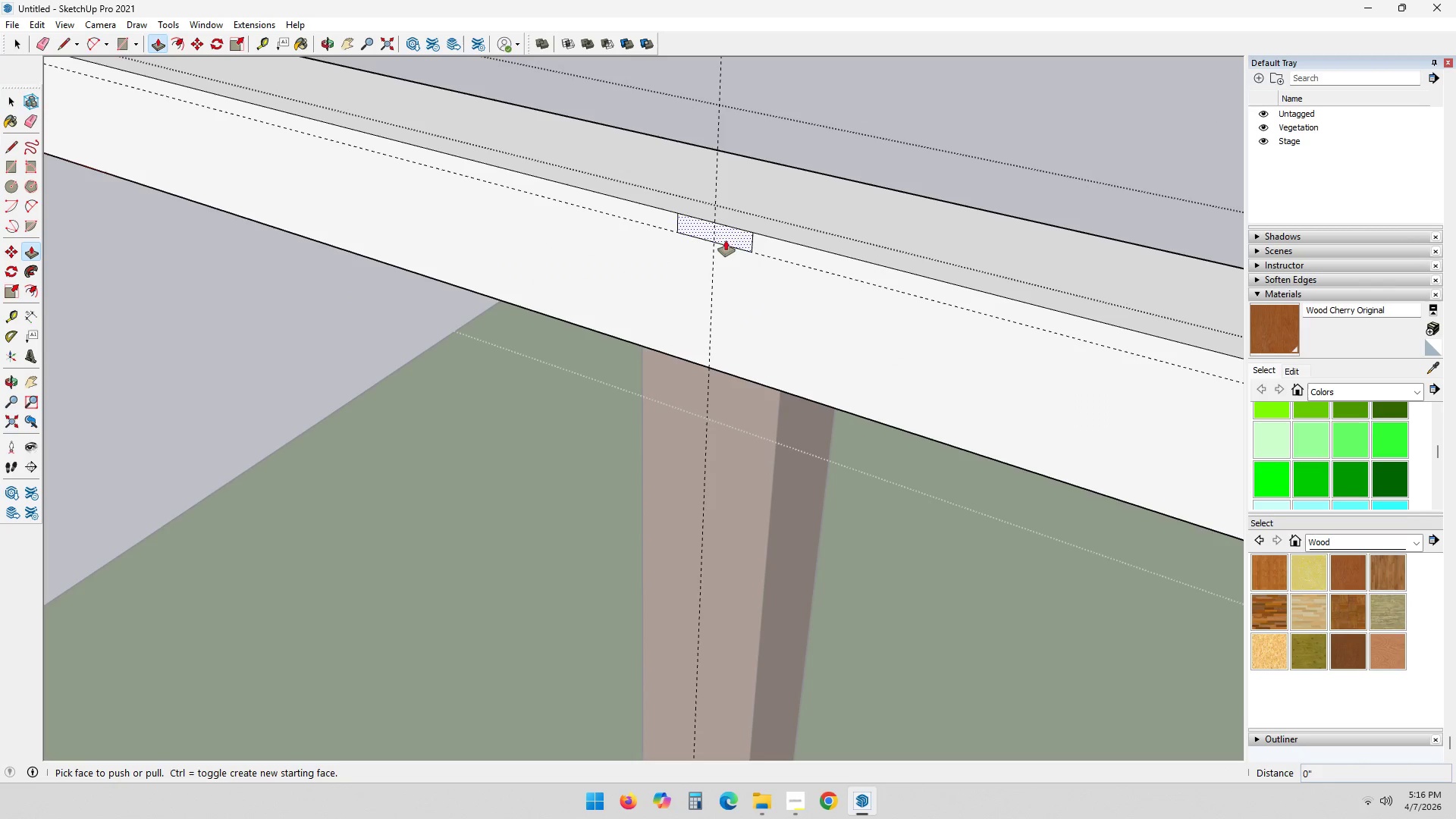 
left_click_drag(start_coordinate=[730, 238], to_coordinate=[732, 234])
 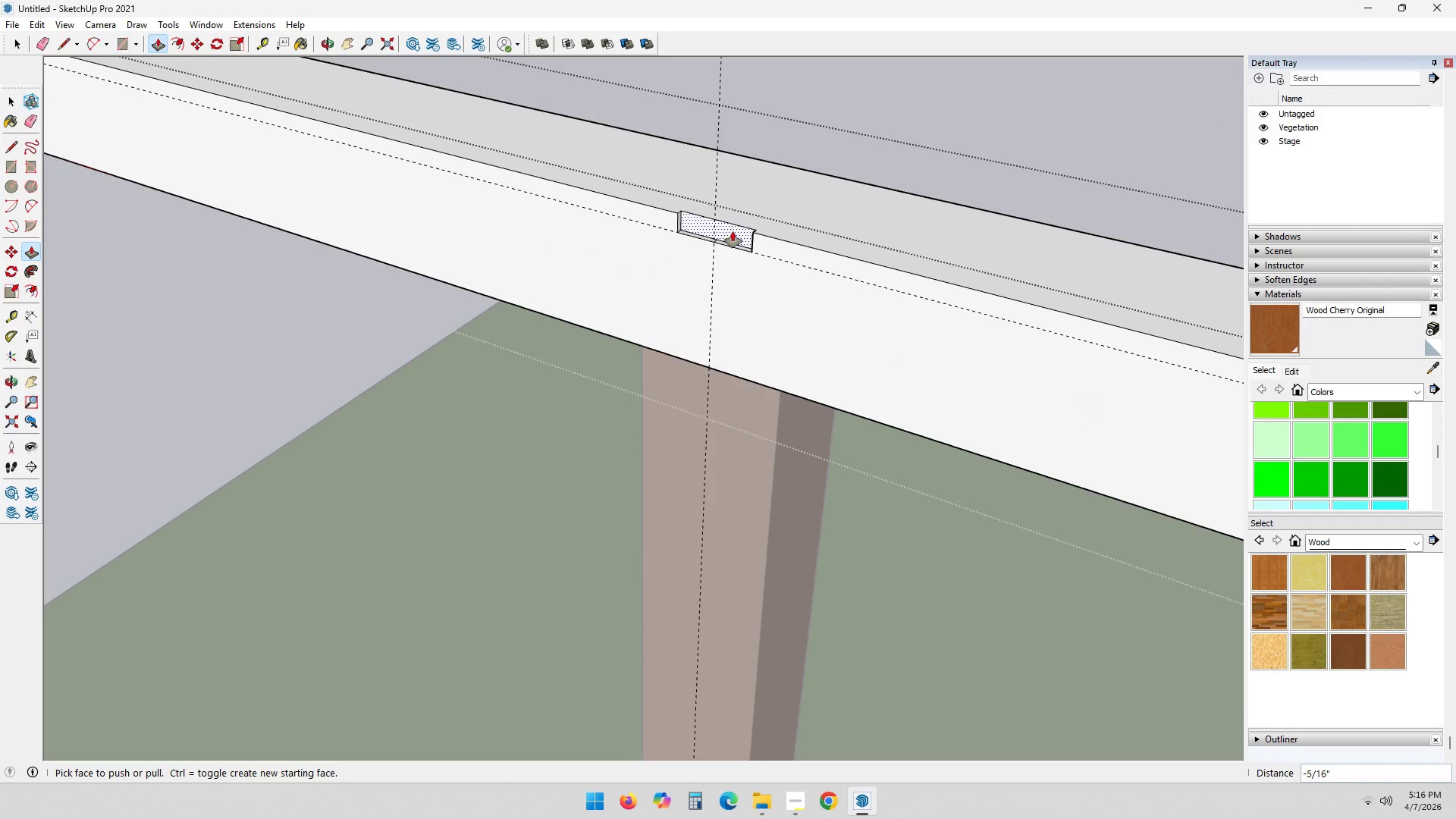 
key(Control+ControlLeft)
 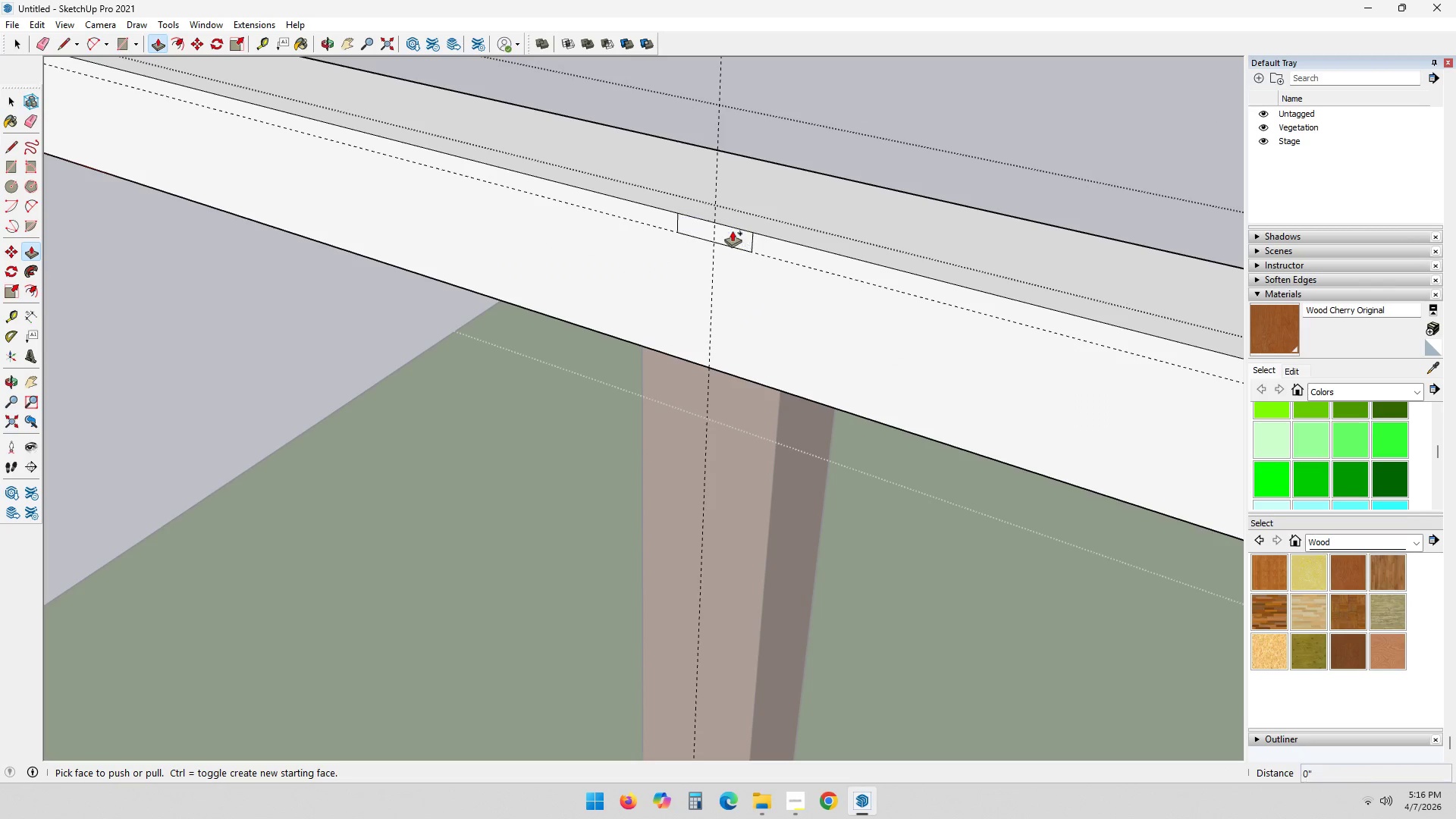 
key(Control+Z)
 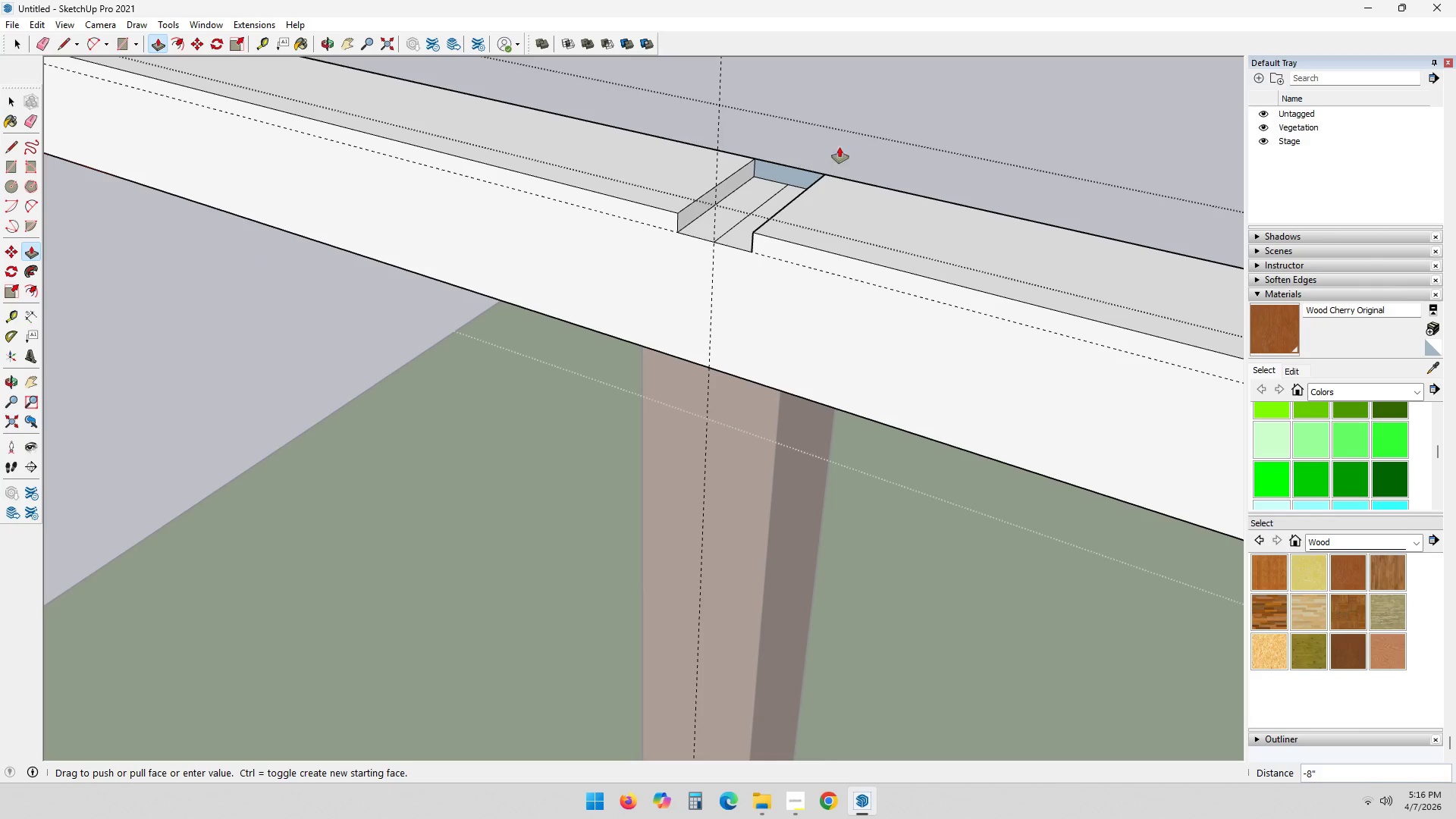 
left_click([863, 140])
 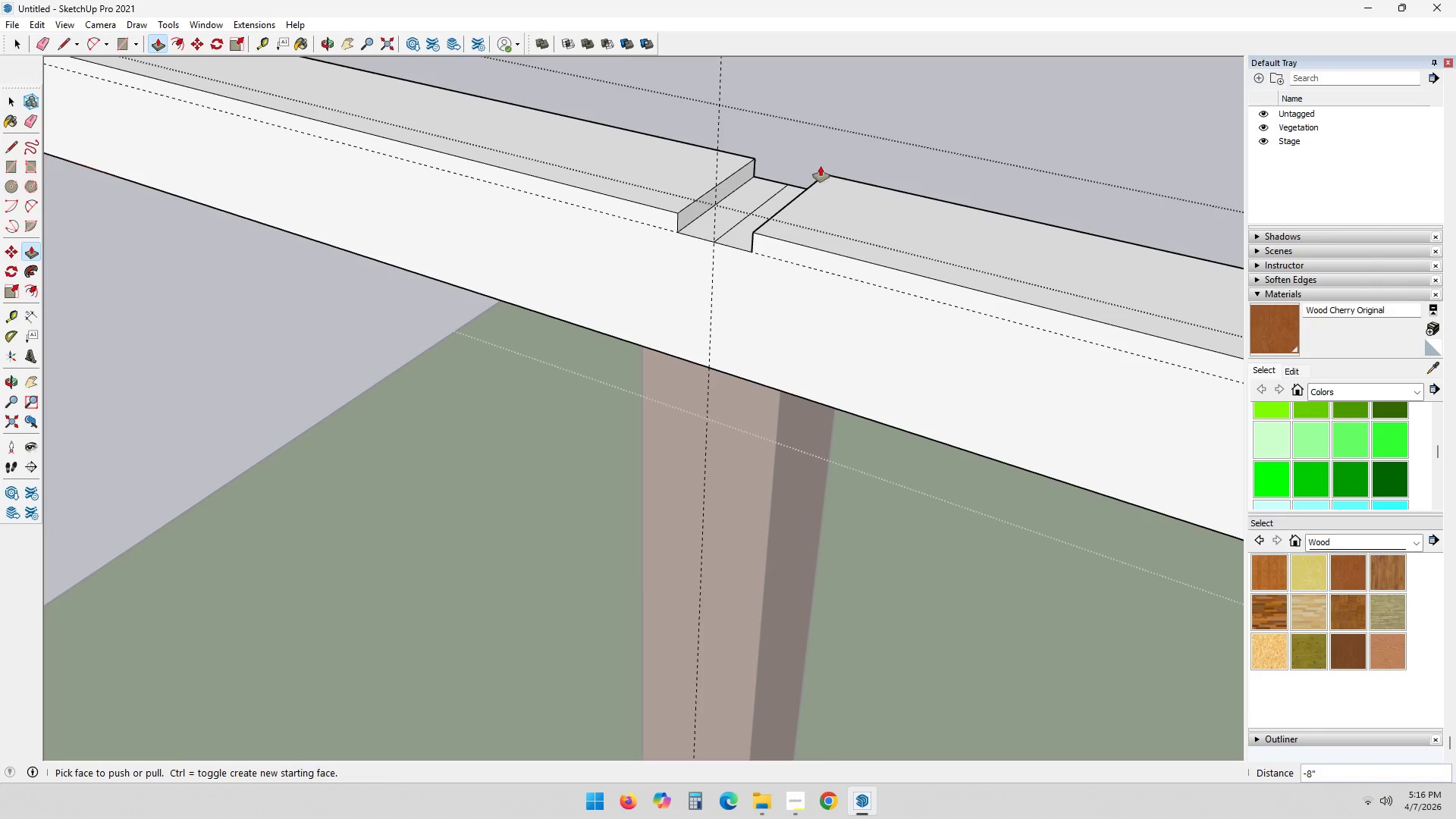 
key(E)
 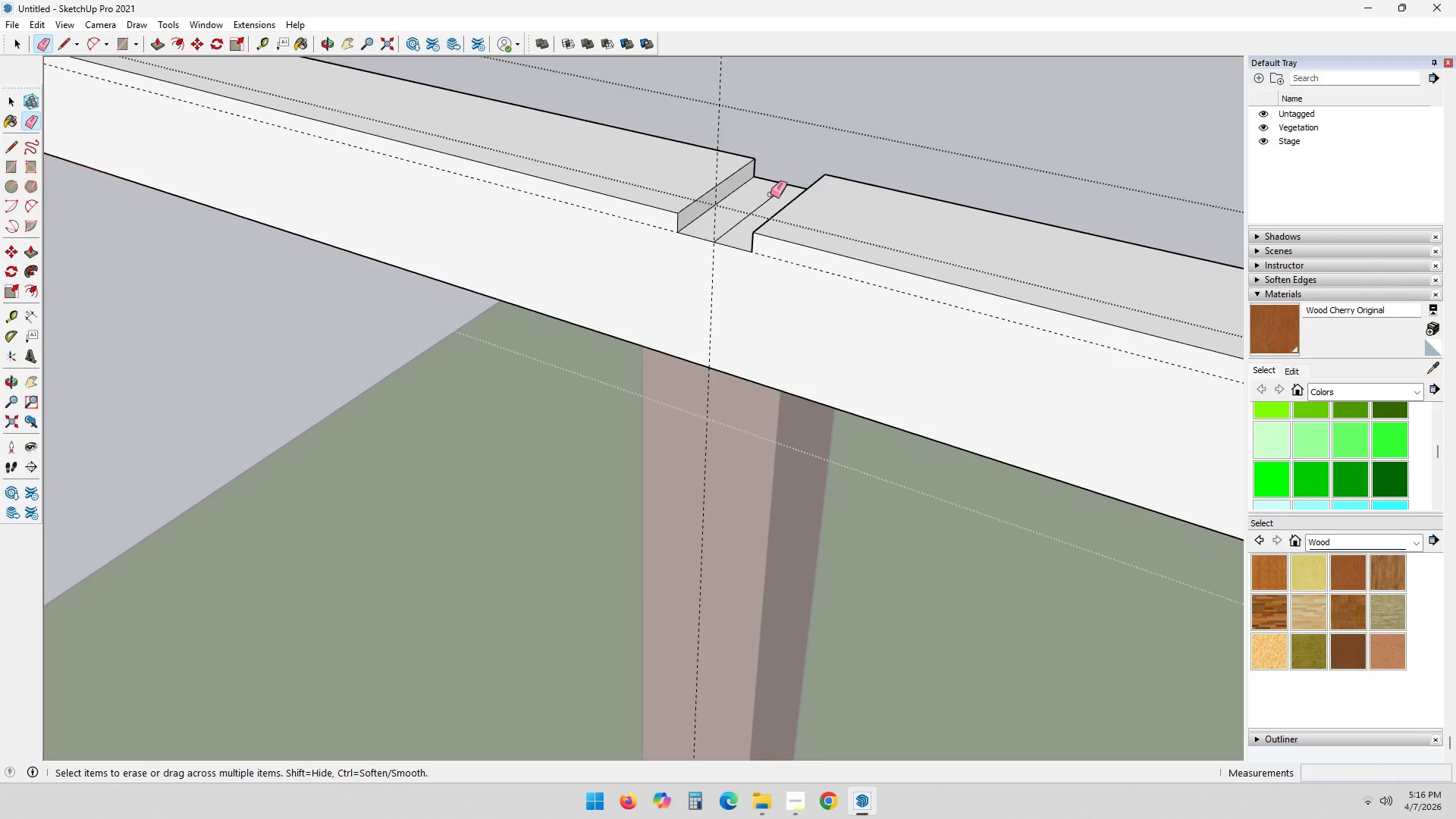 
double_click([771, 196])
 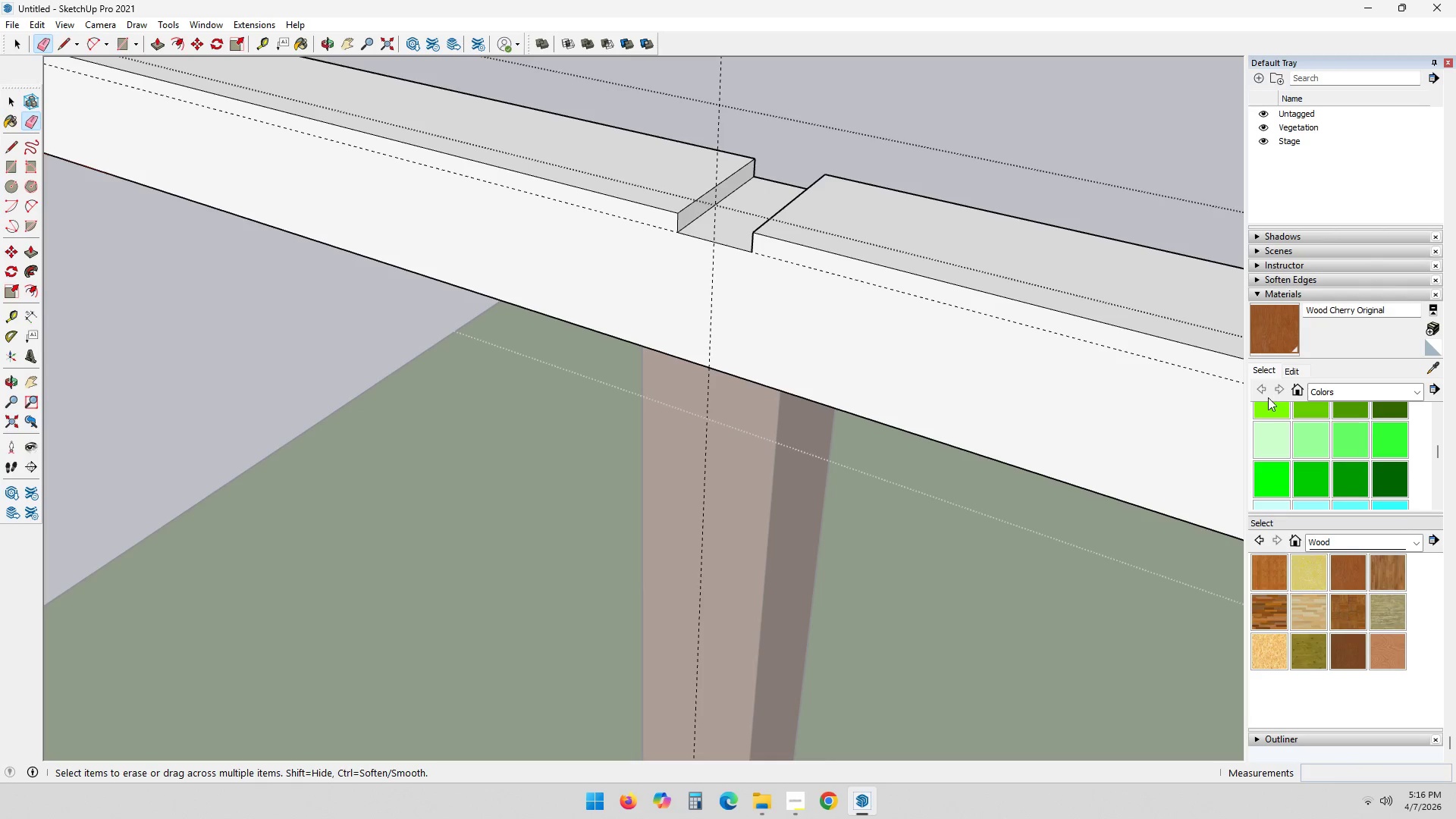 
key(Space)
 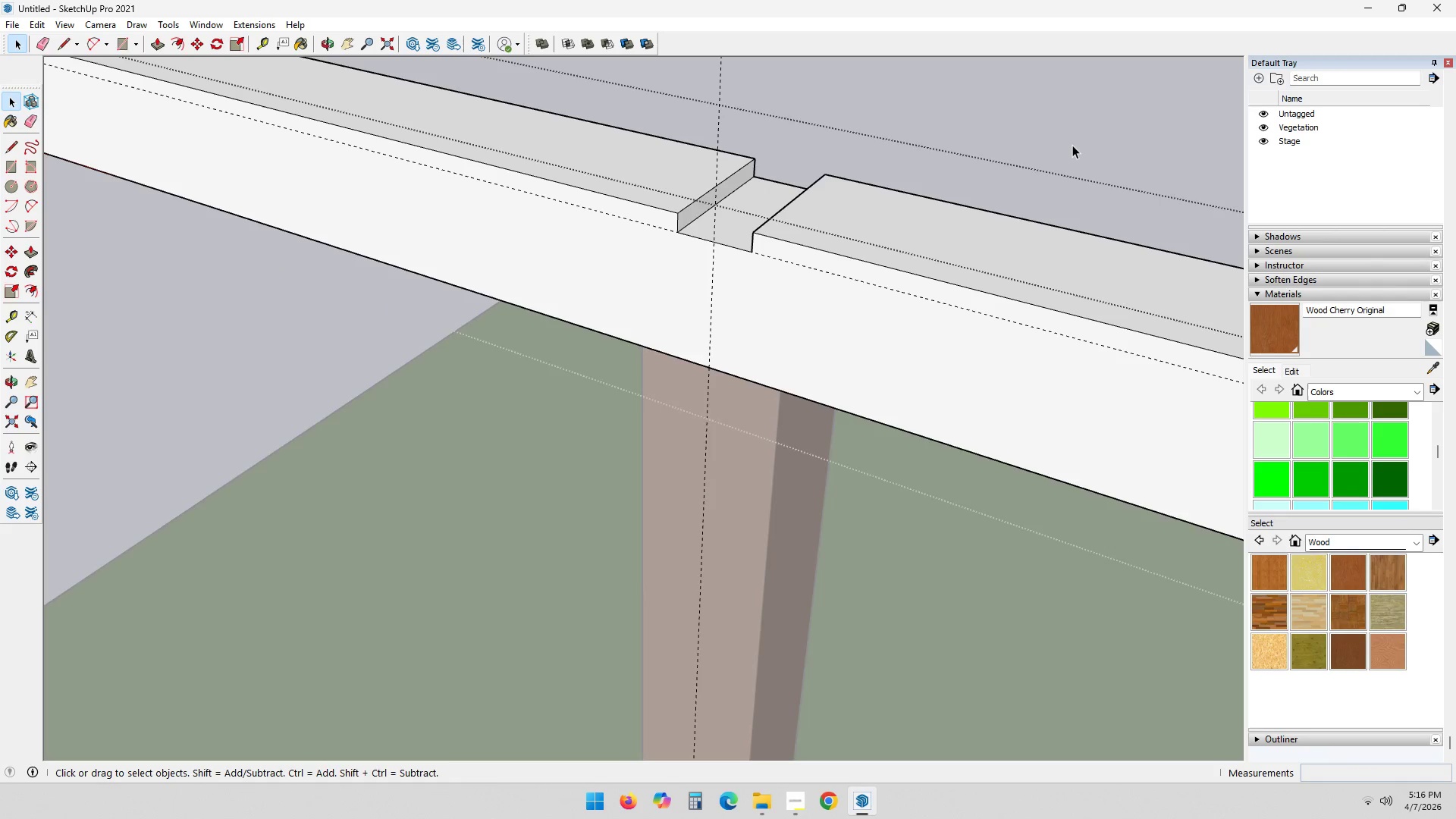 
double_click([1072, 145])
 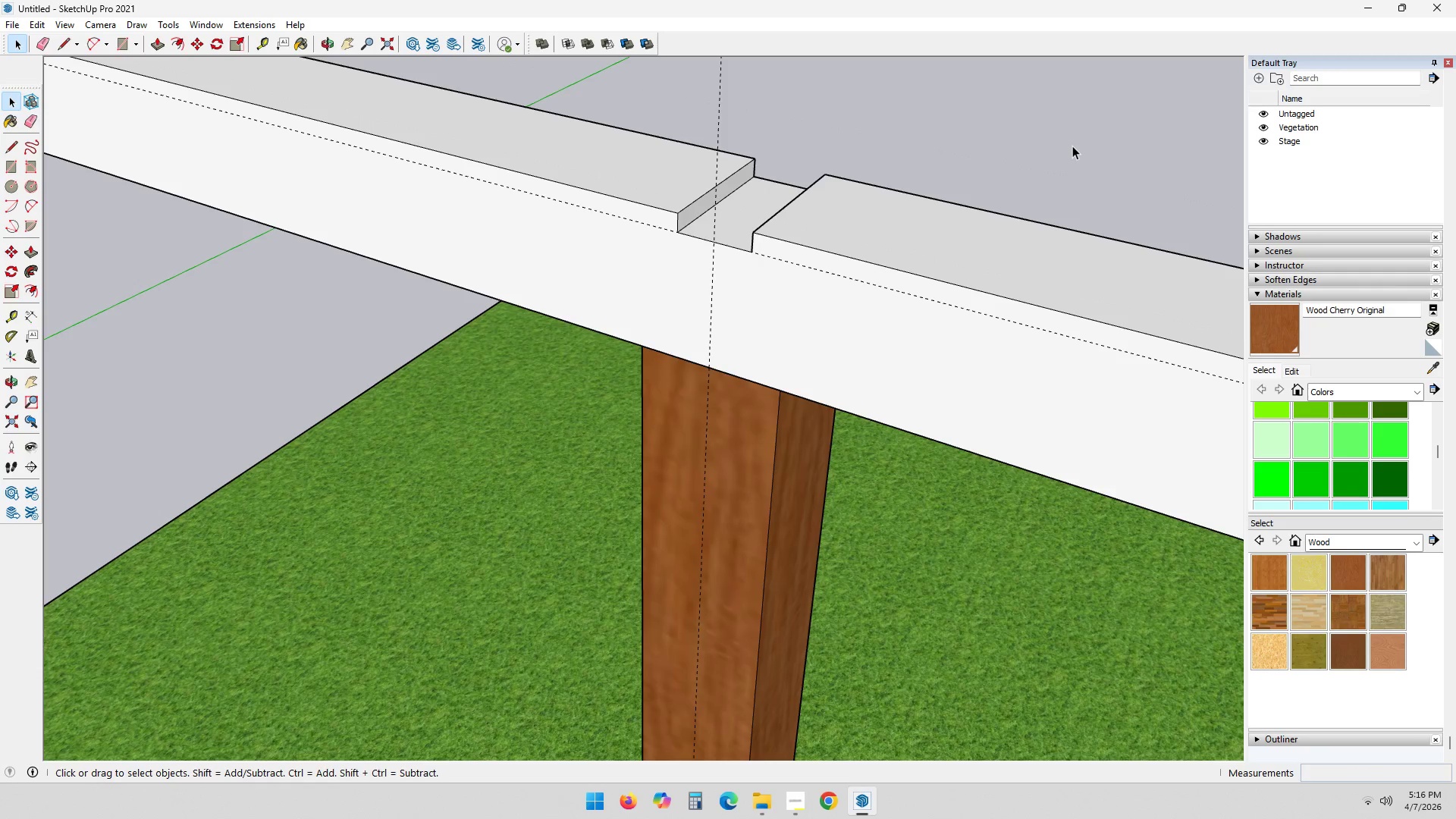 
scroll: coordinate [1043, 265], scroll_direction: down, amount: 7.0
 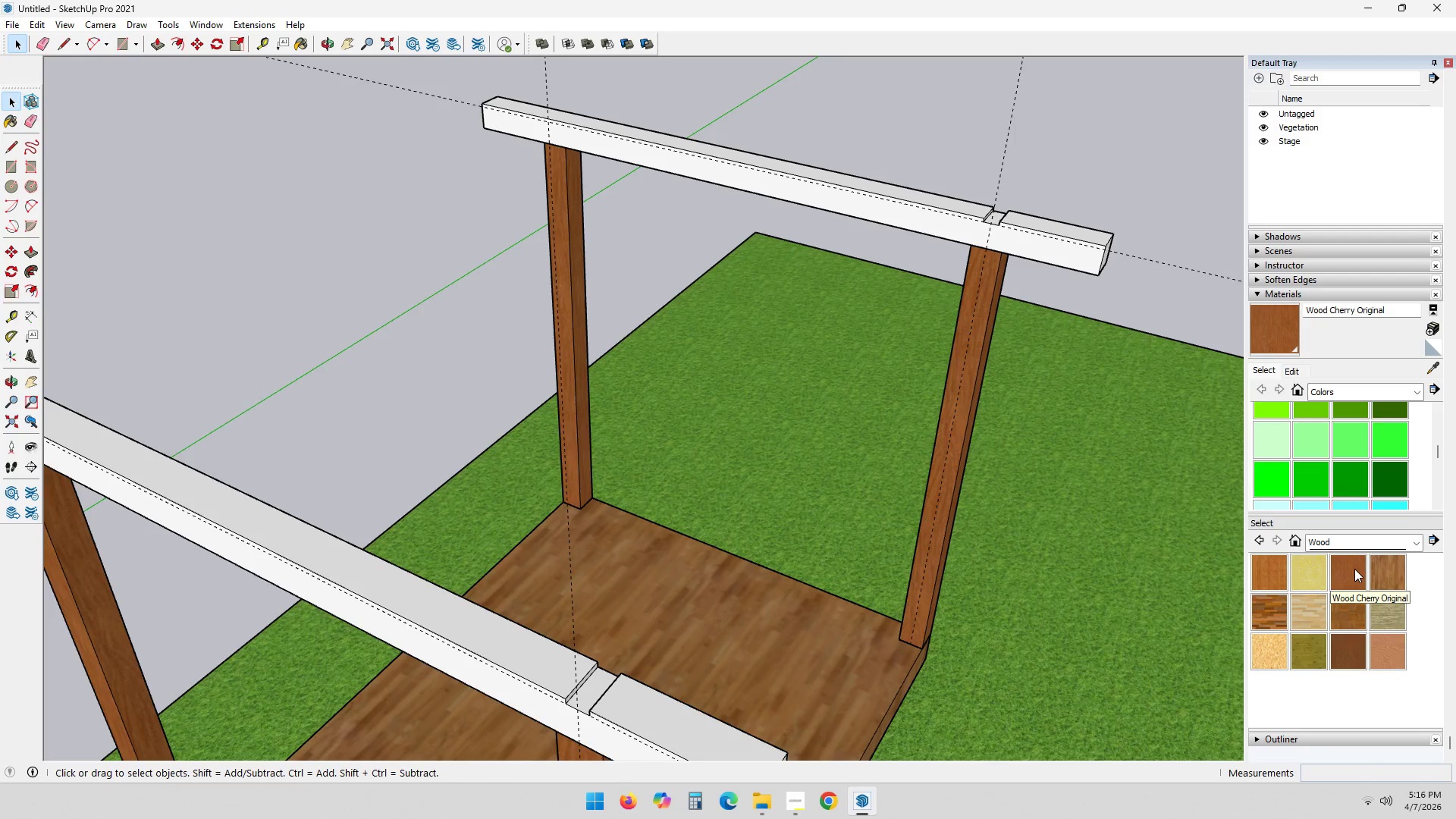 
left_click([1354, 569])
 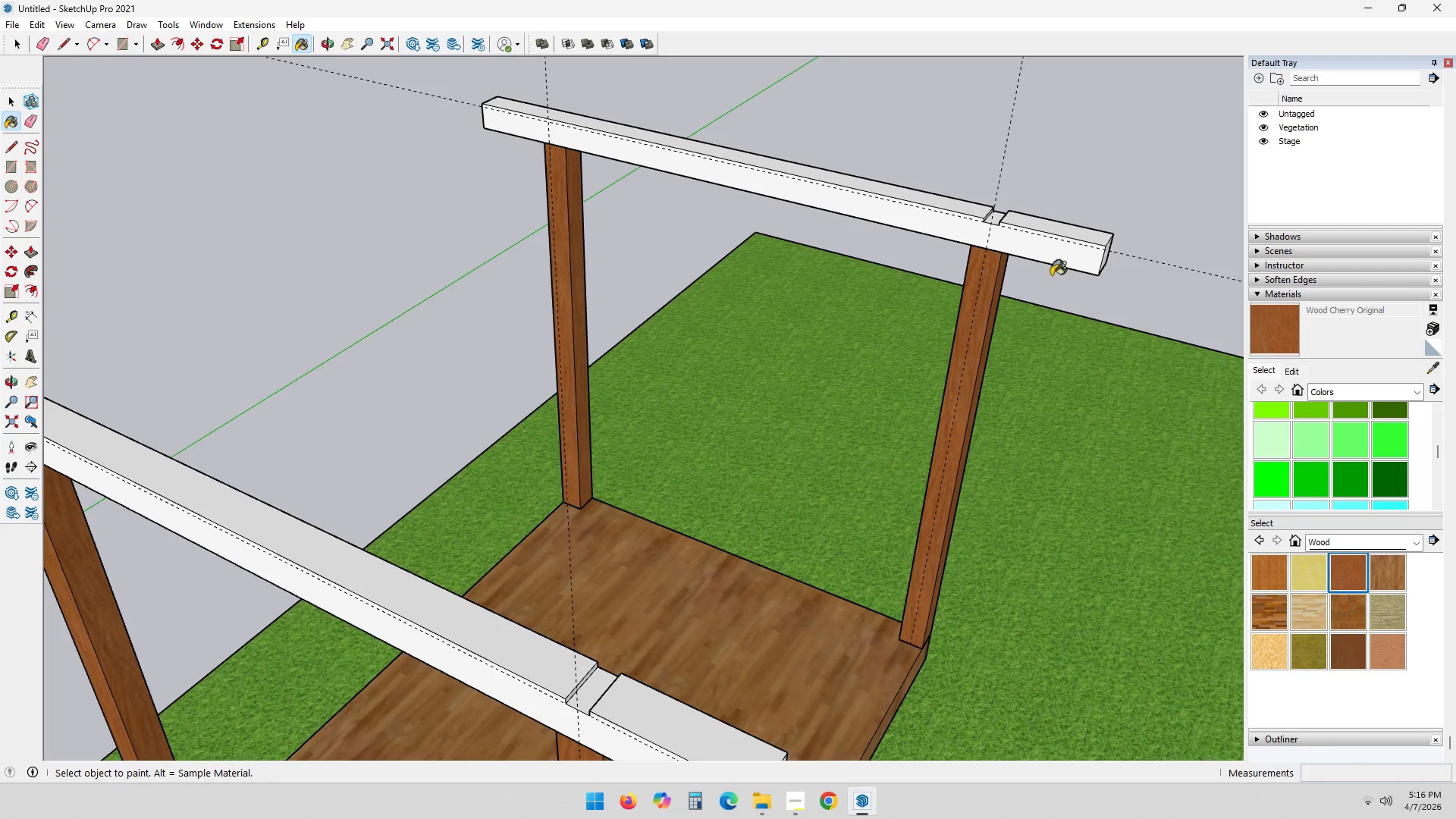 
left_click([1050, 260])
 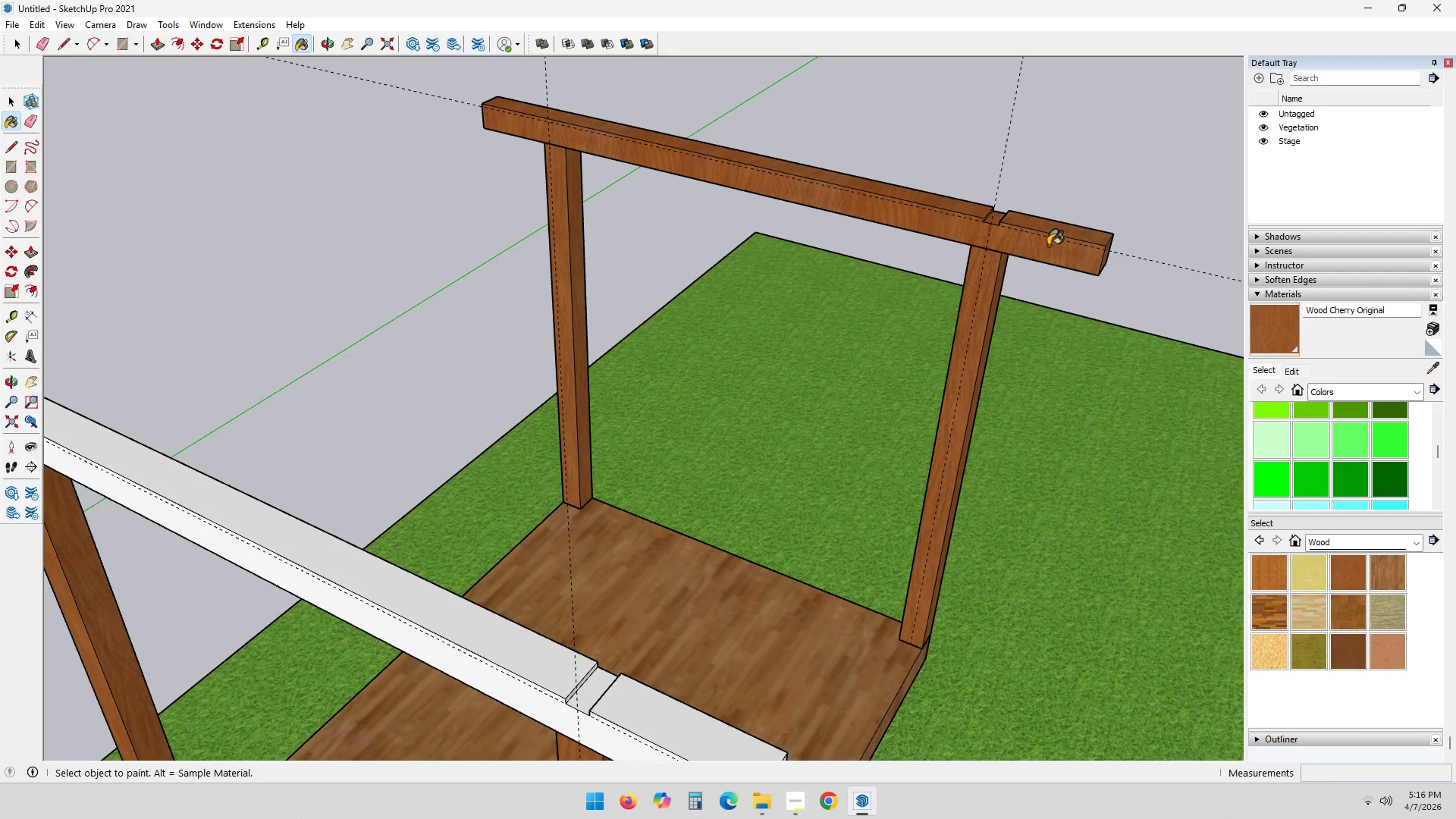 
key(Space)
 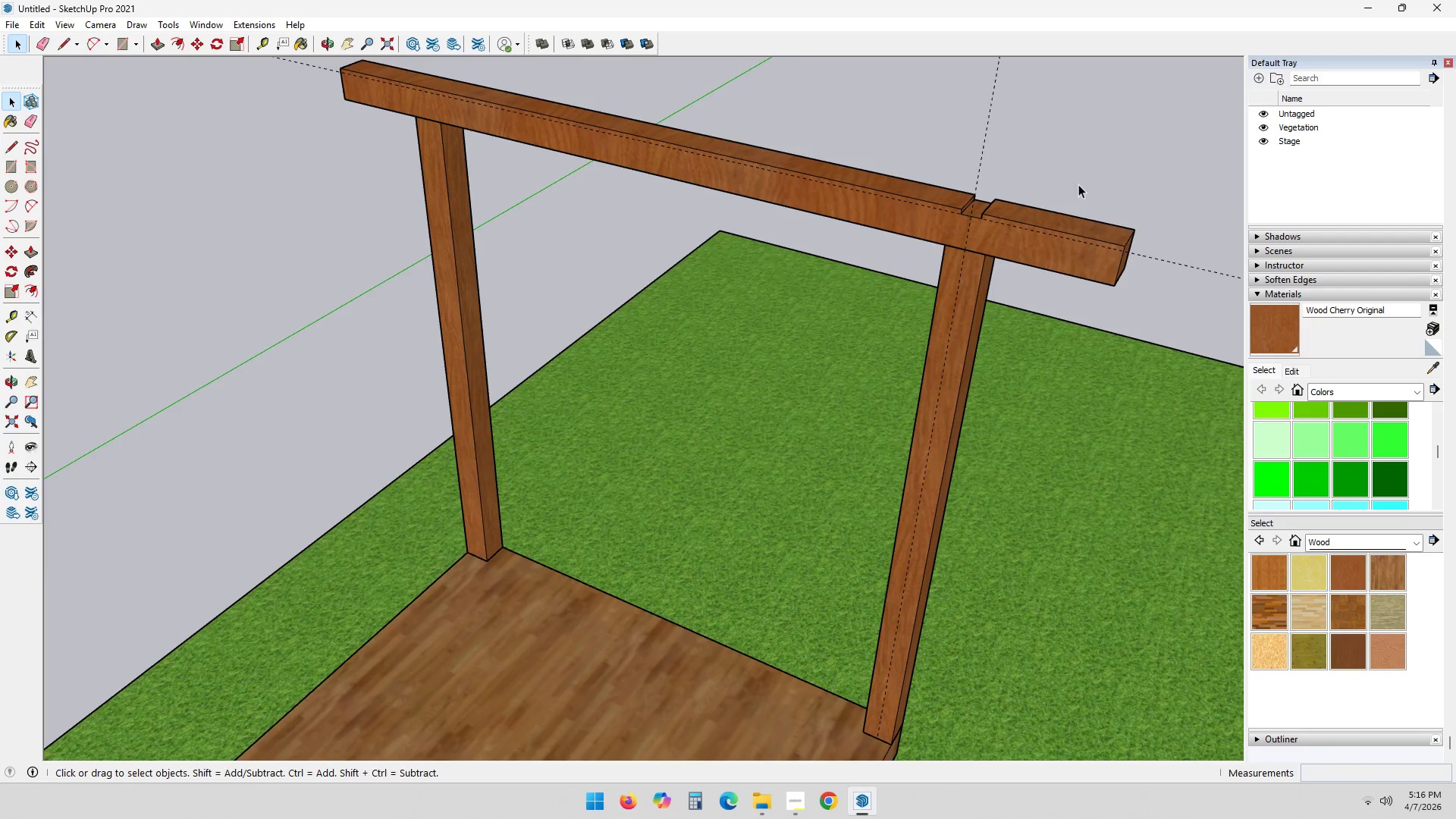 
double_click([1080, 182])
 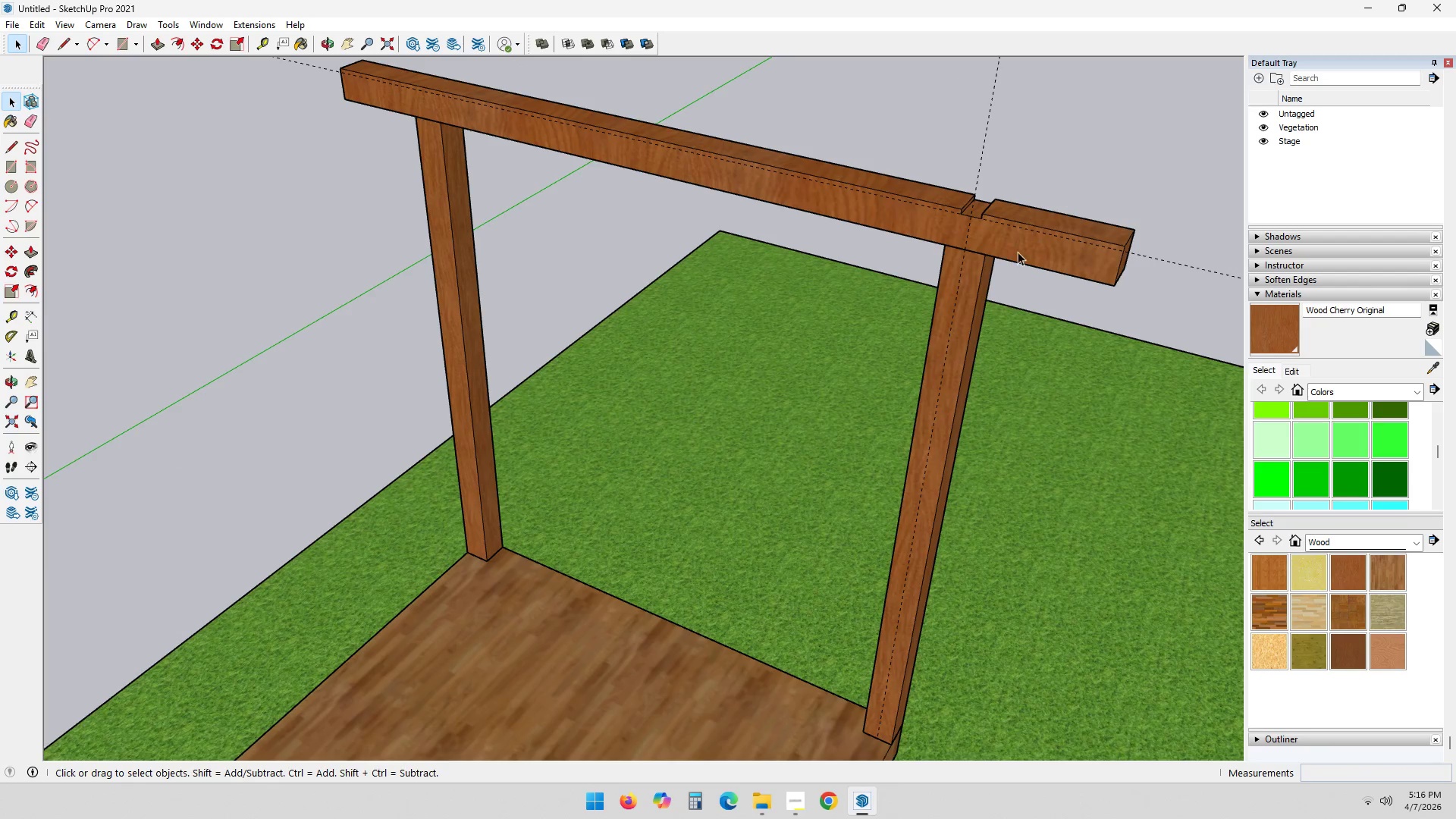 
scroll: coordinate [1052, 246], scroll_direction: up, amount: 3.0
 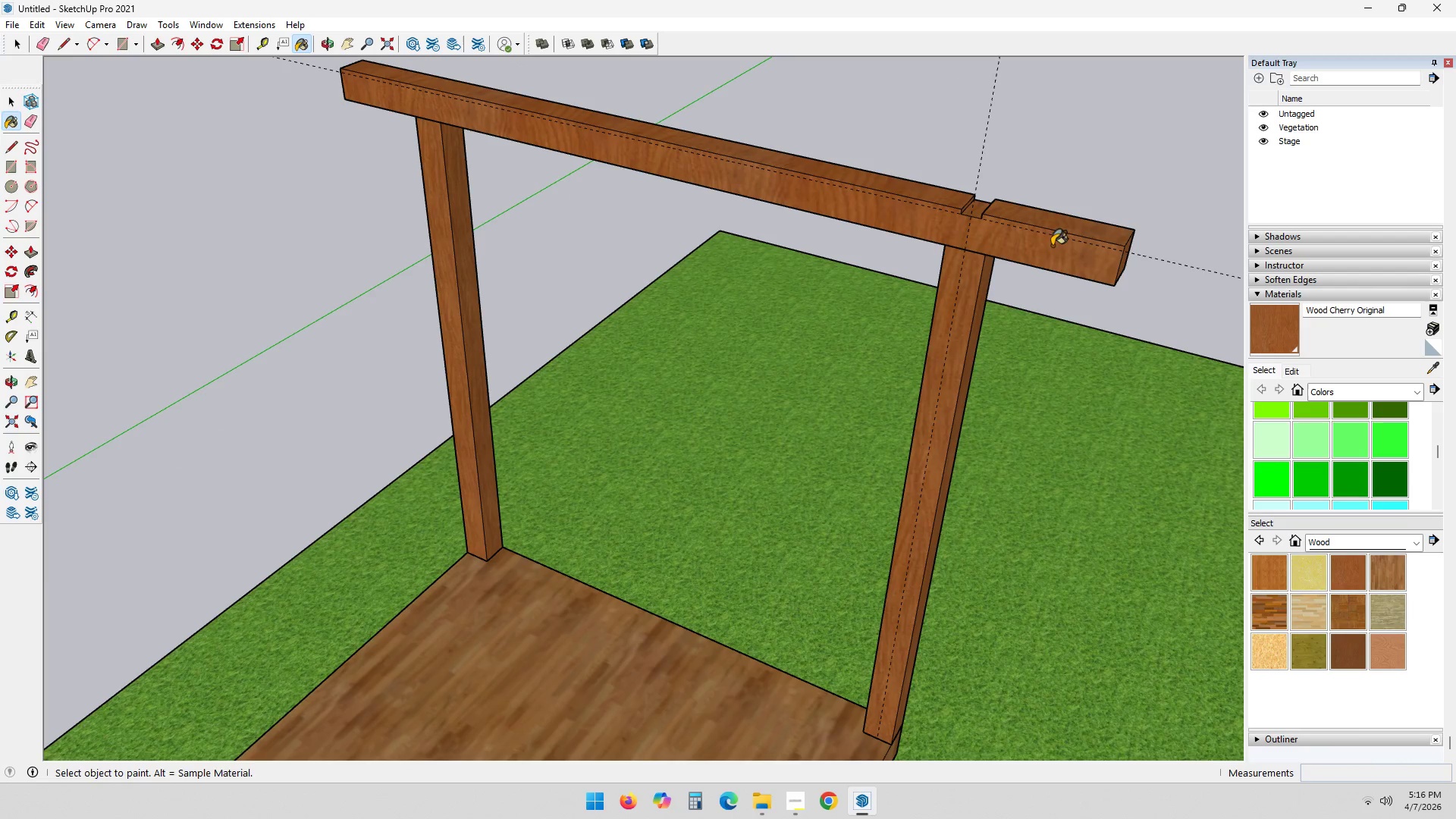 
key(Shift+ShiftLeft)
 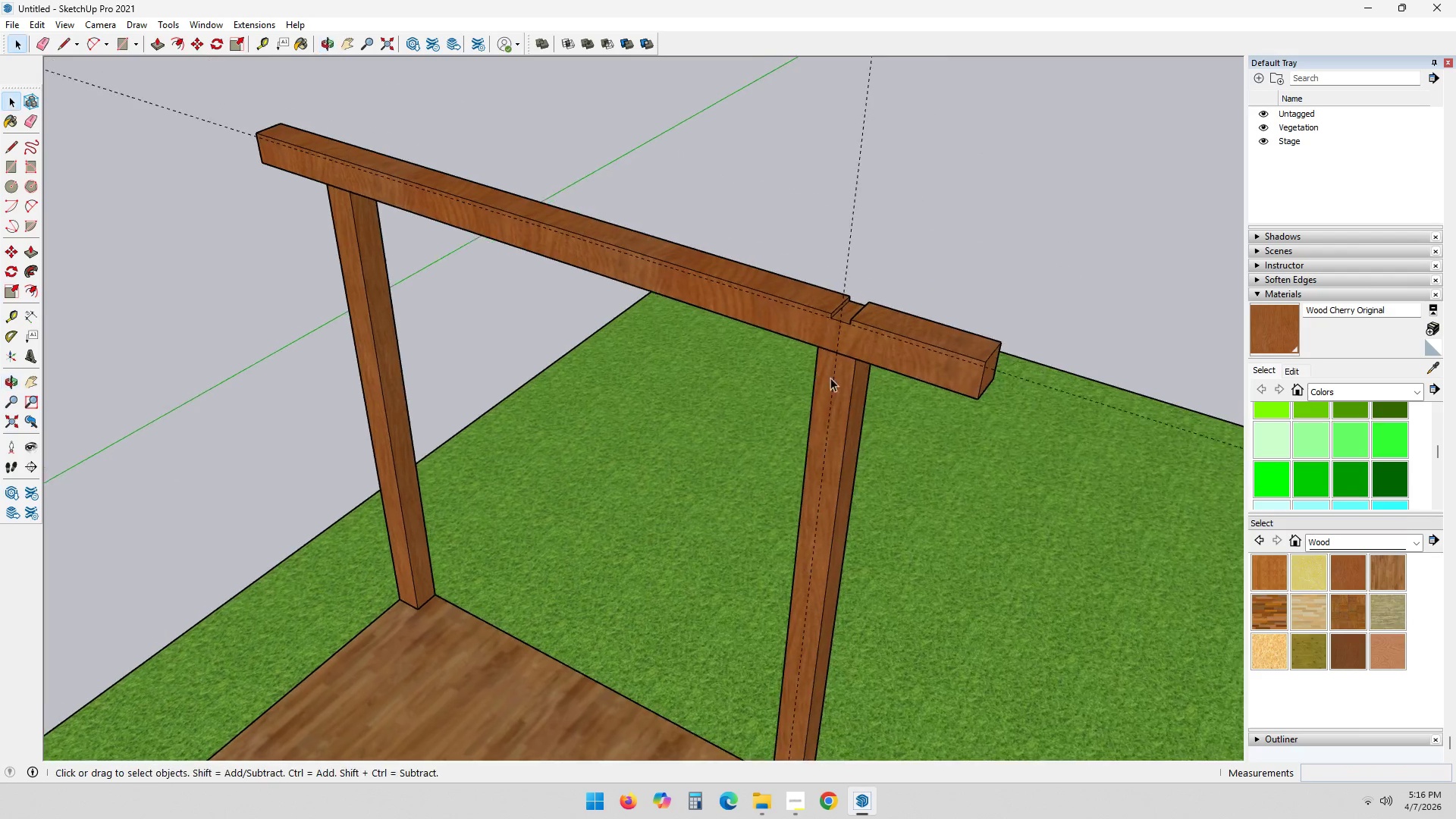 
scroll: coordinate [843, 382], scroll_direction: up, amount: 4.0
 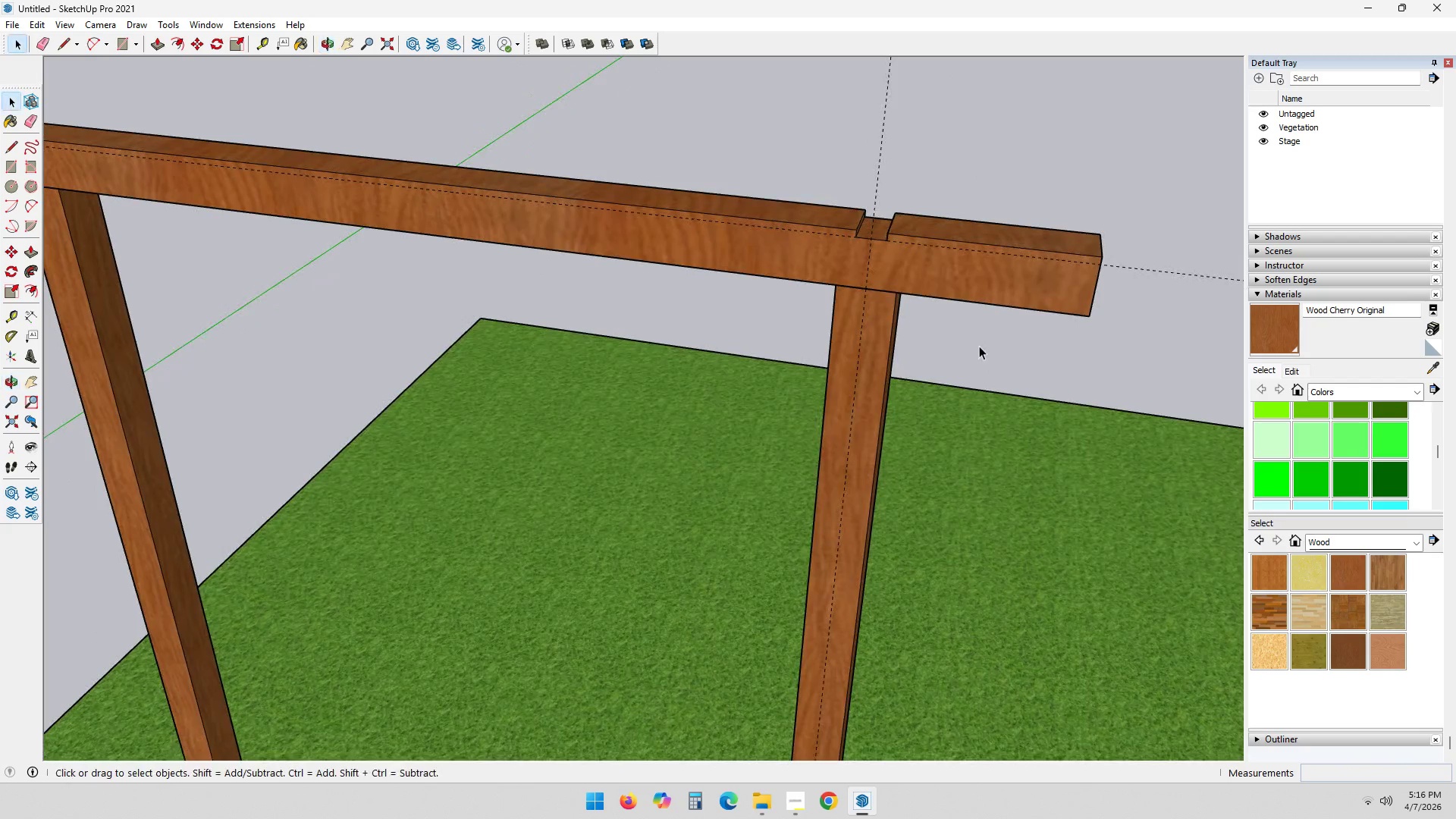 
left_click_drag(start_coordinate=[805, 150], to_coordinate=[958, 281])
 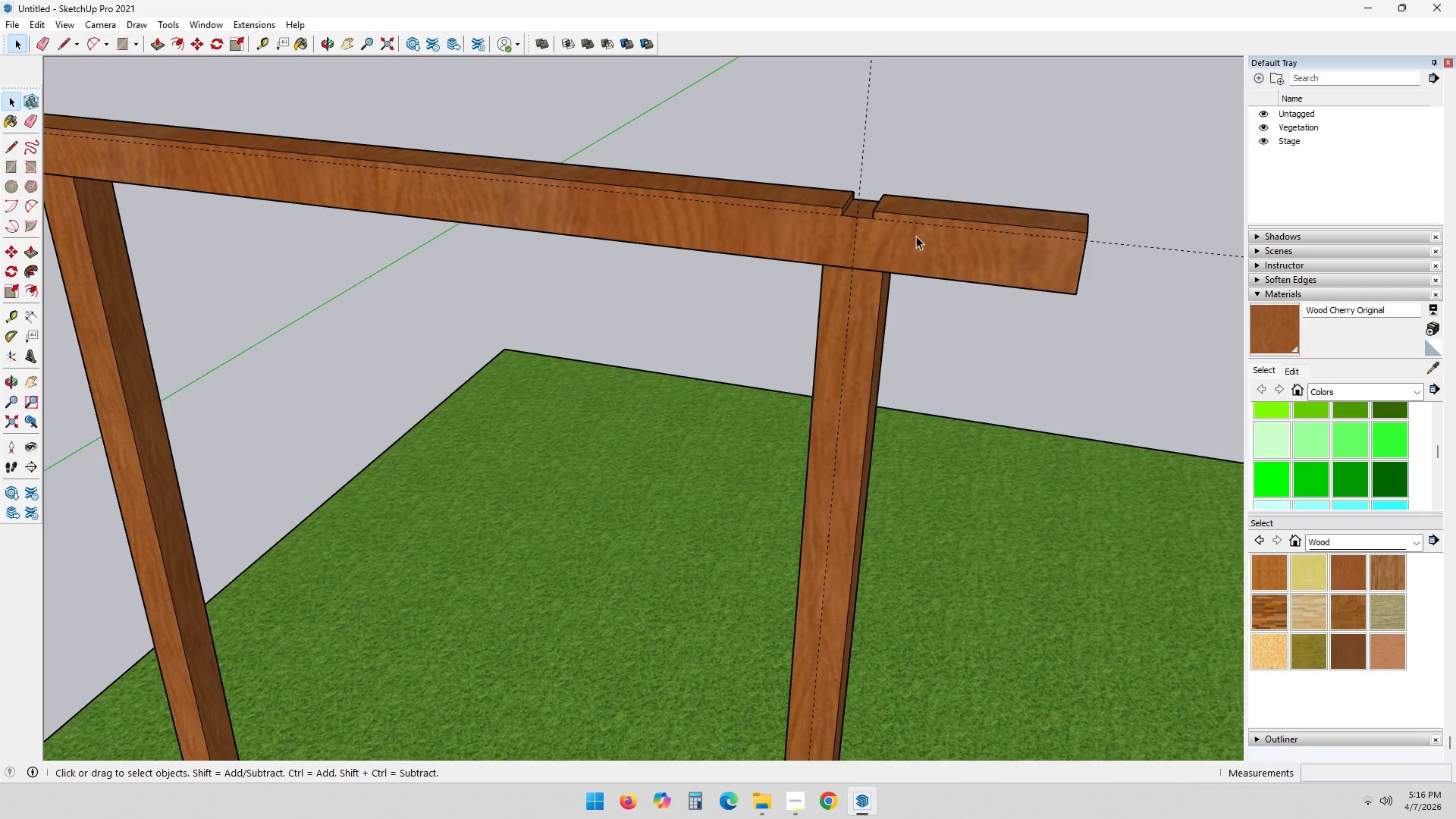 
left_click_drag(start_coordinate=[803, 161], to_coordinate=[926, 248])
 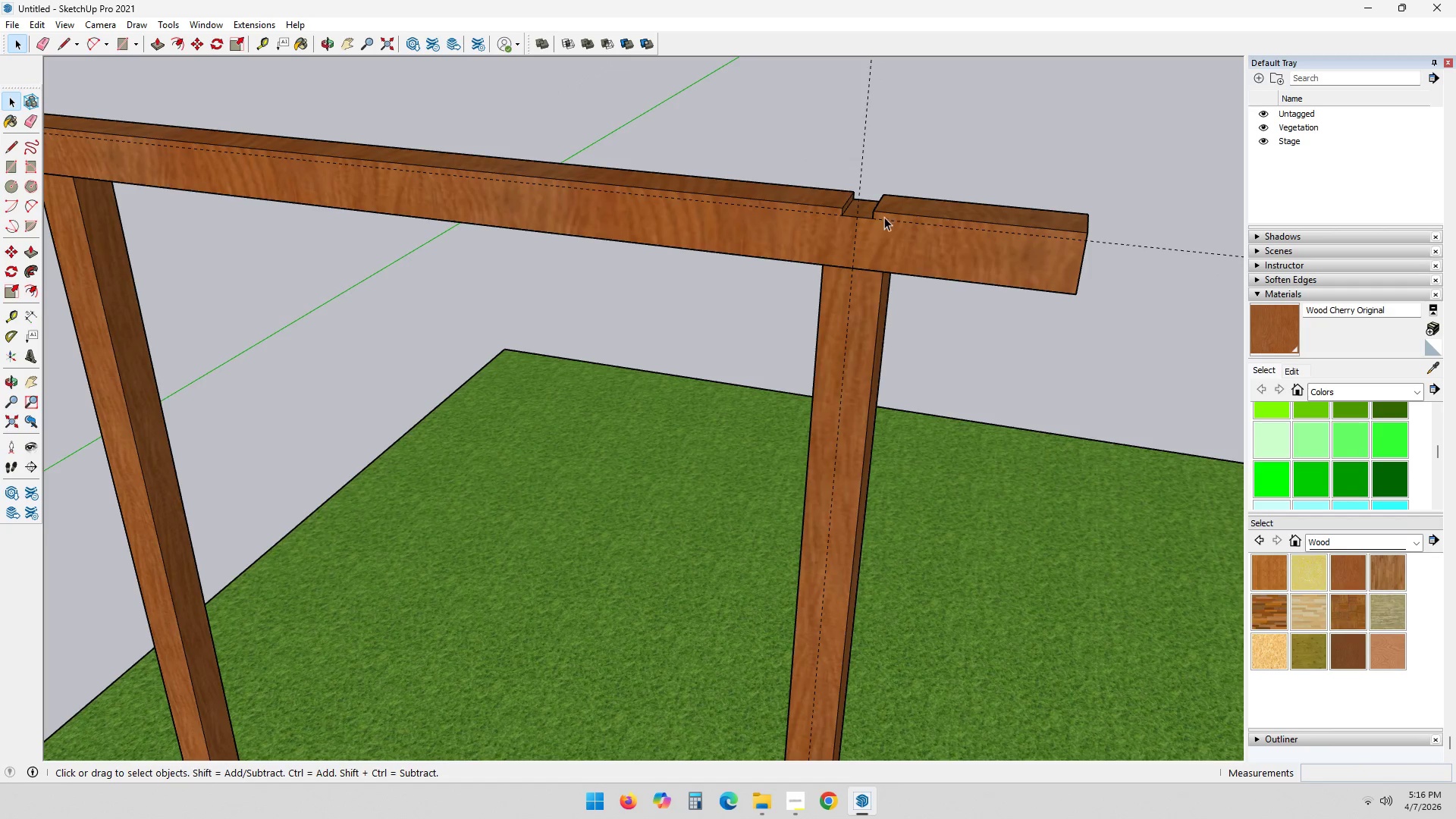 
left_click([927, 243])
 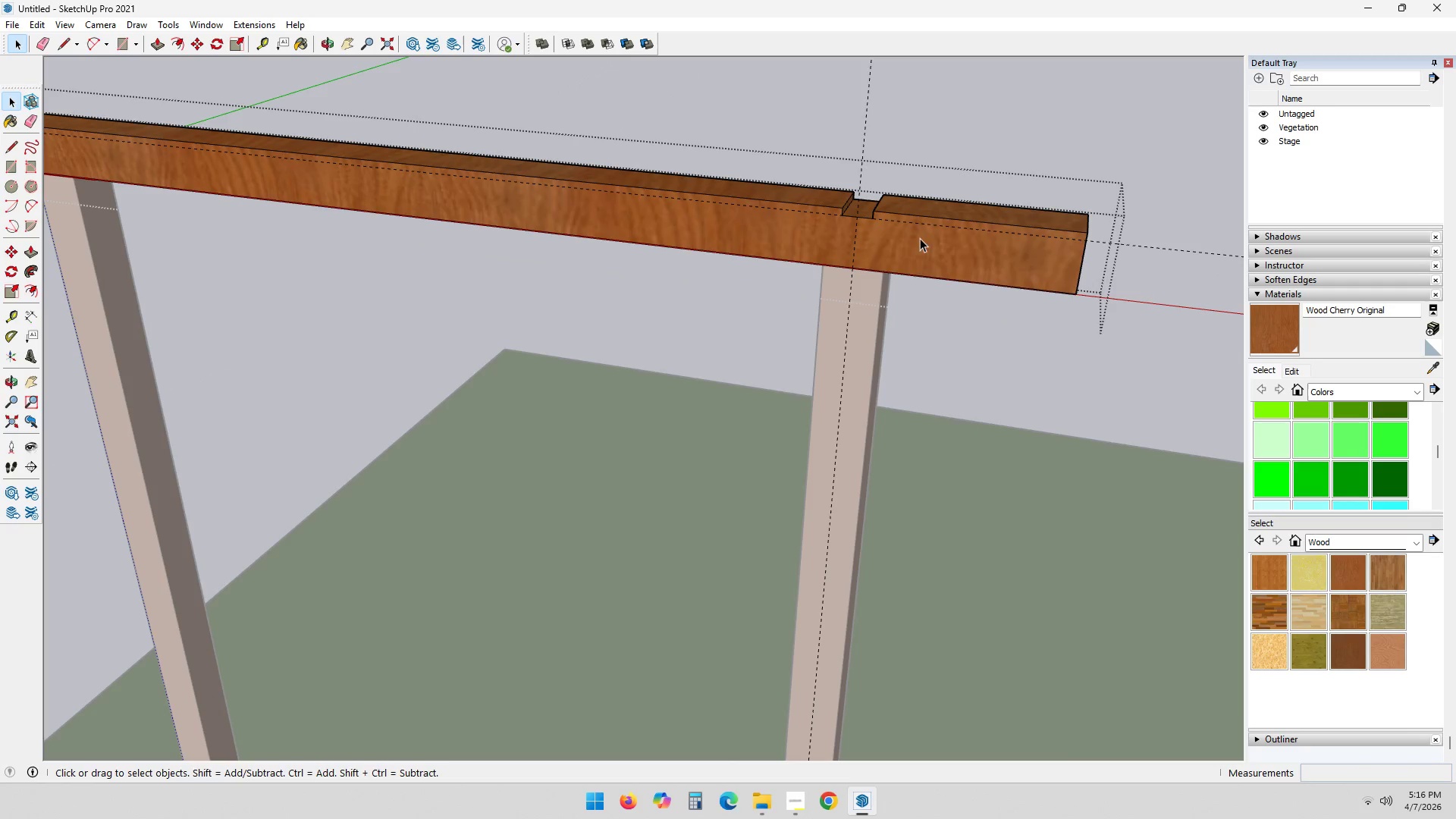 
triple_click([896, 227])
 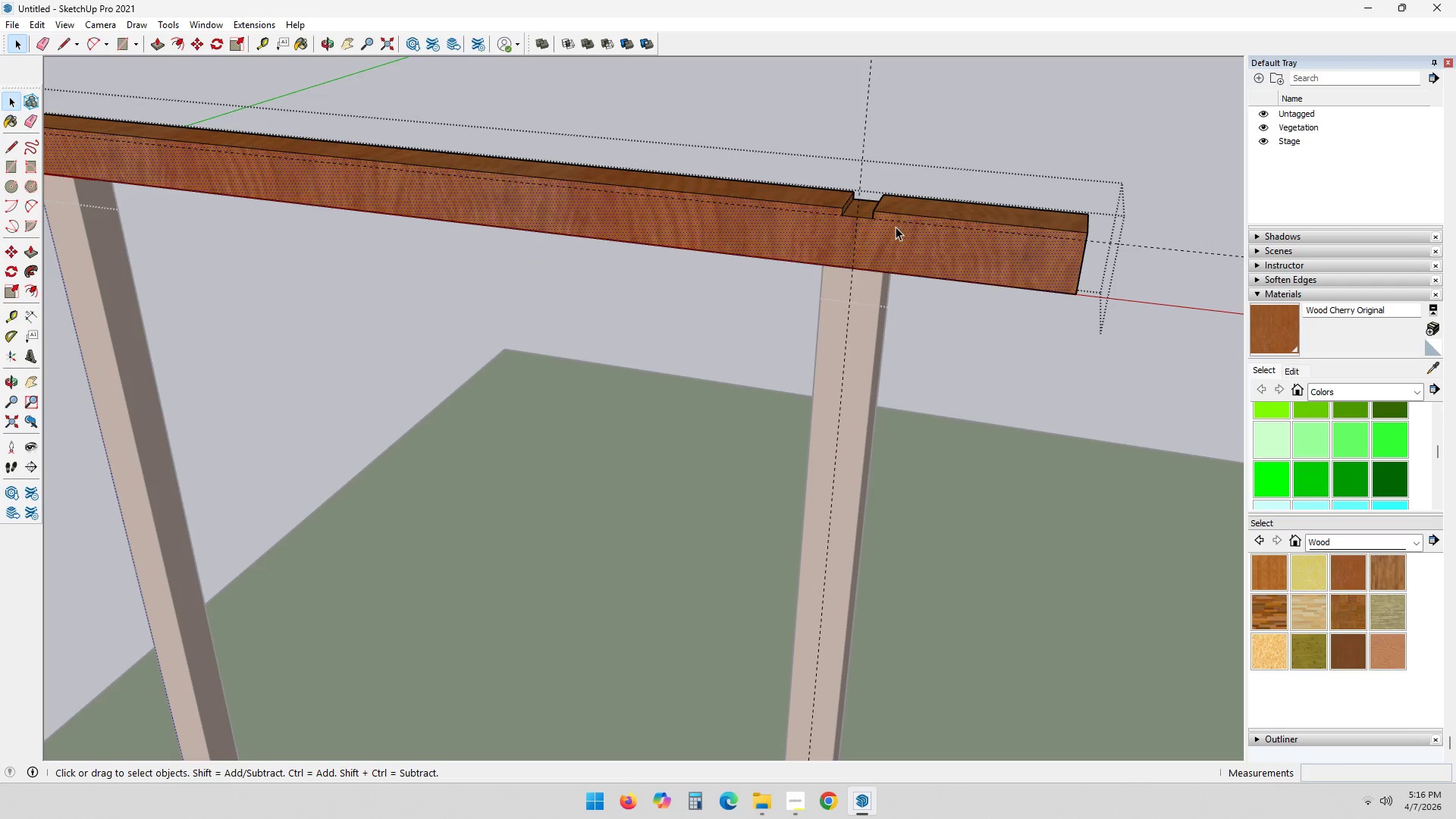 
scroll: coordinate [896, 227], scroll_direction: up, amount: 4.0
 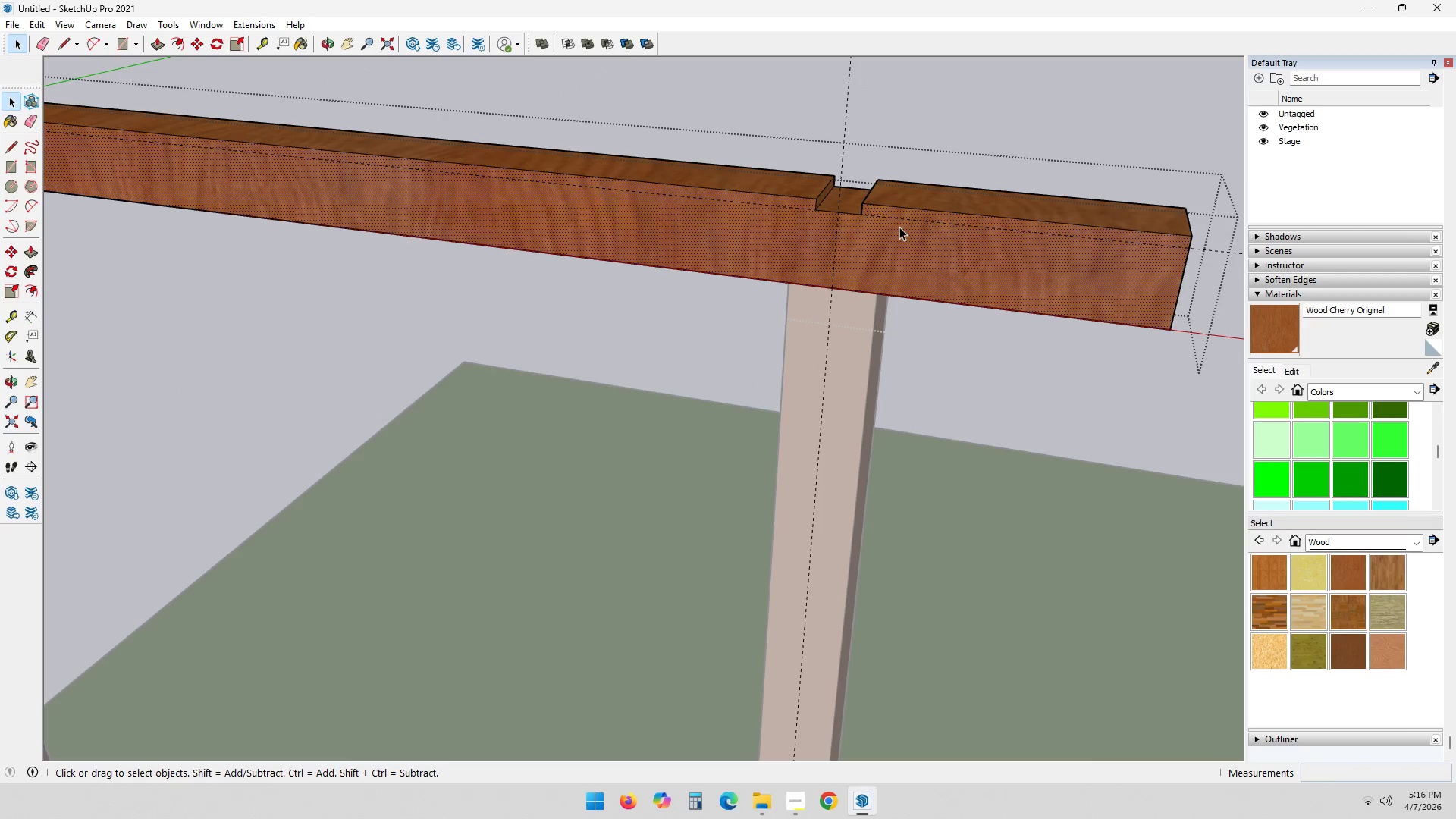 
left_click([934, 131])
 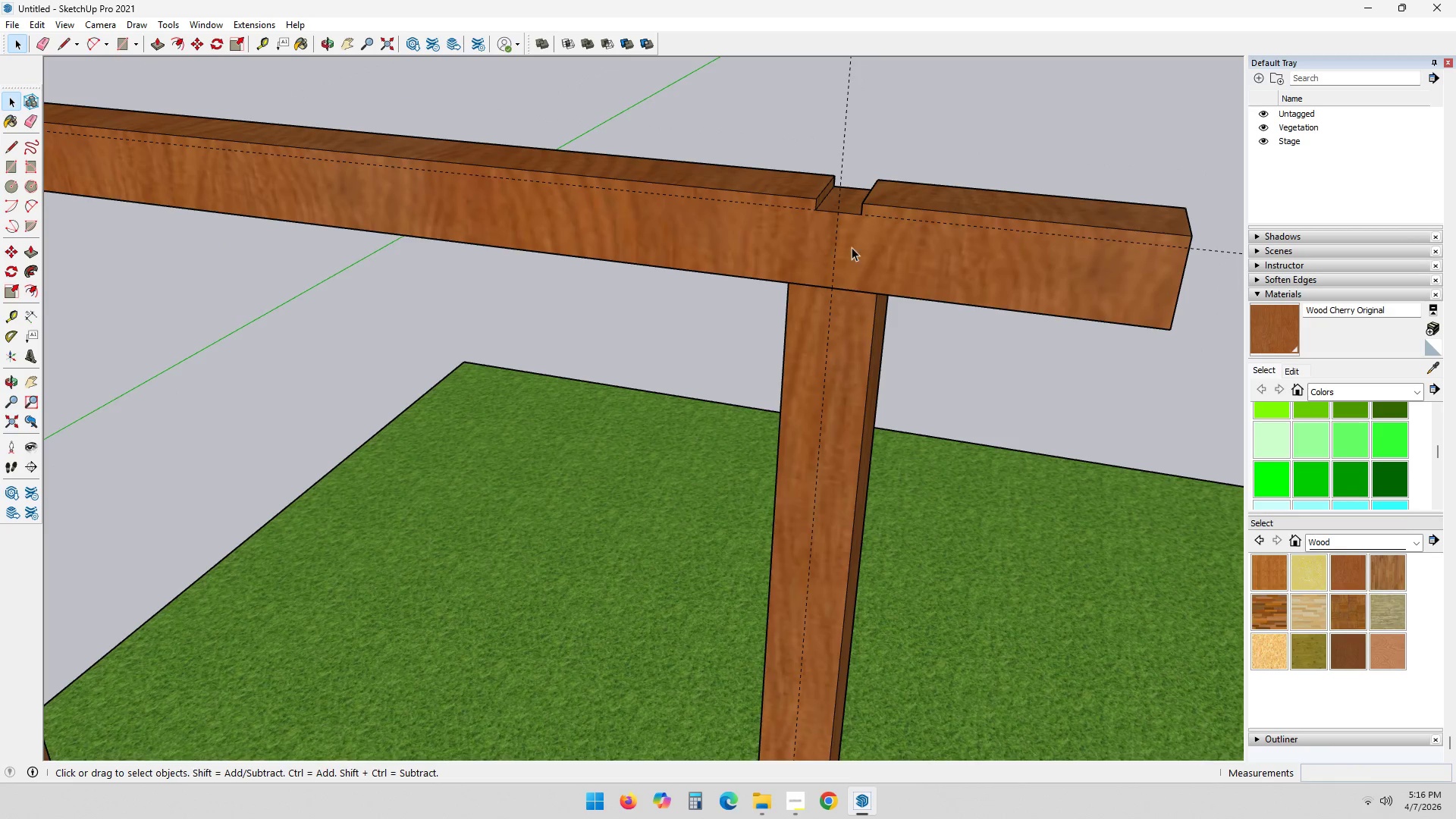 
double_click([852, 248])
 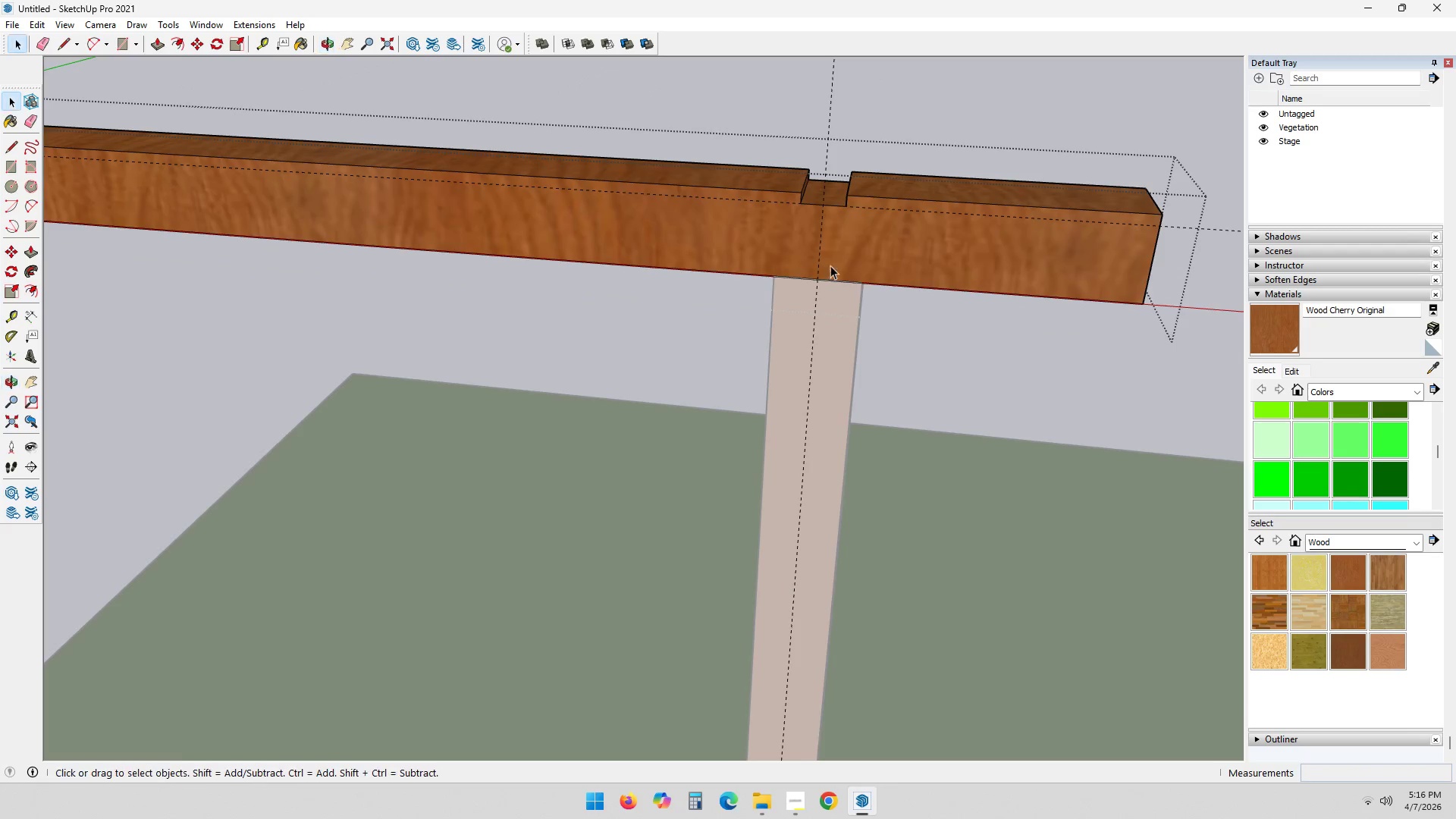 
left_click_drag(start_coordinate=[777, 150], to_coordinate=[908, 256])
 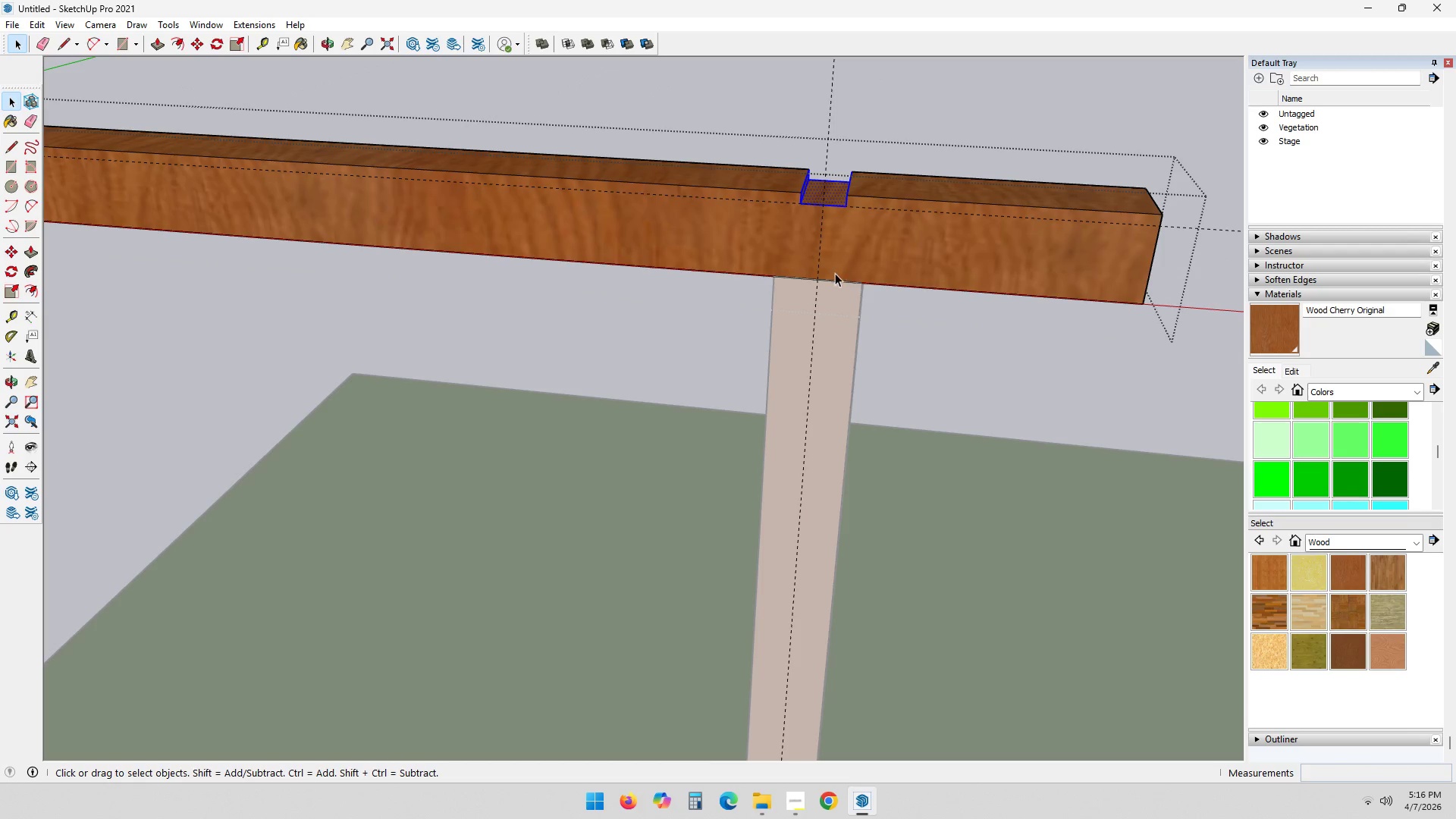 
hold_key(key=ShiftLeft, duration=0.38)
 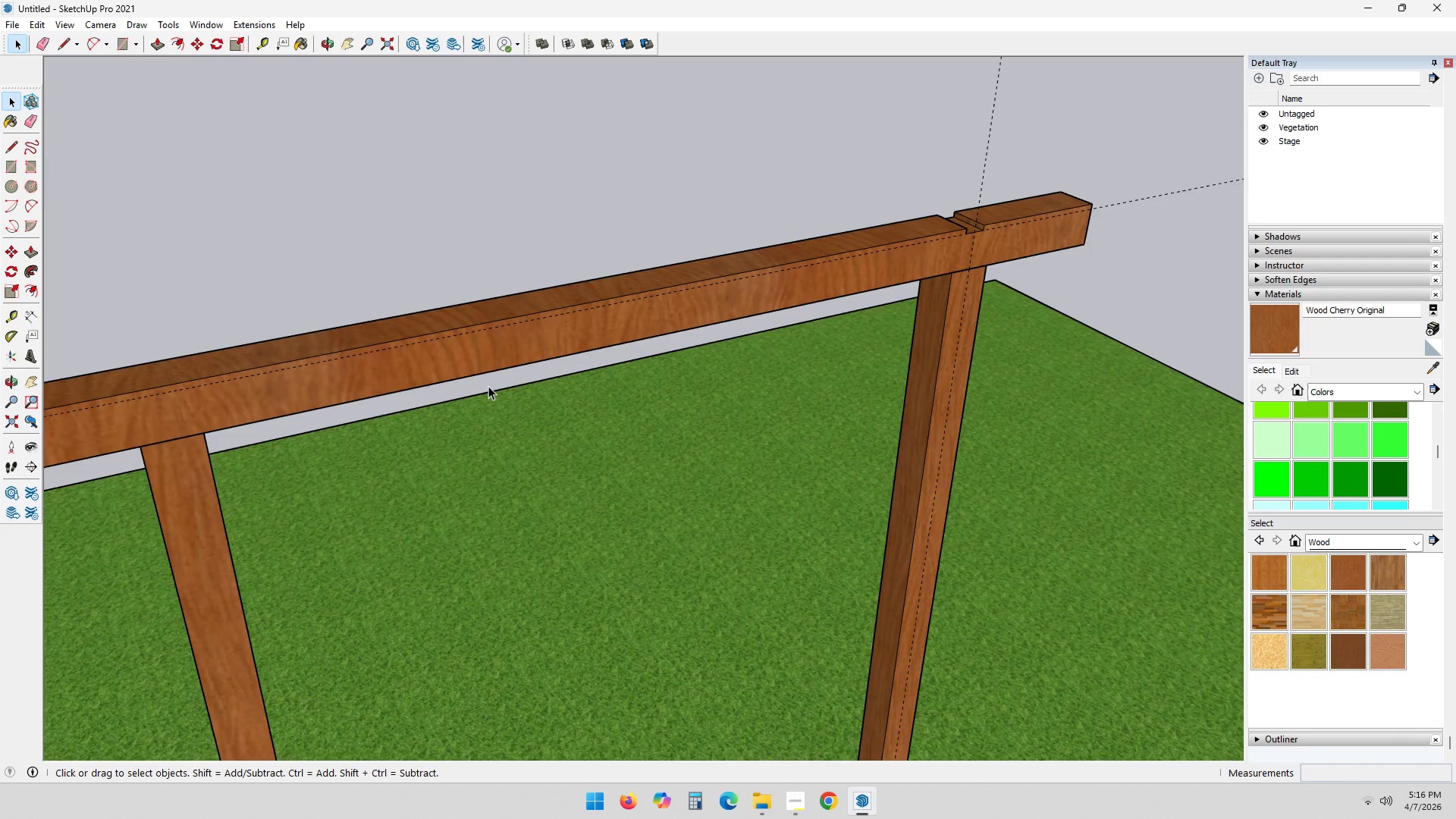 
scroll: coordinate [691, 267], scroll_direction: down, amount: 5.0
 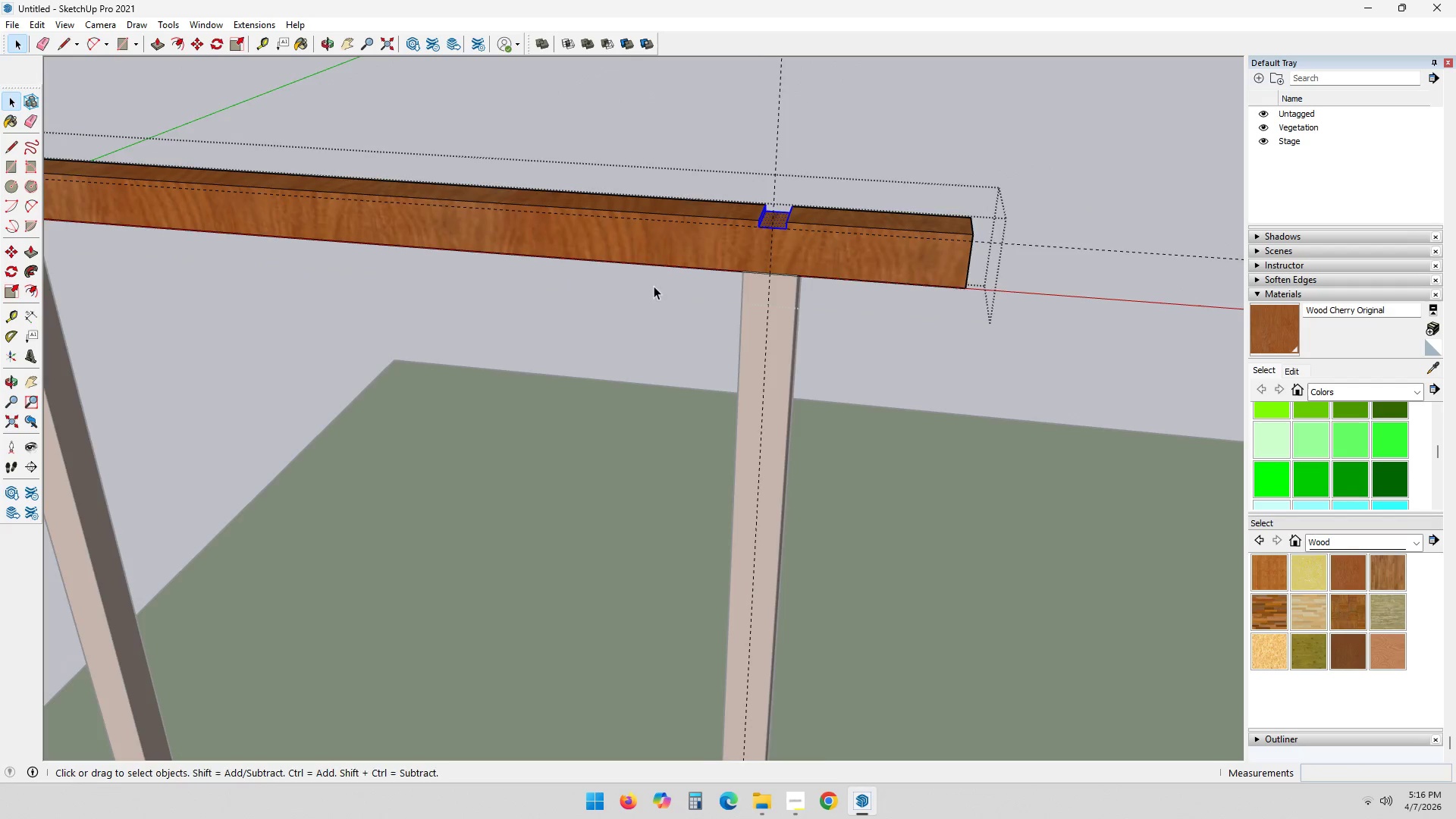 
double_click([473, 345])
 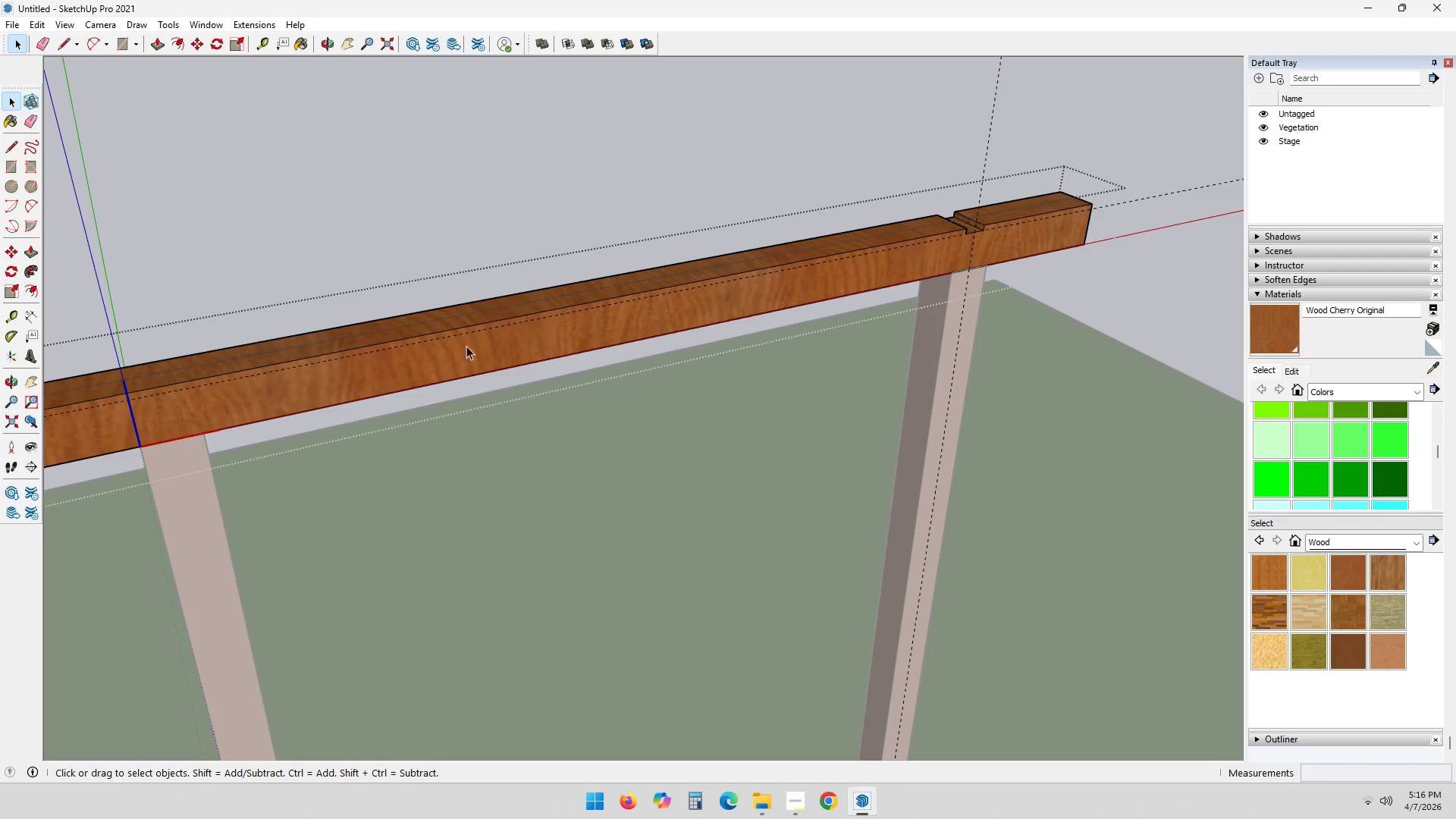 
hold_key(key=ShiftLeft, duration=0.41)
 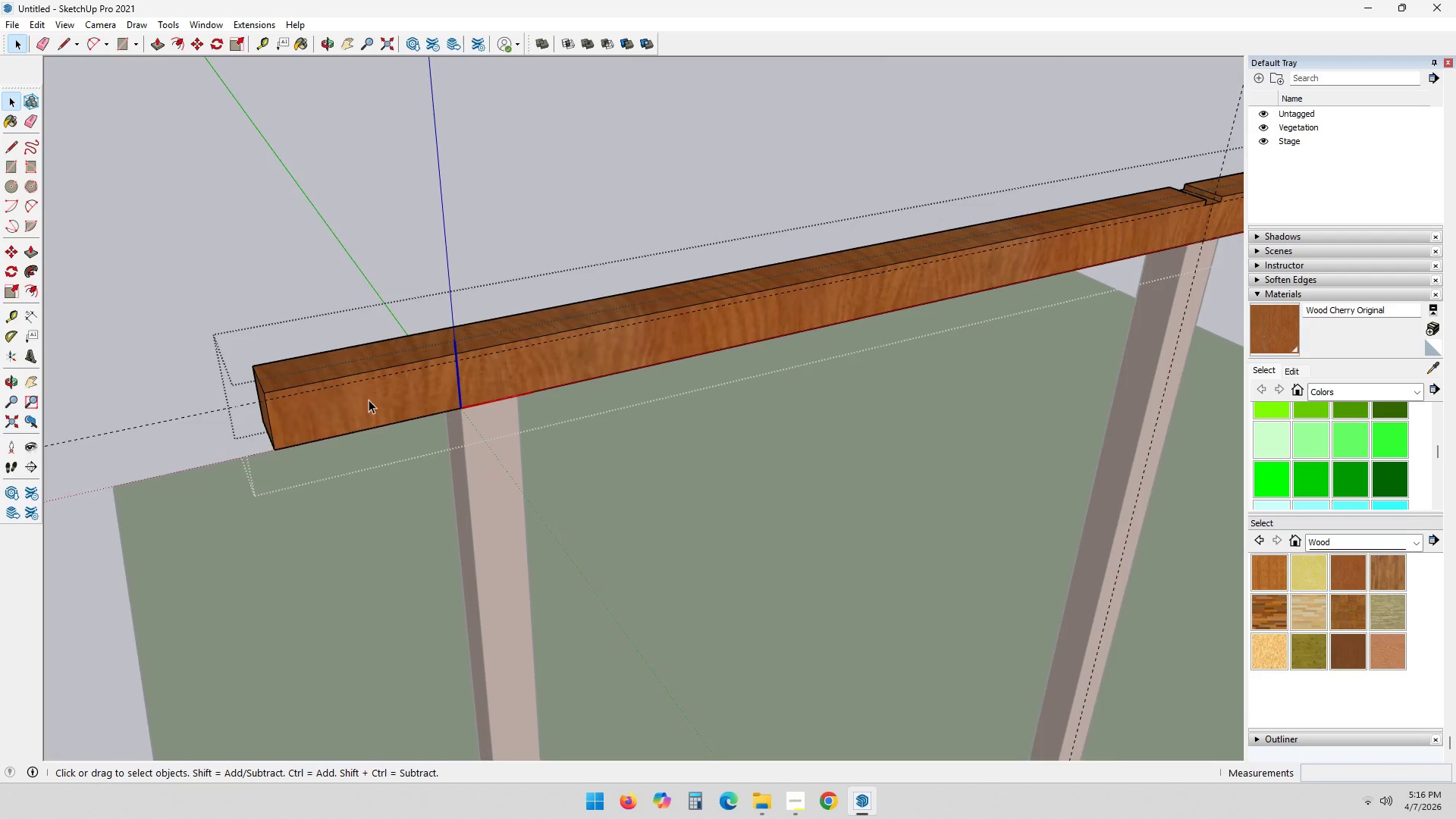 
key(T)
 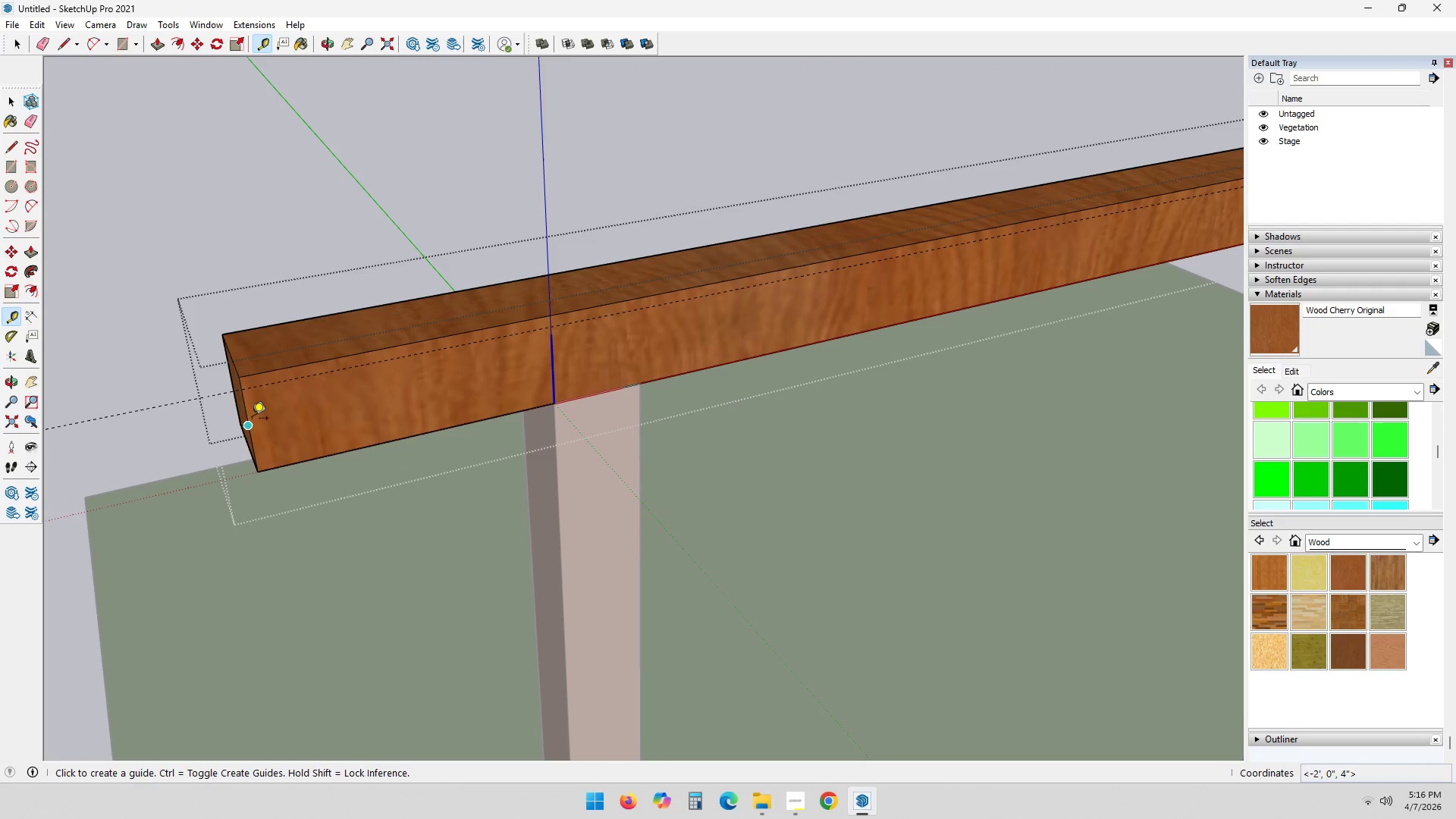 
scroll: coordinate [281, 421], scroll_direction: up, amount: 5.0
 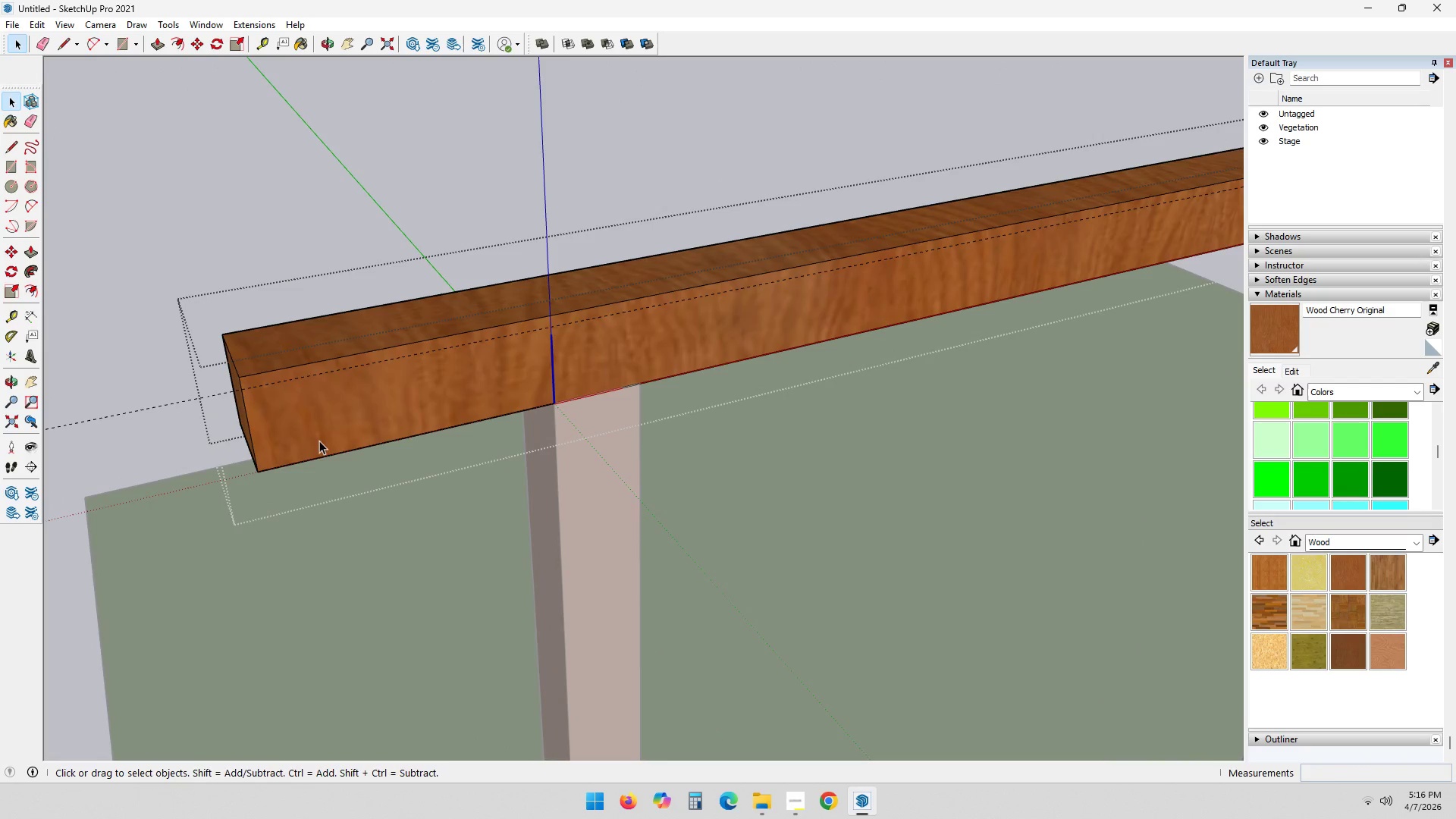 
left_click([250, 416])
 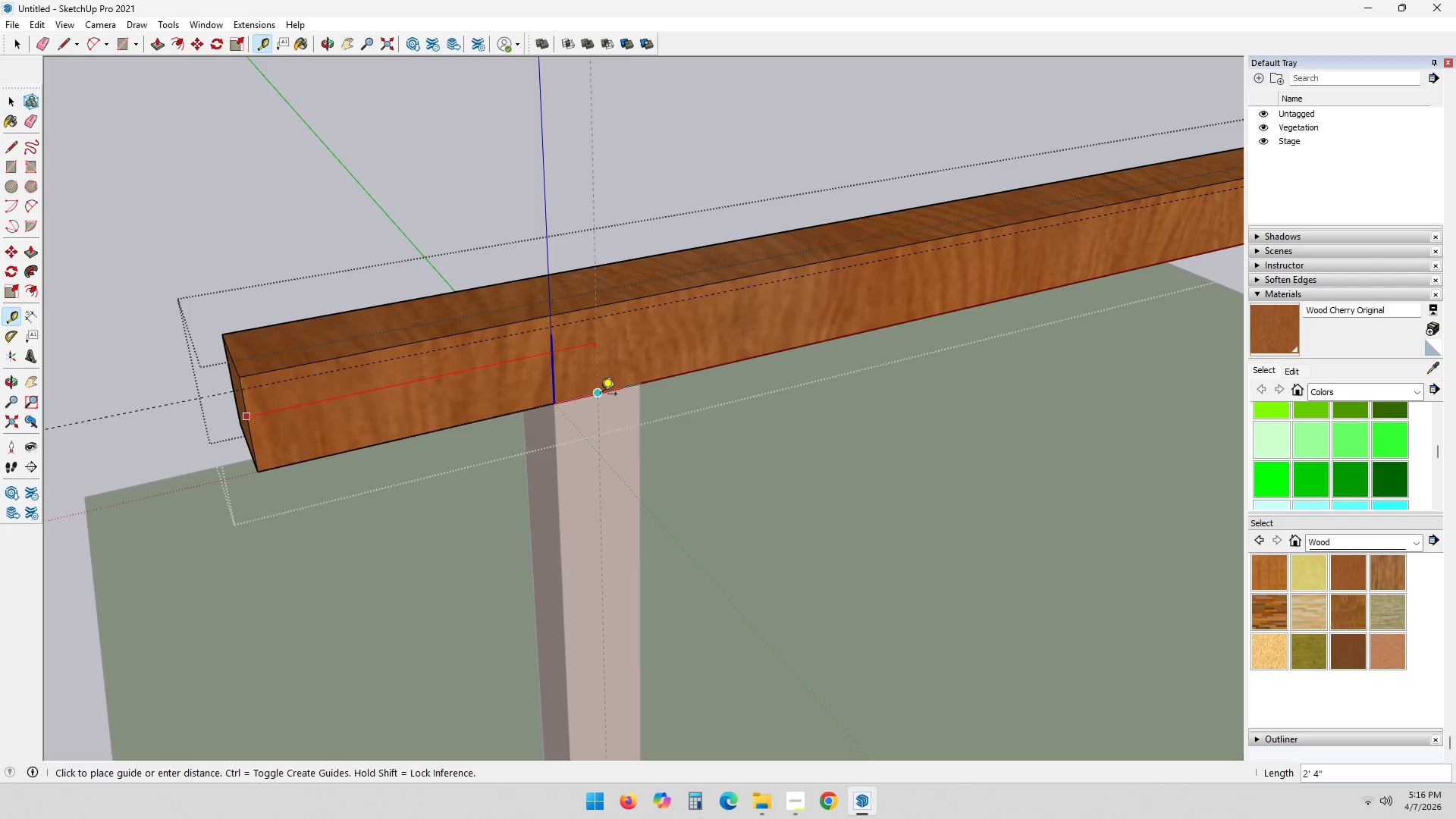 
left_click([603, 393])
 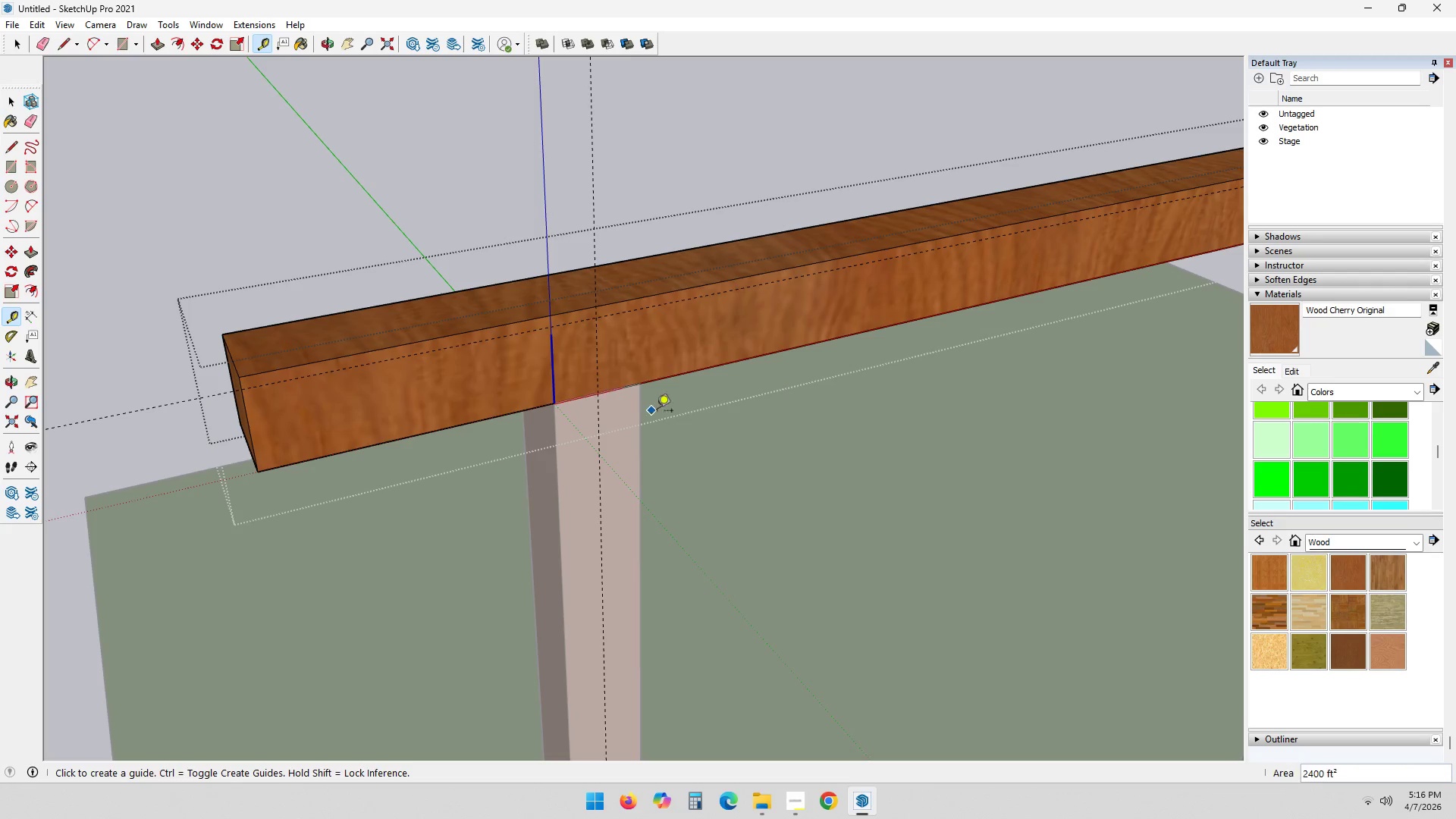 
scroll: coordinate [604, 372], scroll_direction: down, amount: 5.0
 